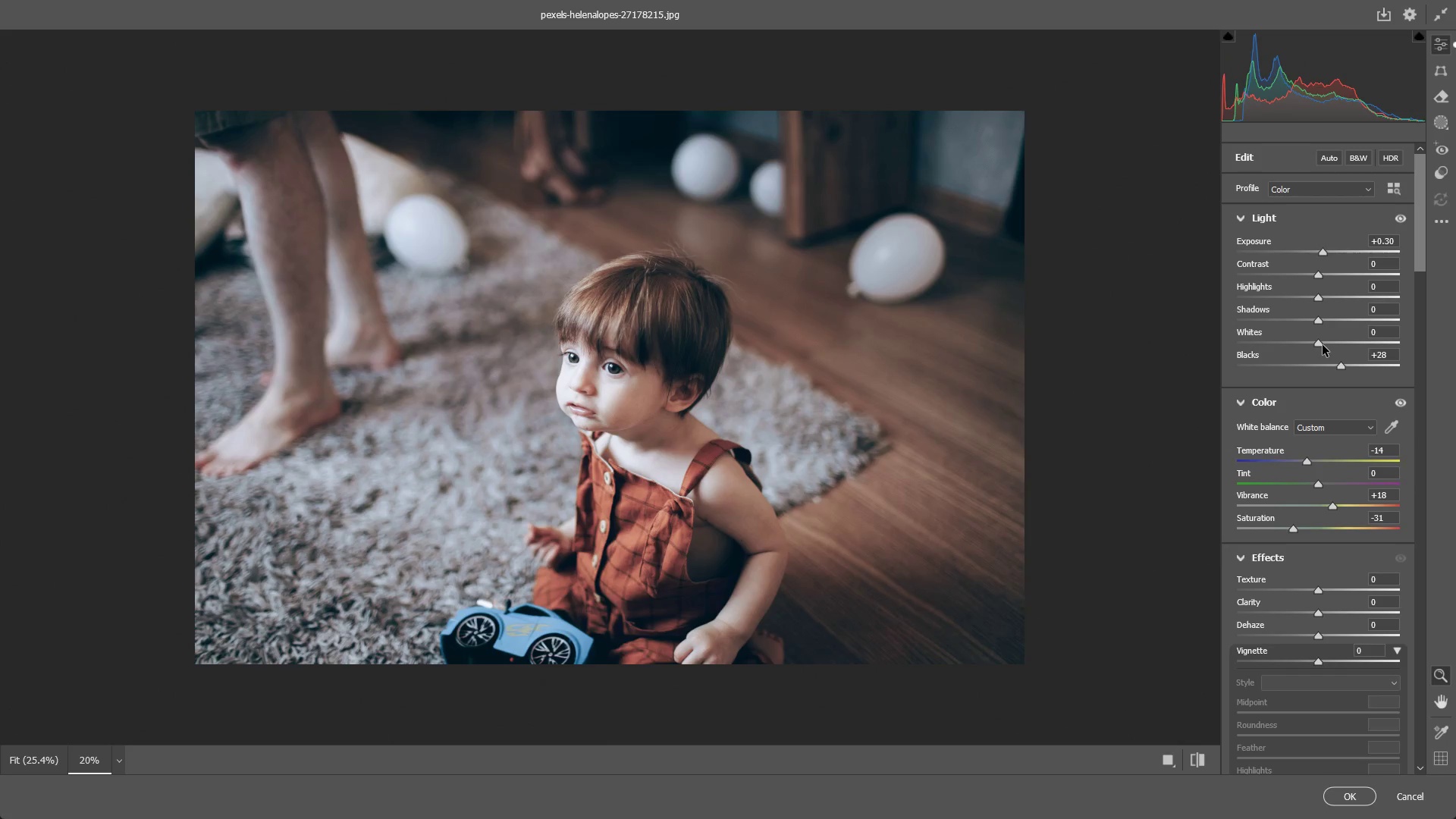 
key(Control+Z)
 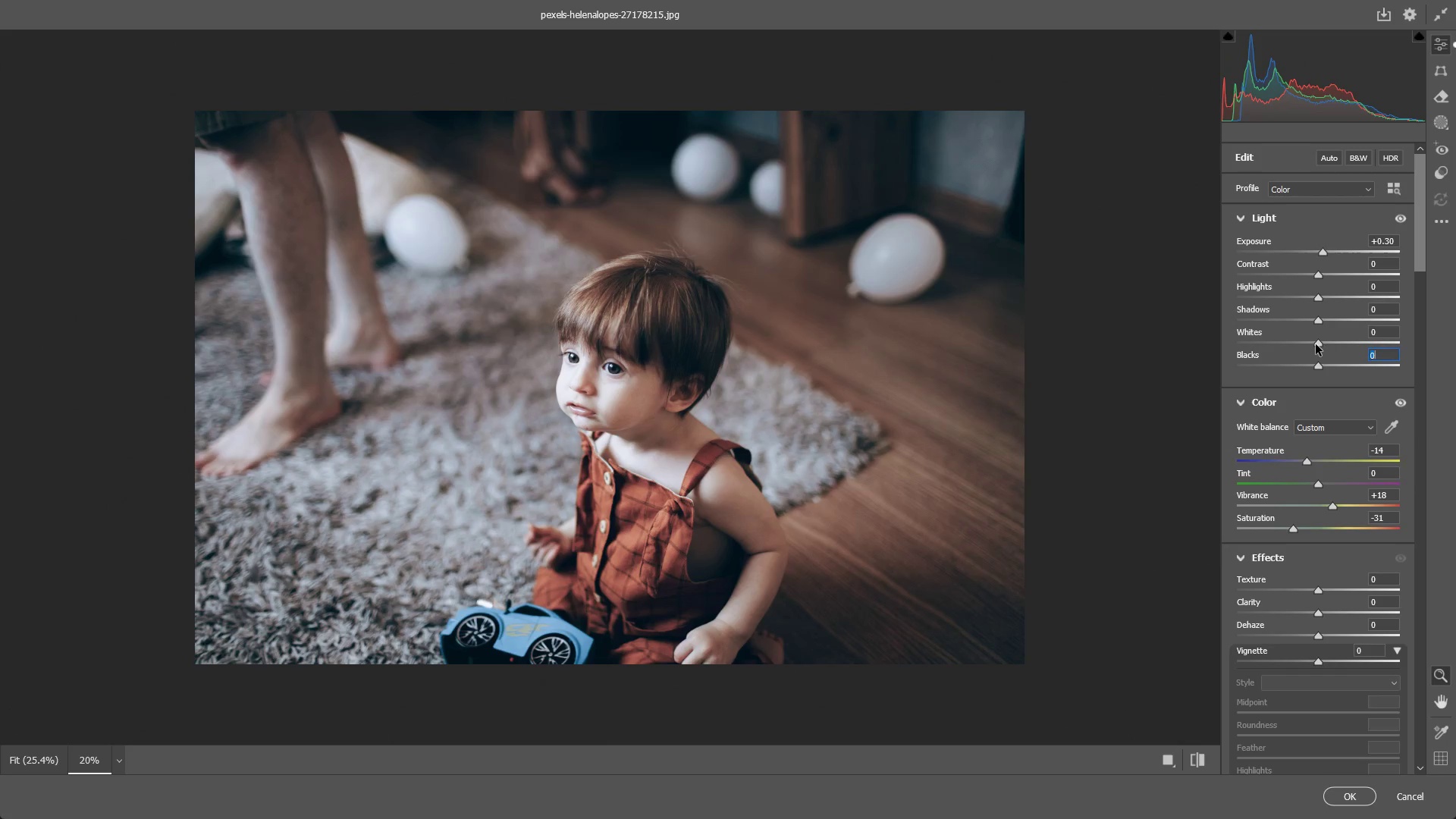 
left_click_drag(start_coordinate=[1316, 344], to_coordinate=[1341, 335])
 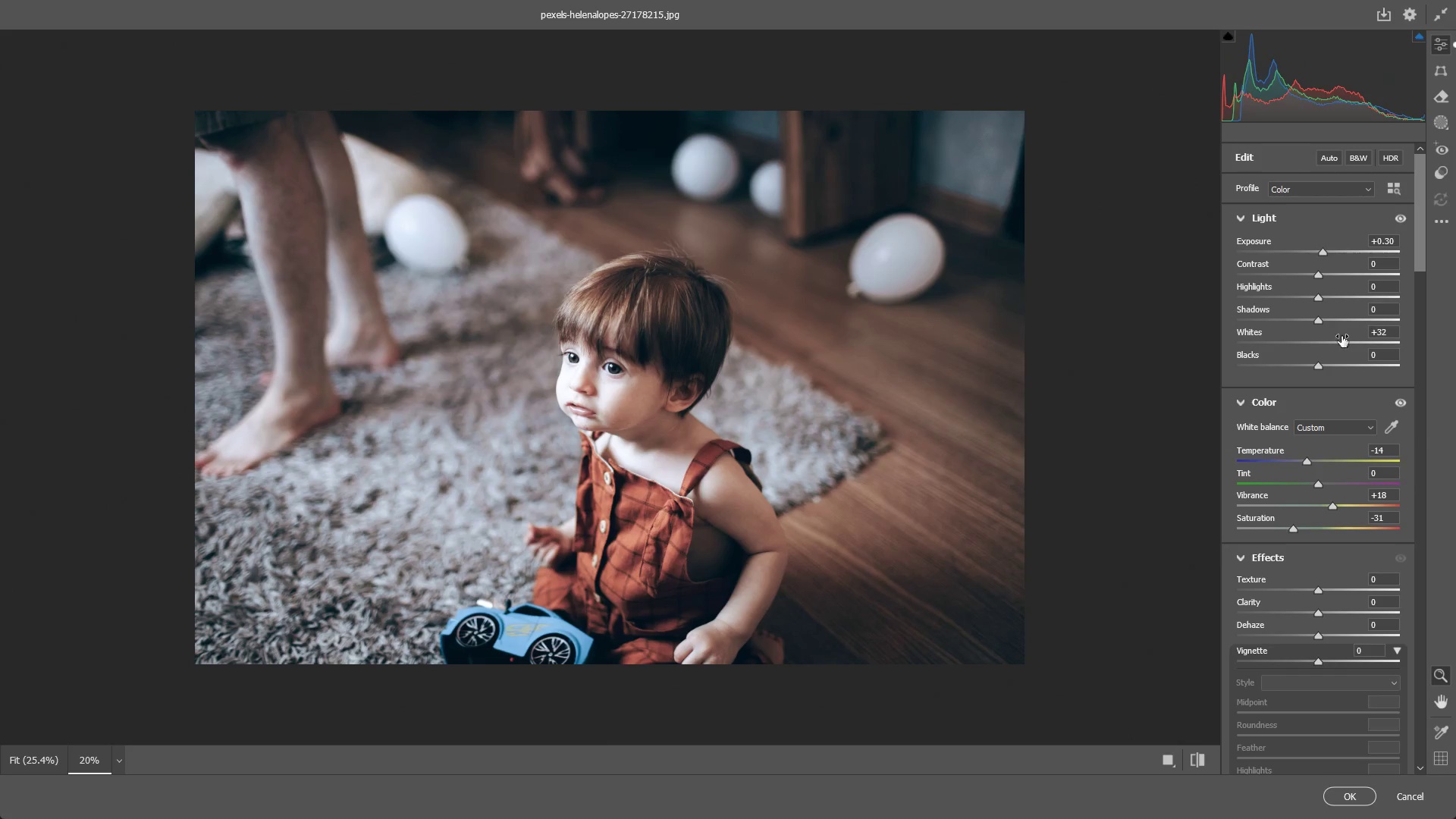 
key(Control+ControlLeft)
 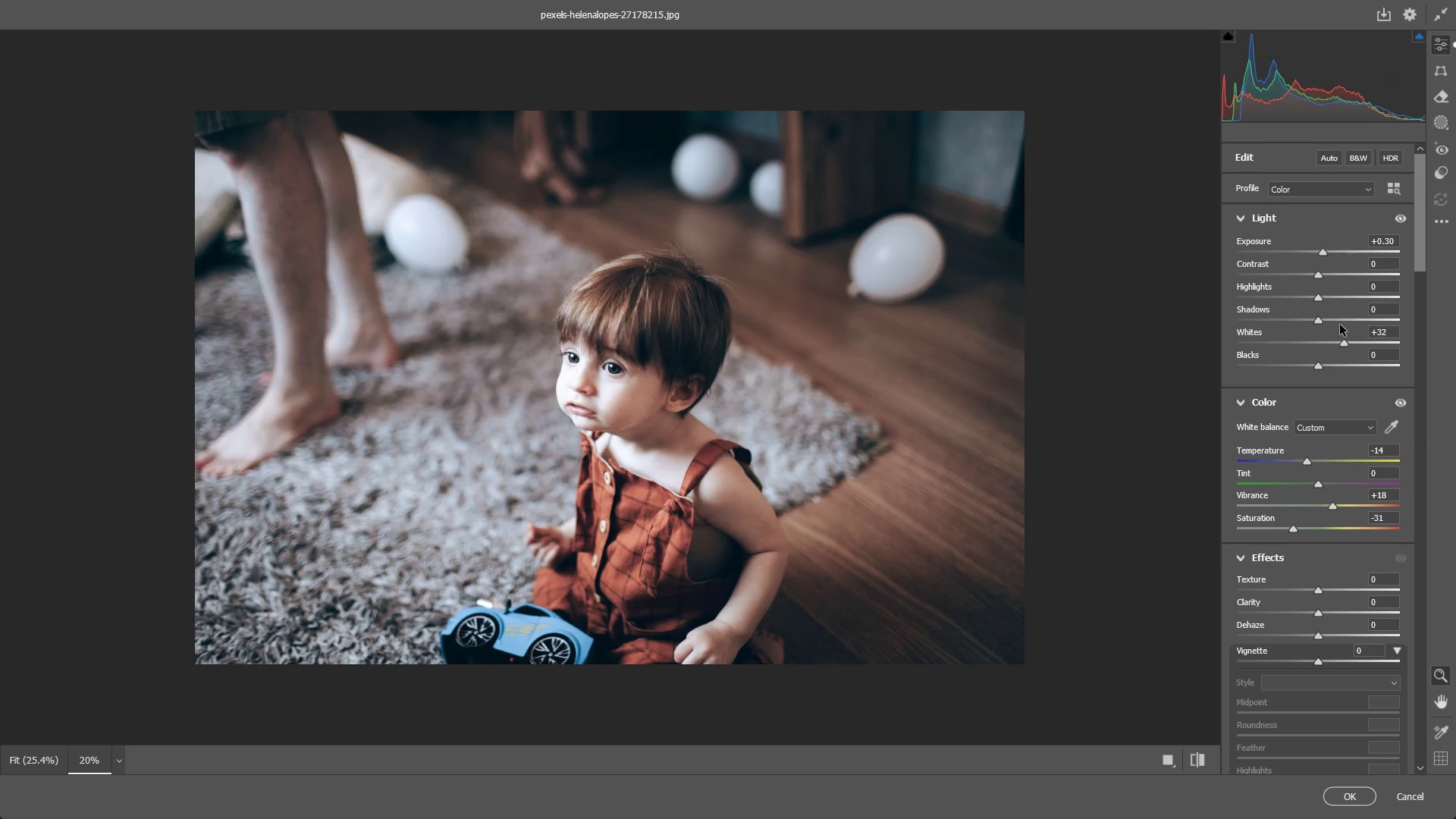 
key(Control+Z)
 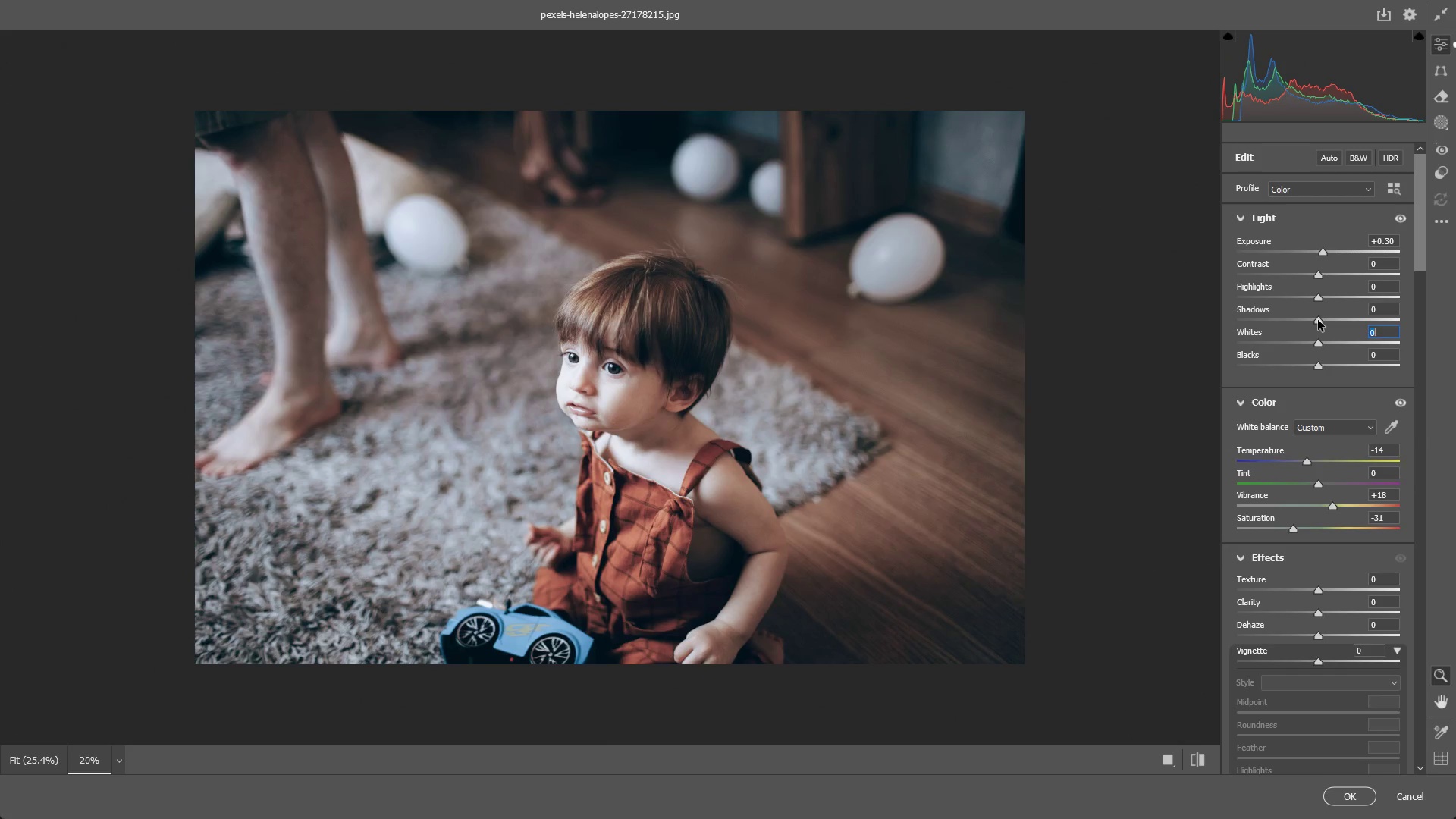 
left_click_drag(start_coordinate=[1318, 320], to_coordinate=[1301, 325])
 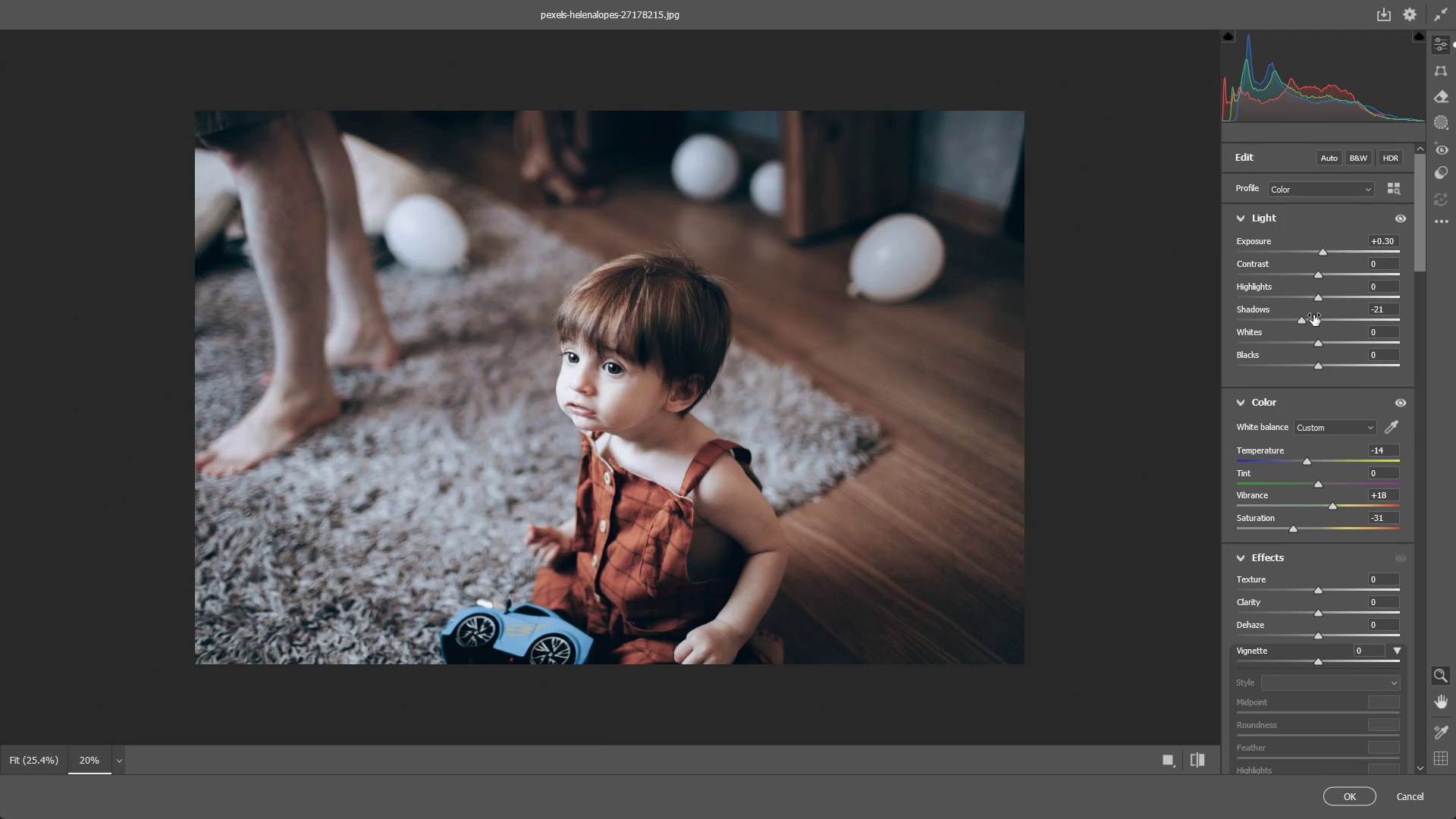 
key(Control+ControlLeft)
 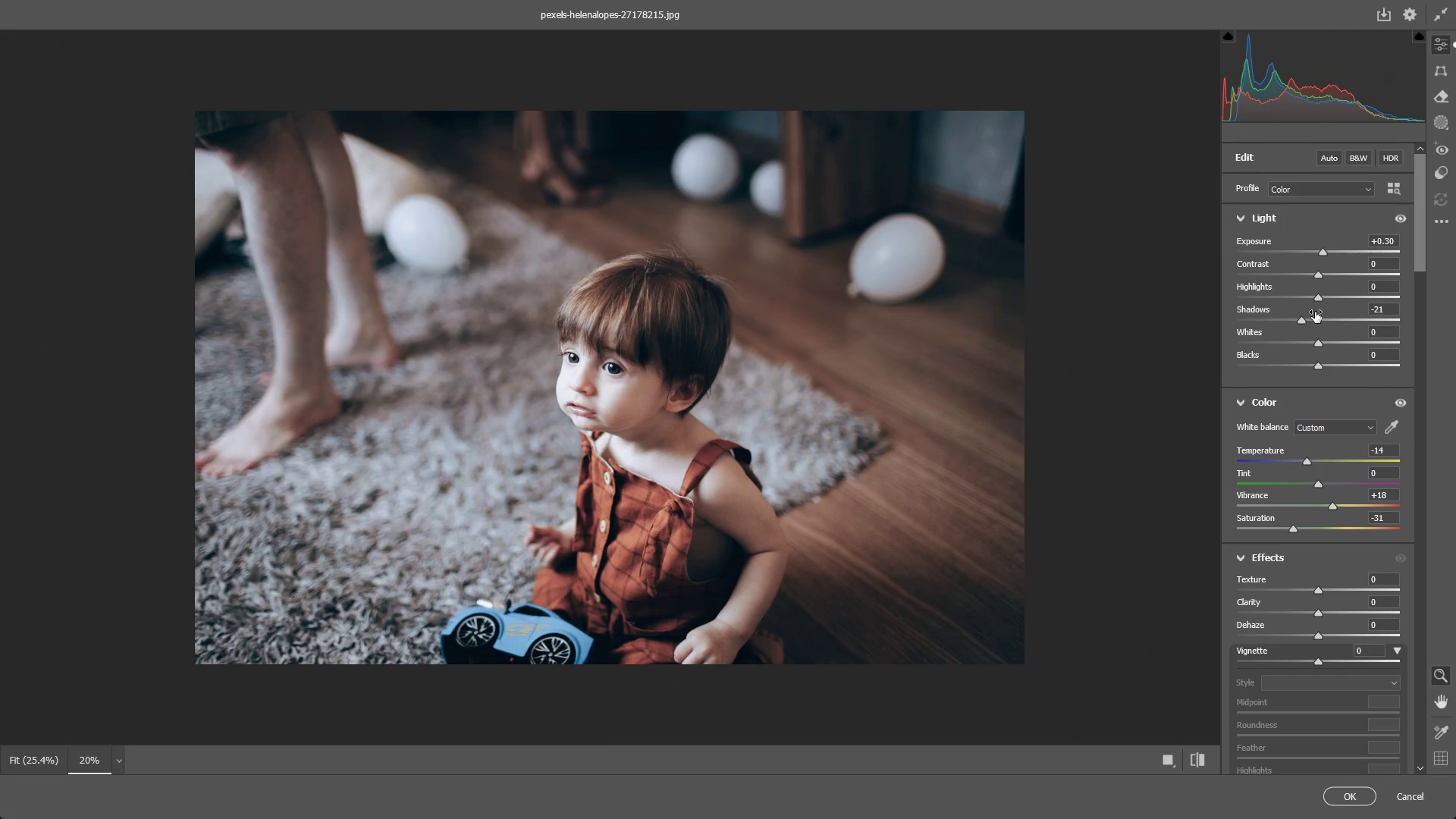 
key(Control+Z)
 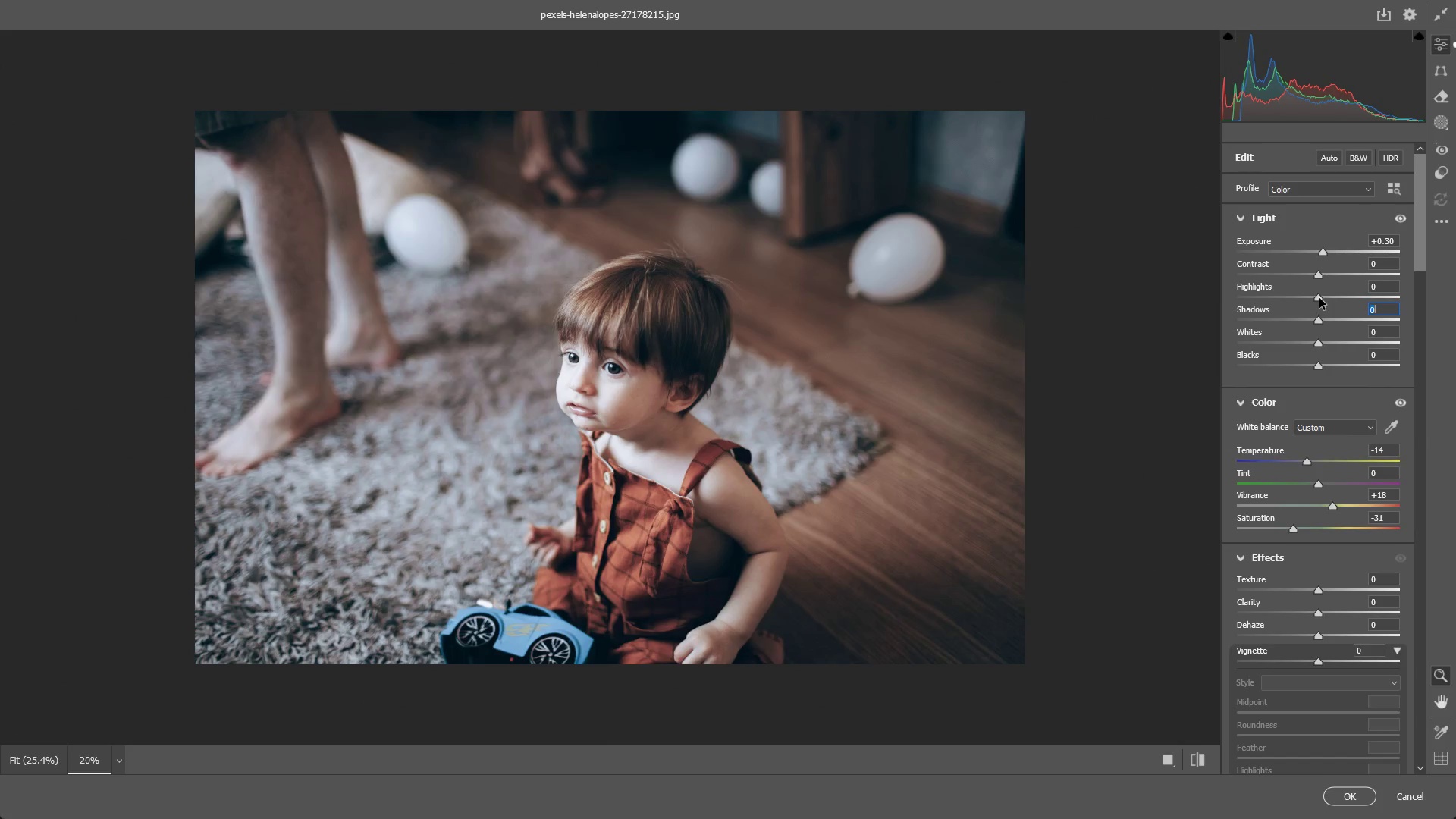 
left_click_drag(start_coordinate=[1320, 298], to_coordinate=[1301, 304])
 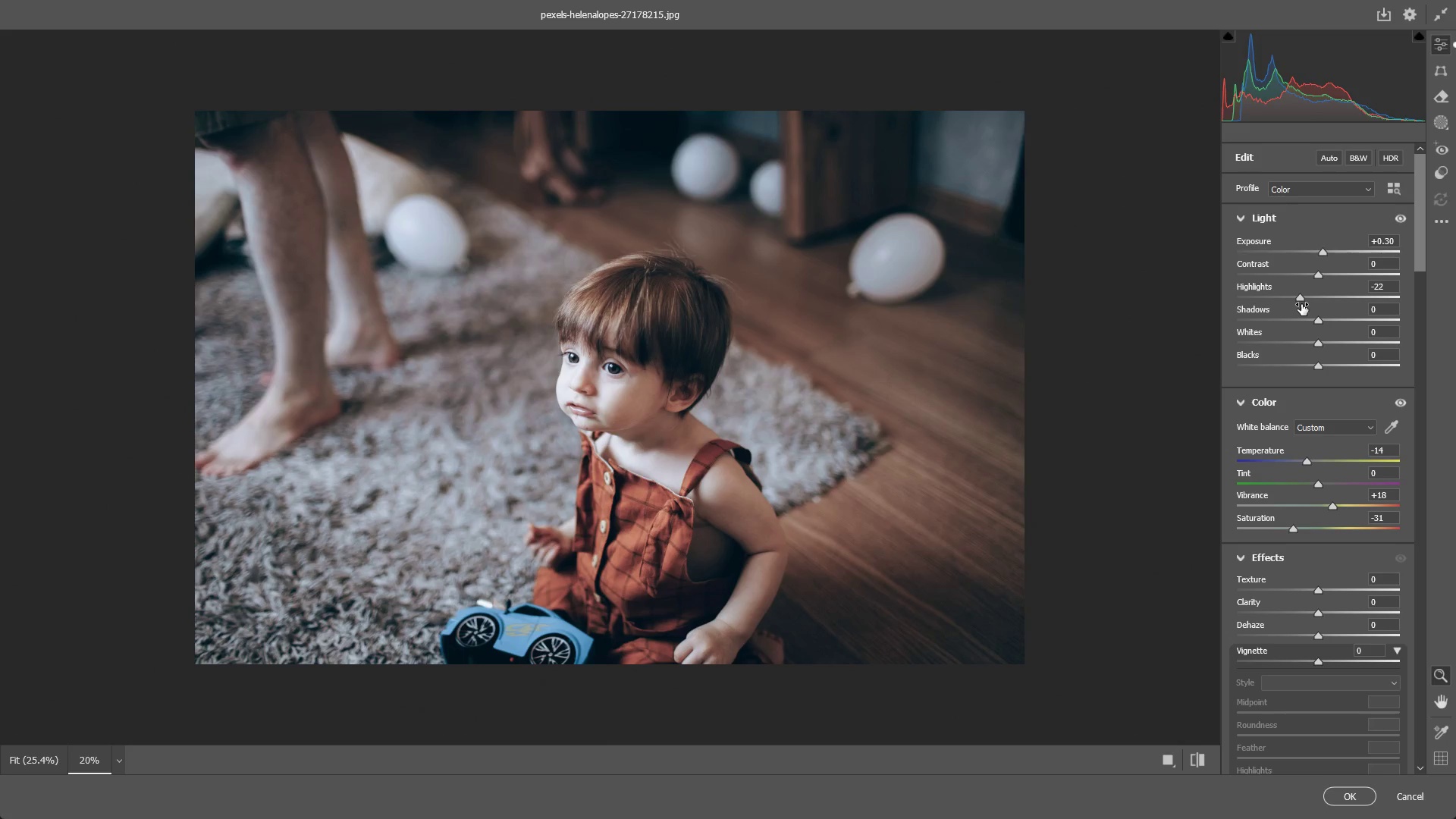 
key(Control+ControlLeft)
 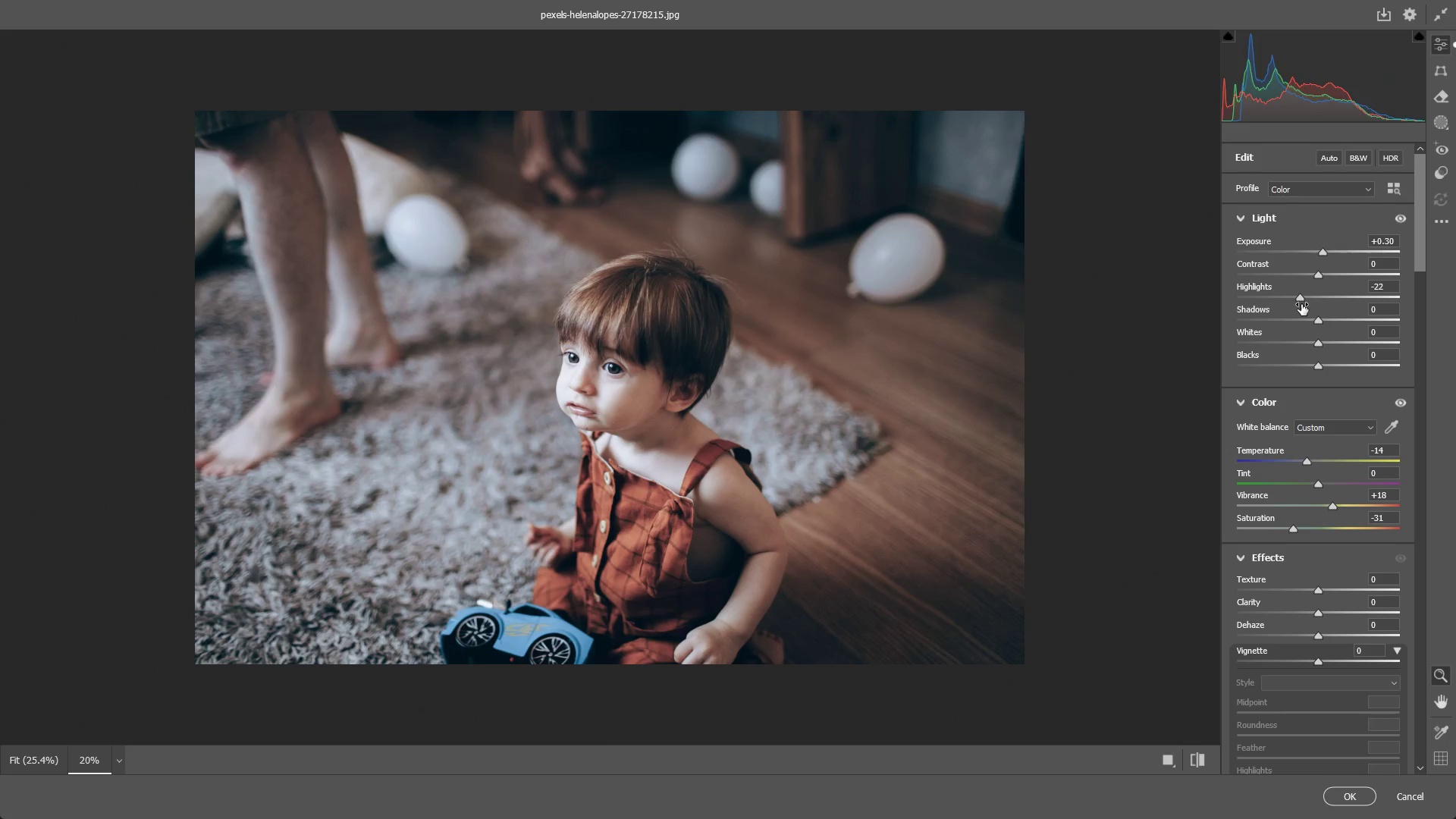 
key(Control+Z)
 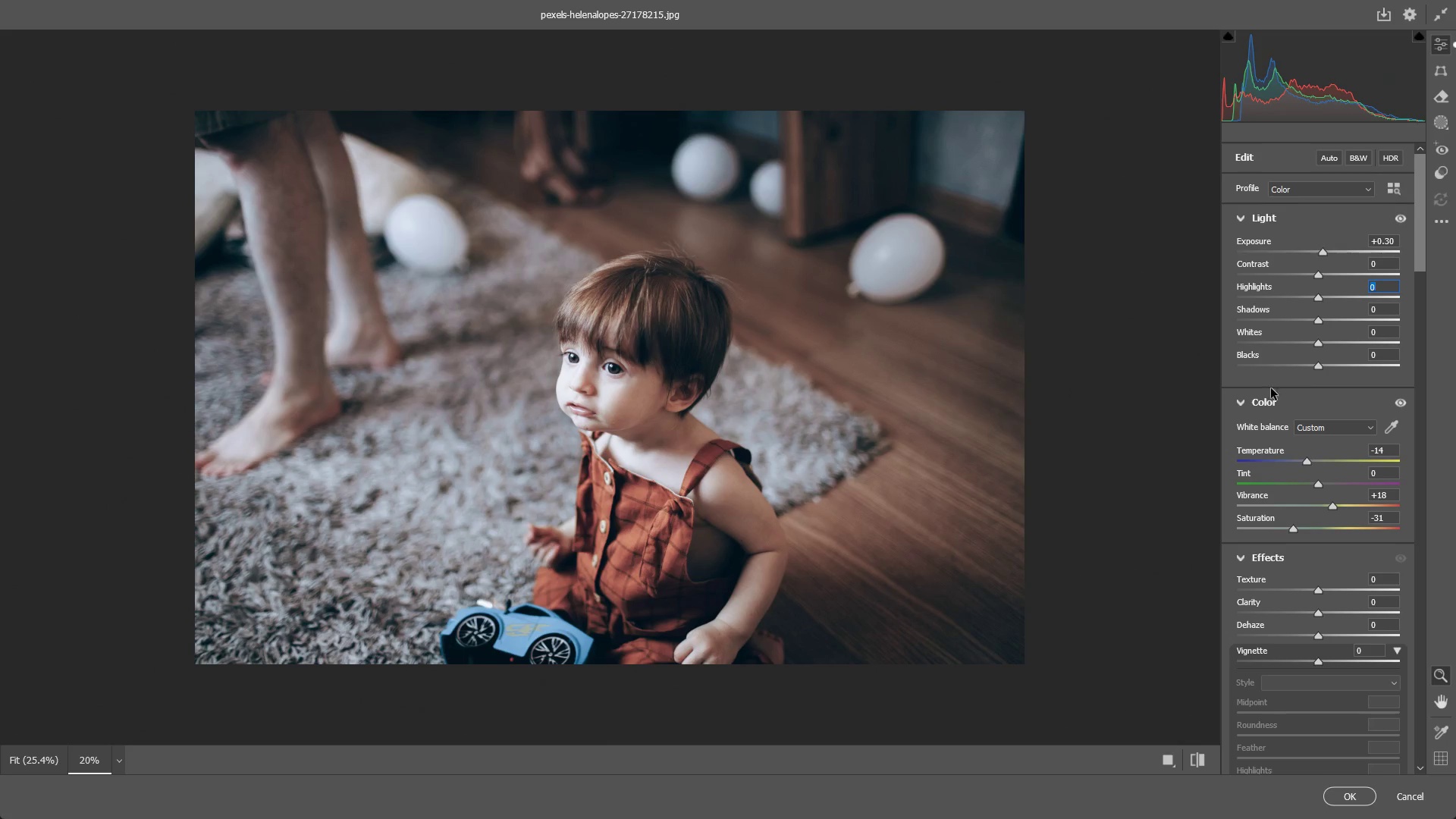 
wait(8.95)
 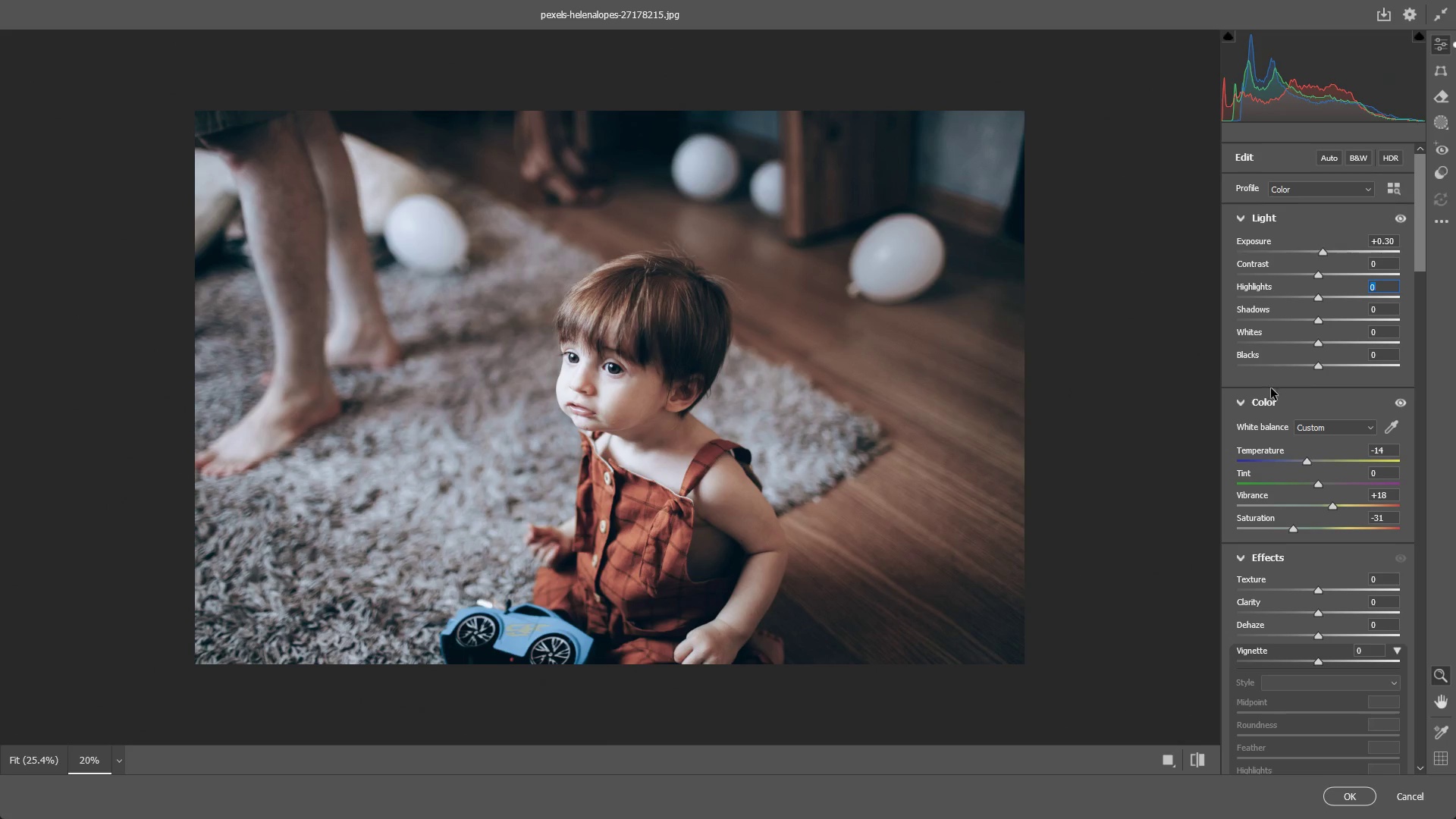 
left_click_drag(start_coordinate=[669, 375], to_coordinate=[695, 366])
 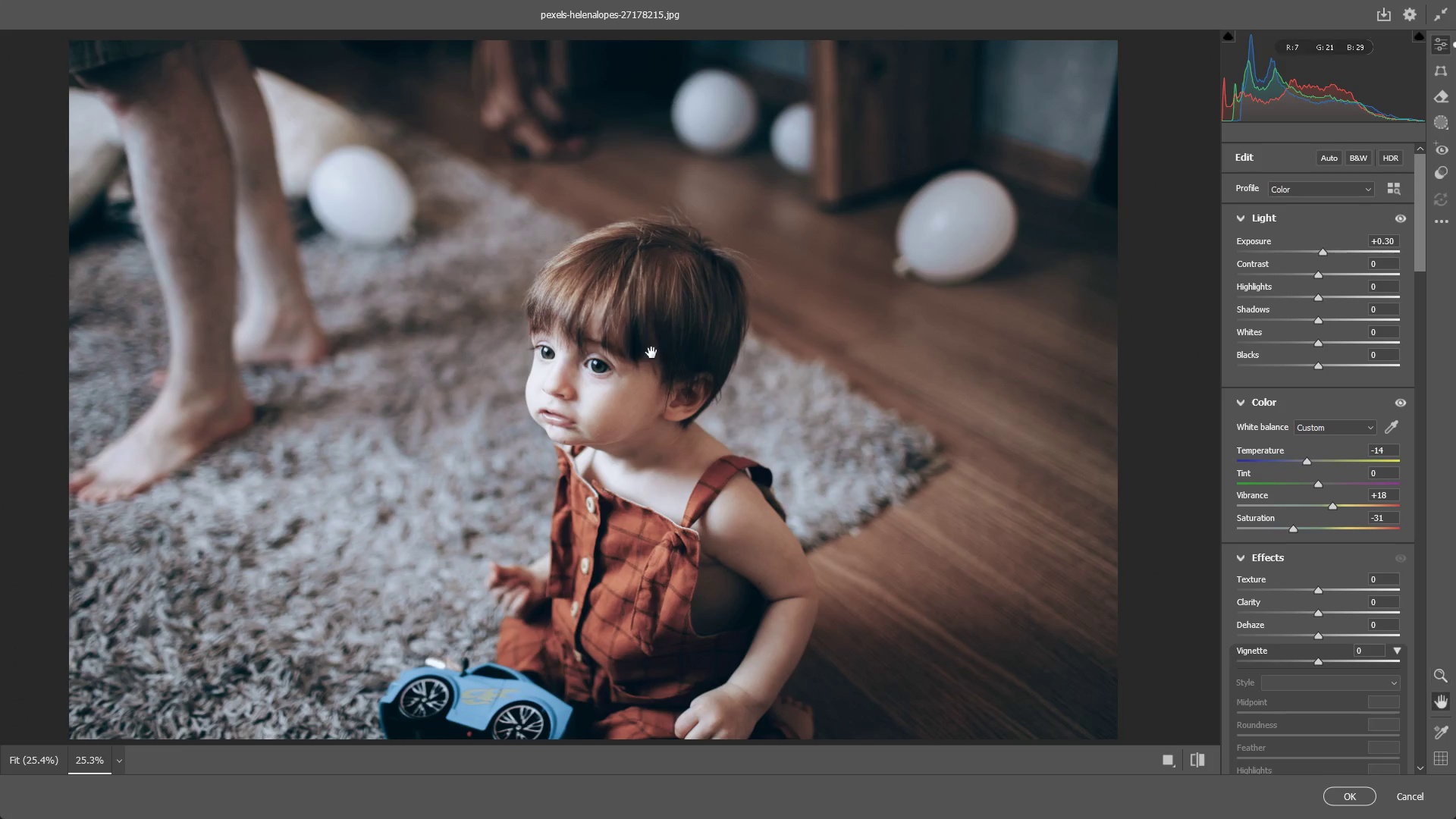 
hold_key(key=Space, duration=0.53)
 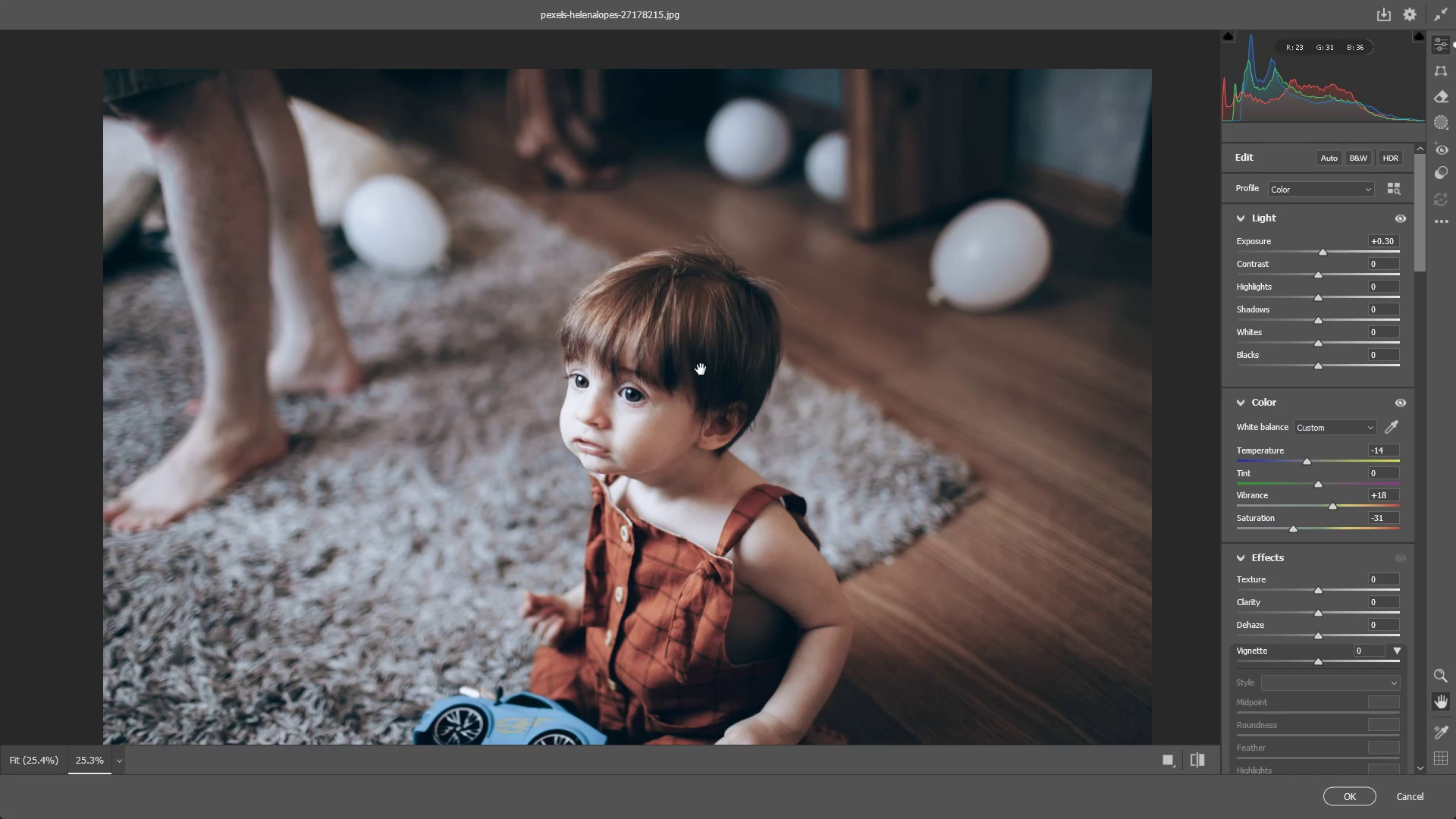 
left_click_drag(start_coordinate=[626, 343], to_coordinate=[661, 372])
 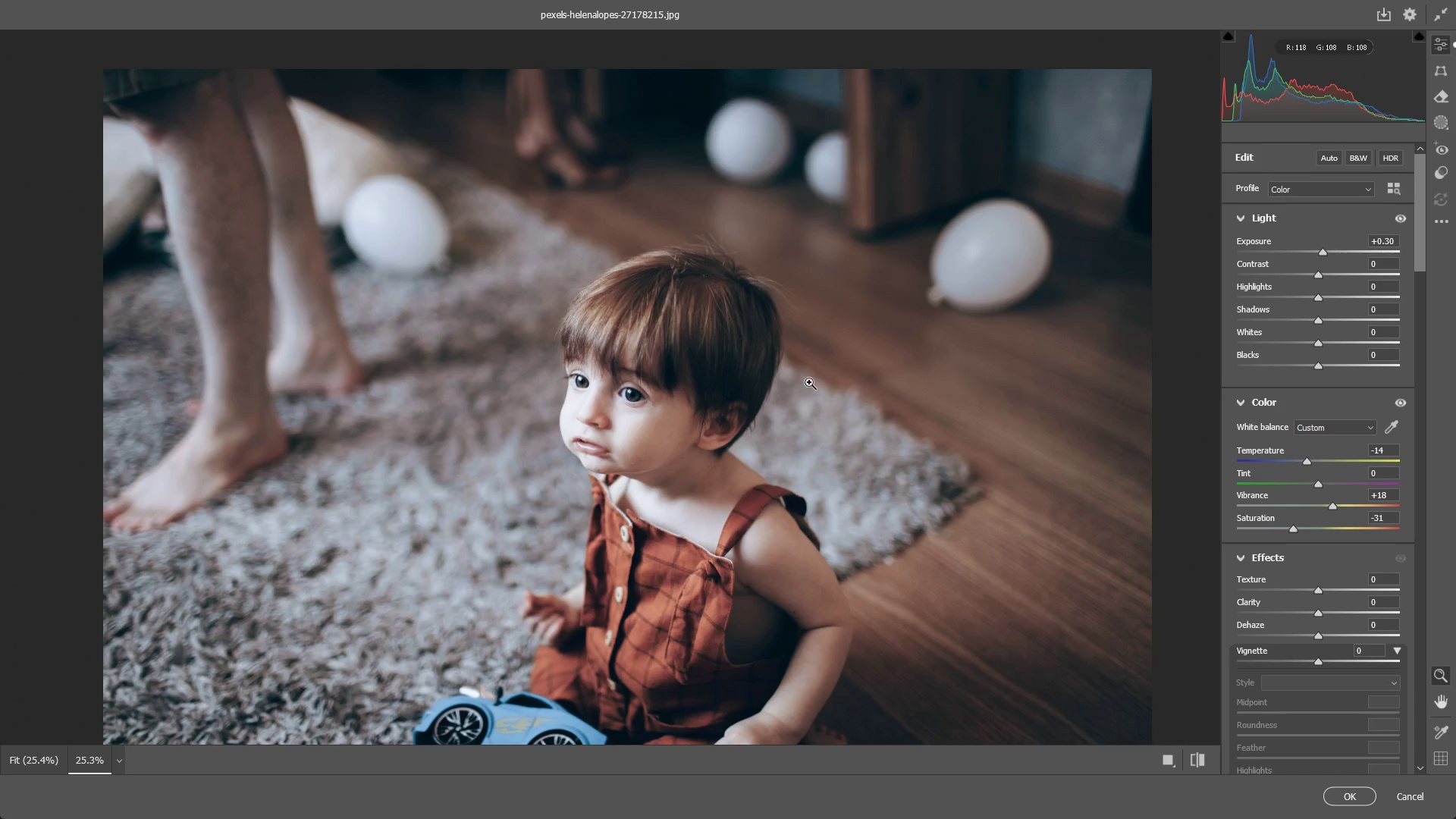 
hold_key(key=Space, duration=0.55)
 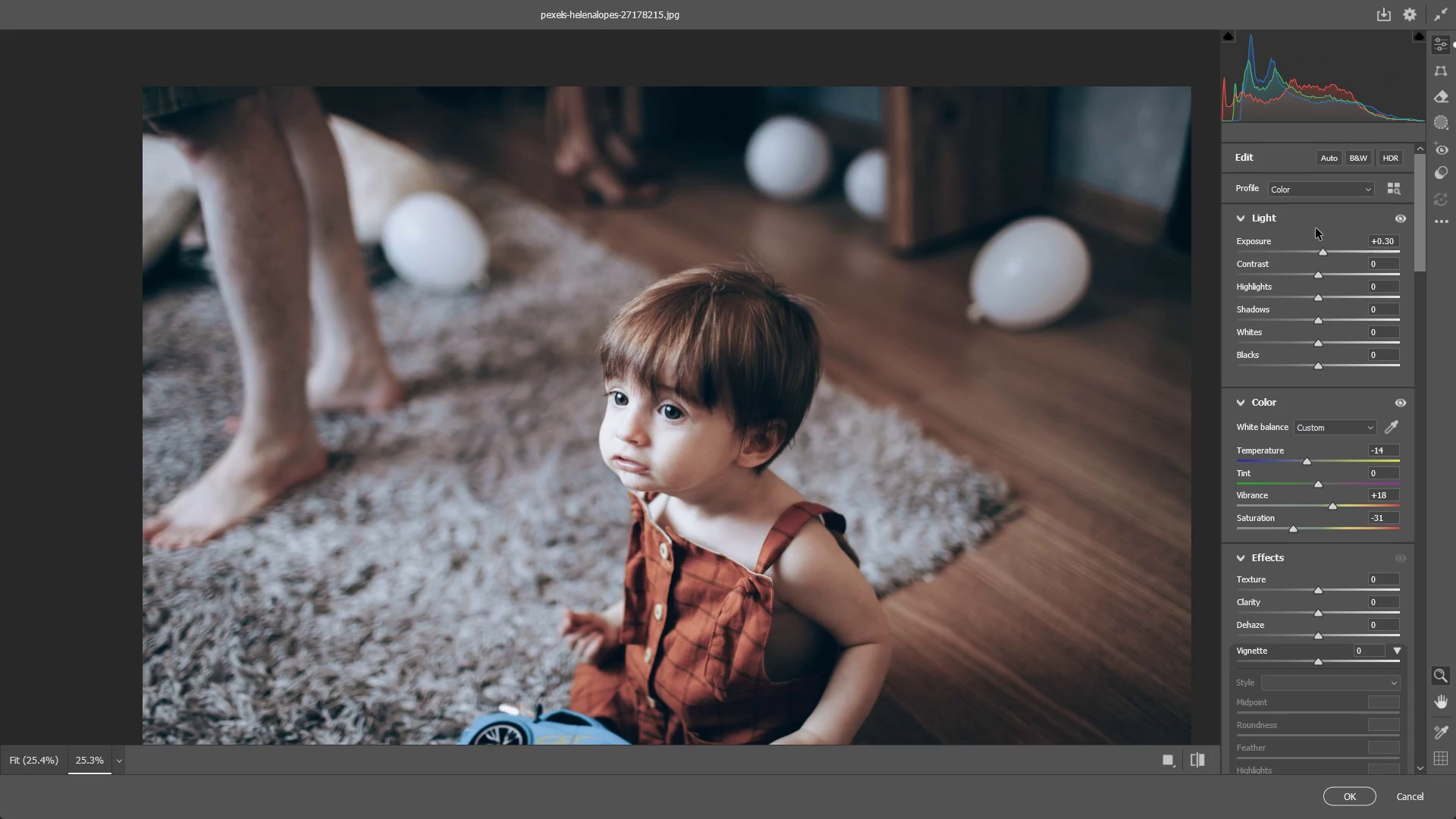 
left_click_drag(start_coordinate=[700, 369], to_coordinate=[739, 387])
 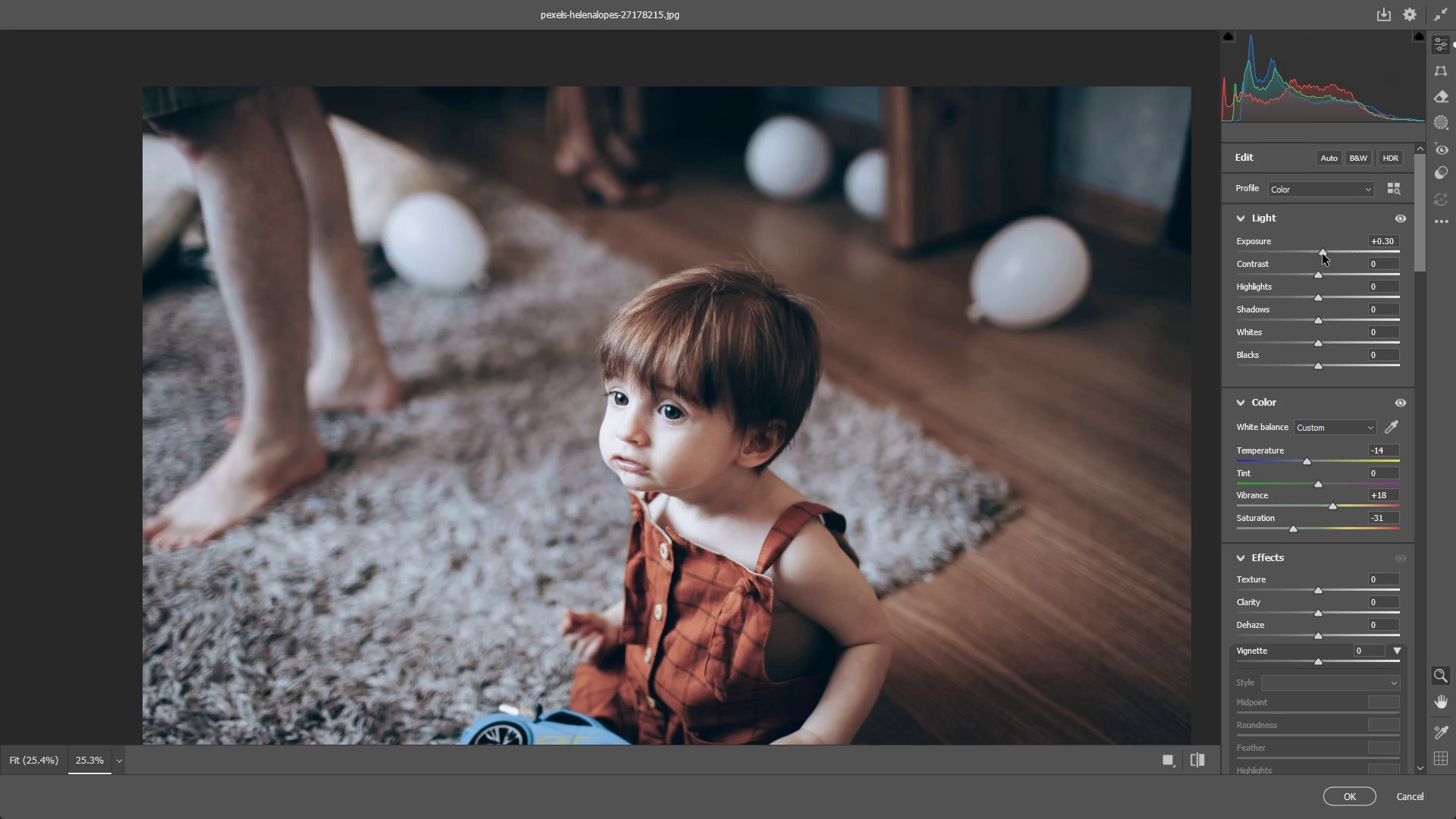 
left_click([1324, 254])
 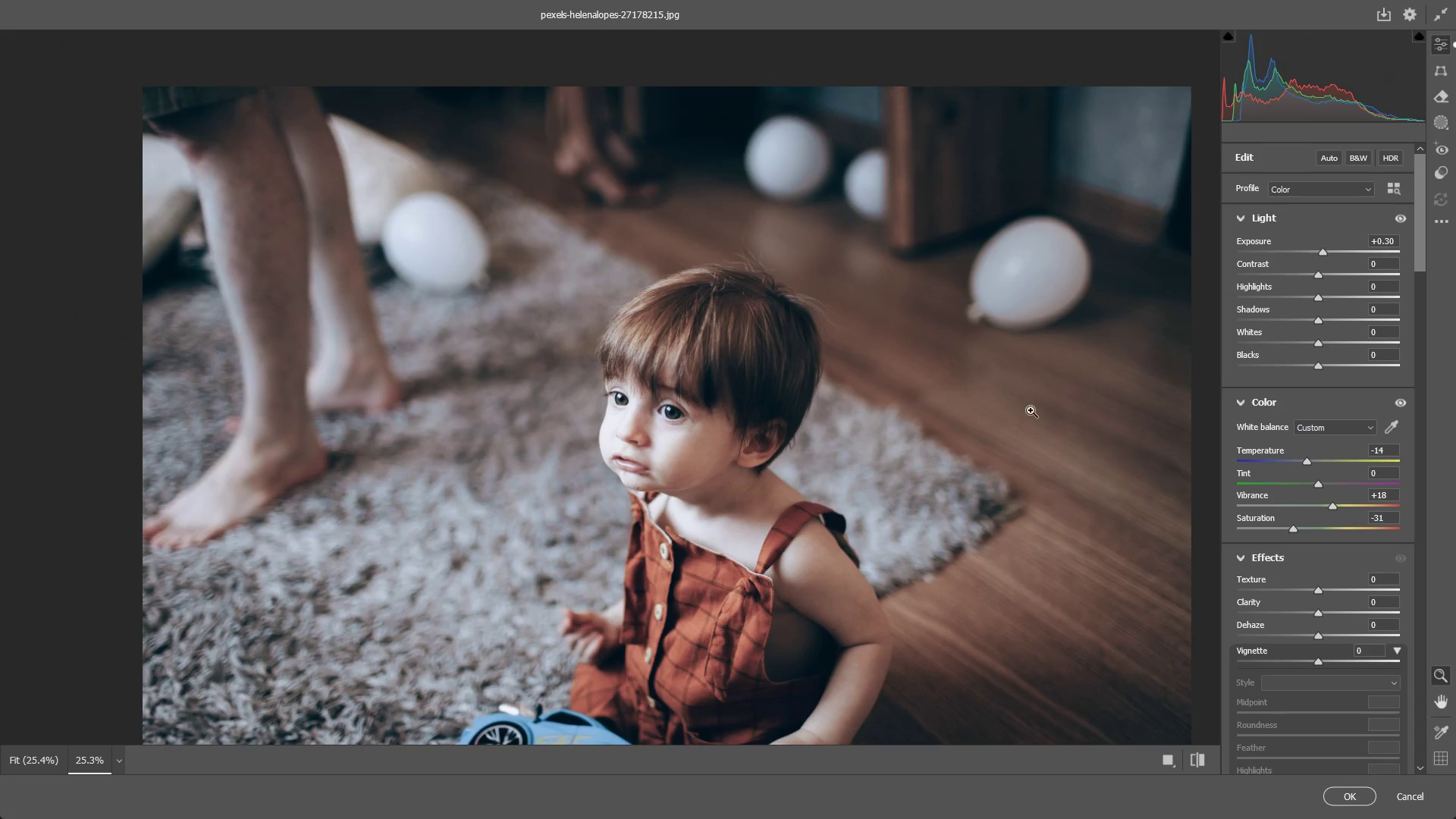 
hold_key(key=Space, duration=0.56)
 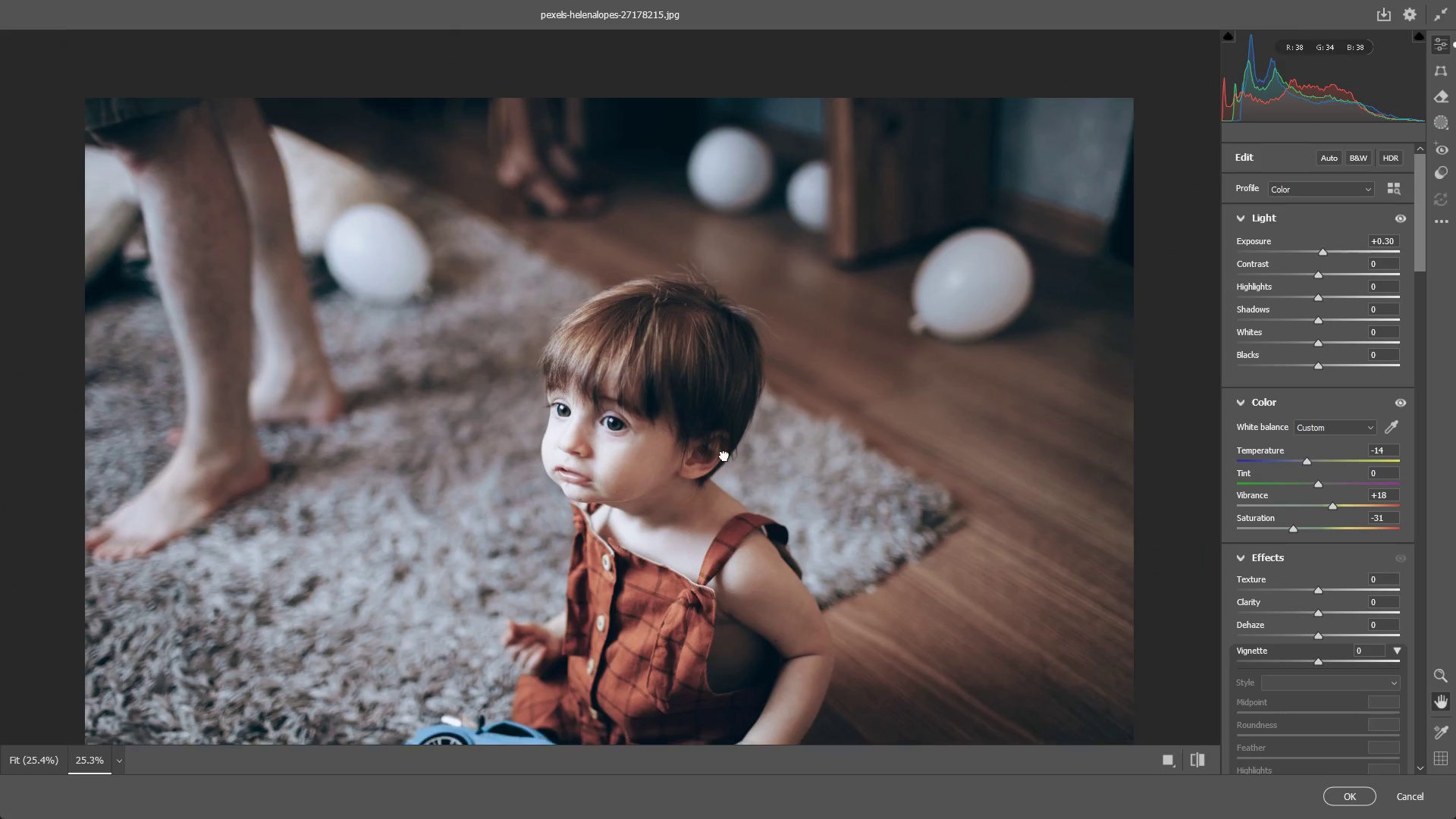 
left_click_drag(start_coordinate=[602, 442], to_coordinate=[611, 464])
 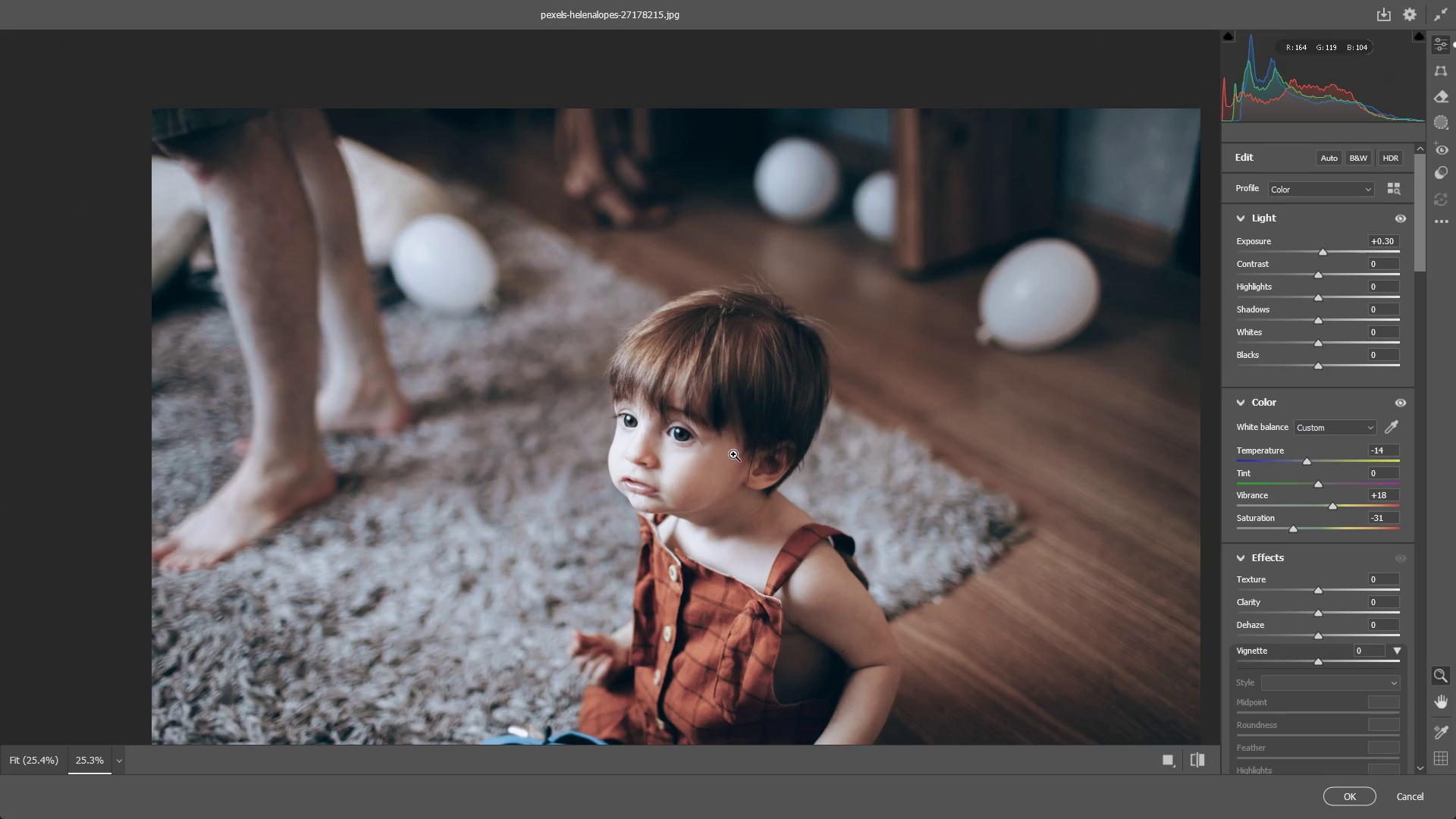 
hold_key(key=Space, duration=0.53)
 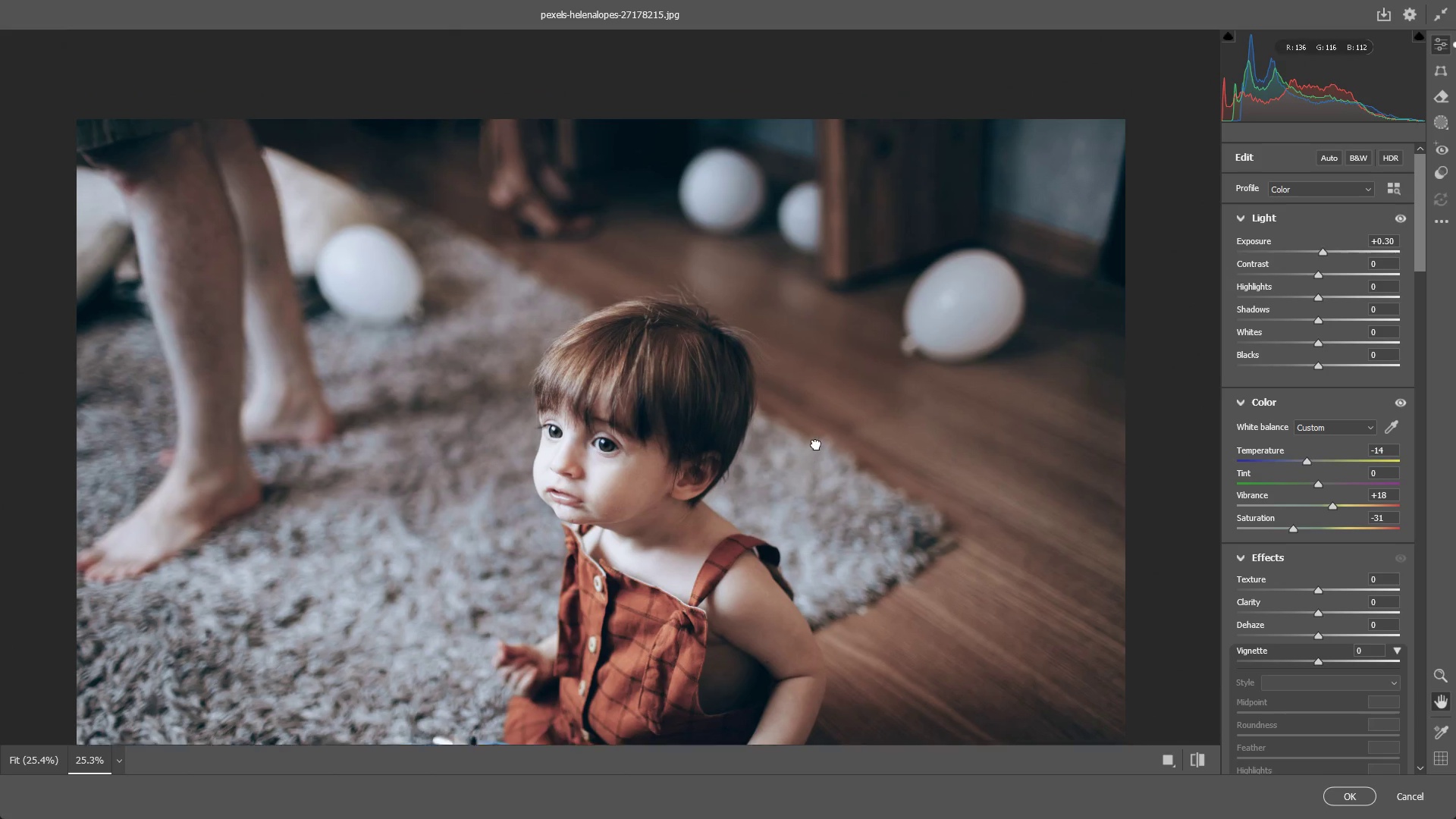 
left_click_drag(start_coordinate=[792, 466], to_coordinate=[724, 456])
 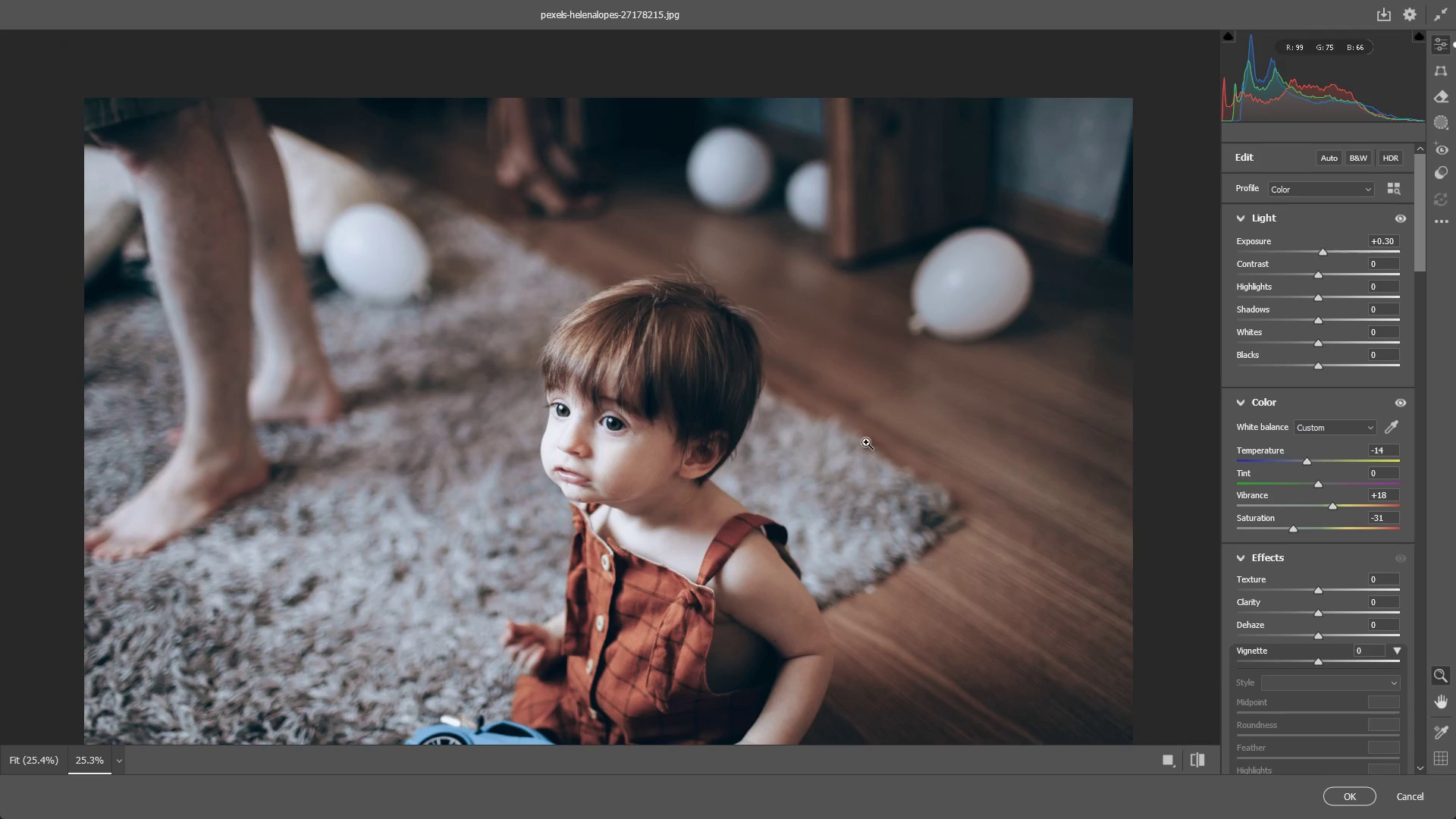 
hold_key(key=Space, duration=0.52)
 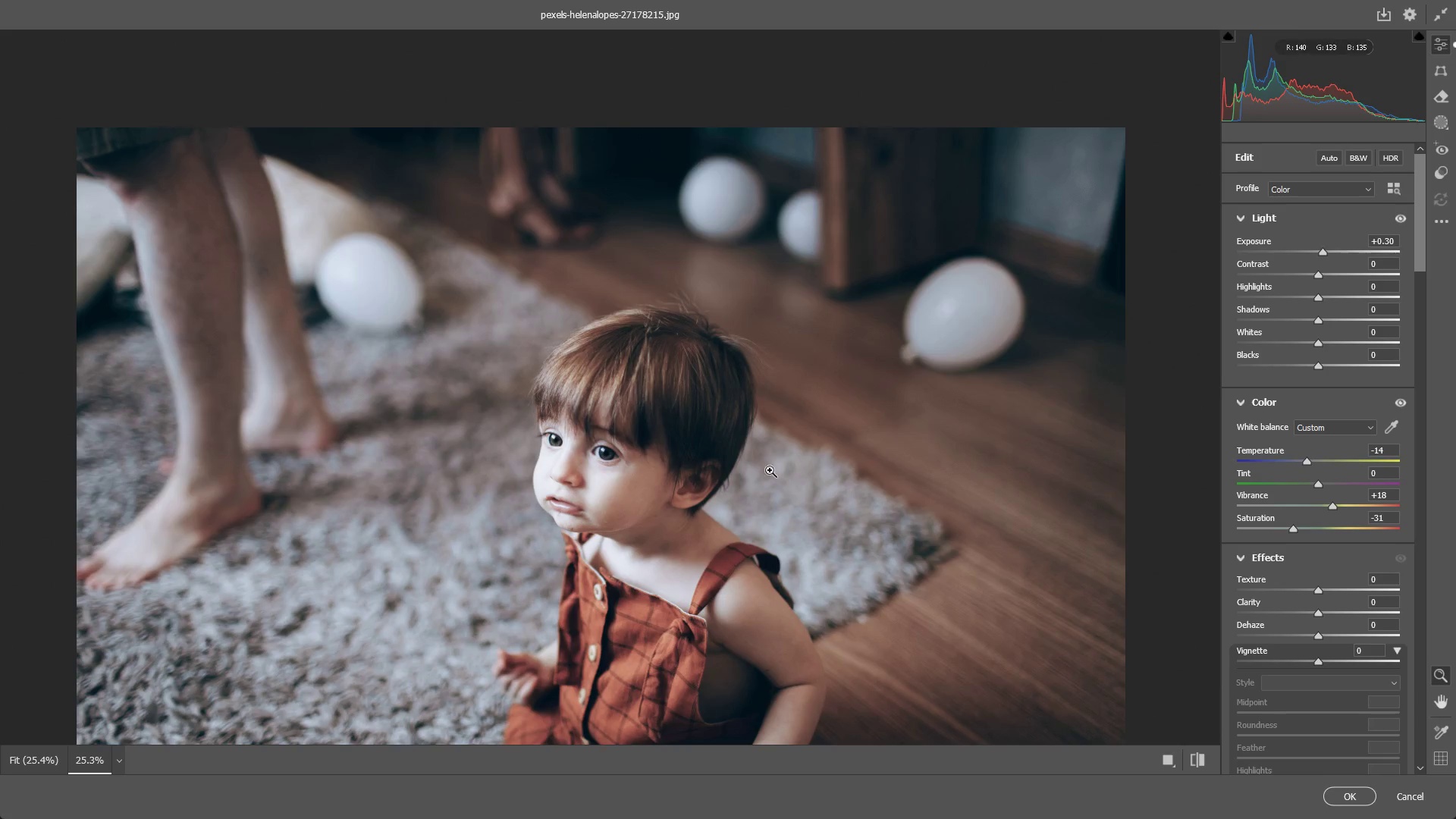 
left_click_drag(start_coordinate=[824, 422], to_coordinate=[816, 452])
 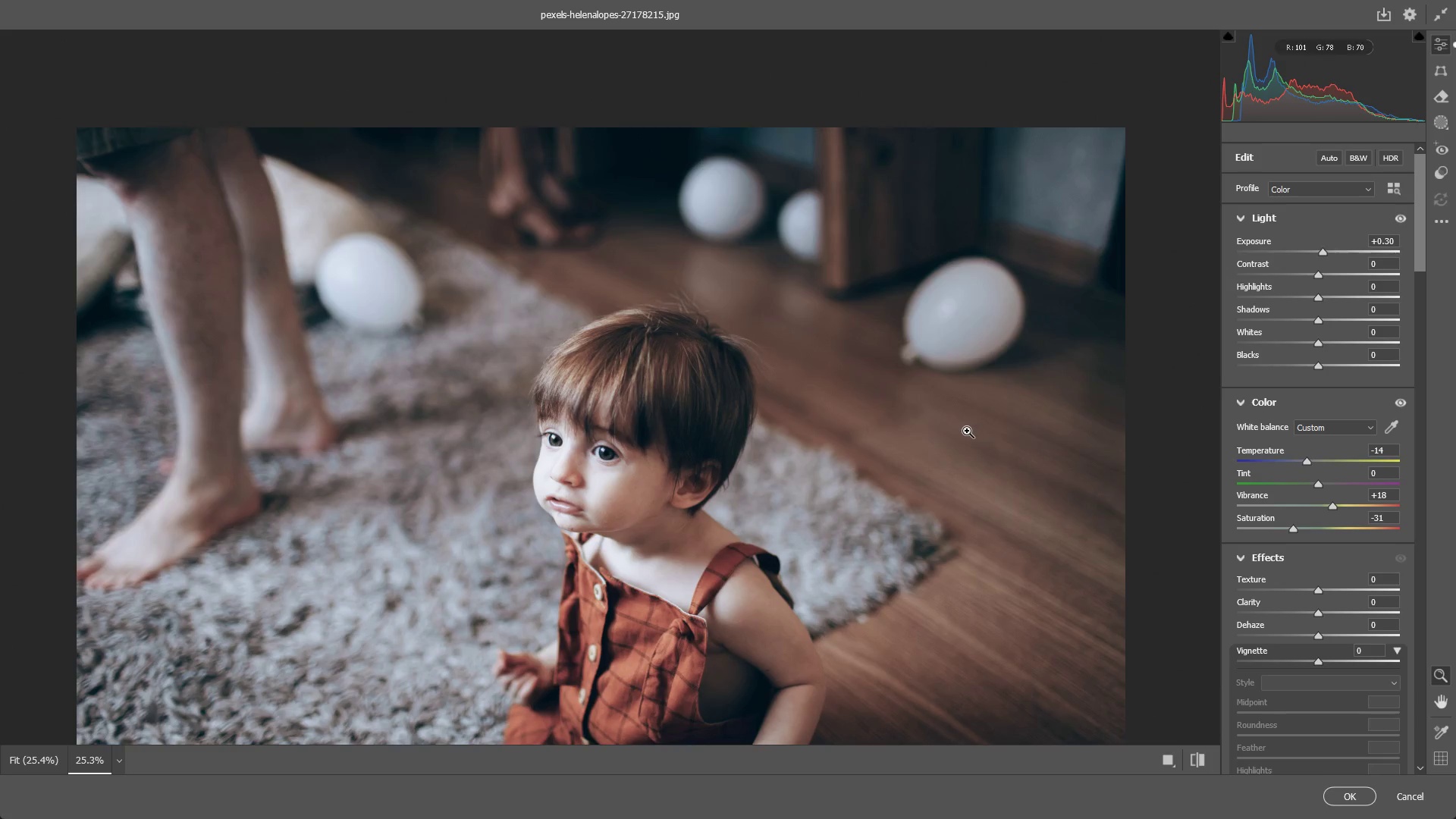 
hold_key(key=Space, duration=1.12)
 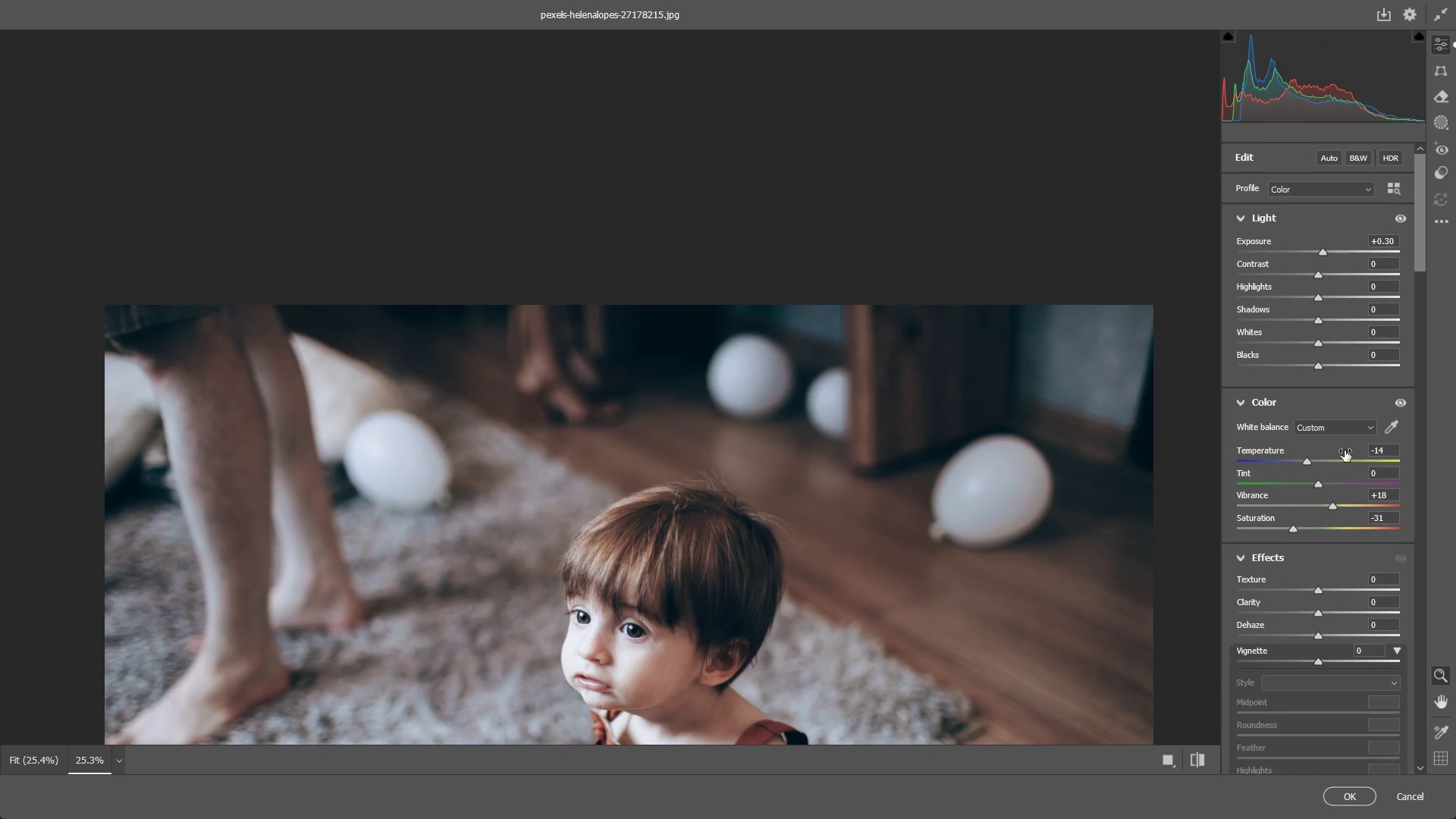 
left_click_drag(start_coordinate=[779, 438], to_coordinate=[807, 616])
 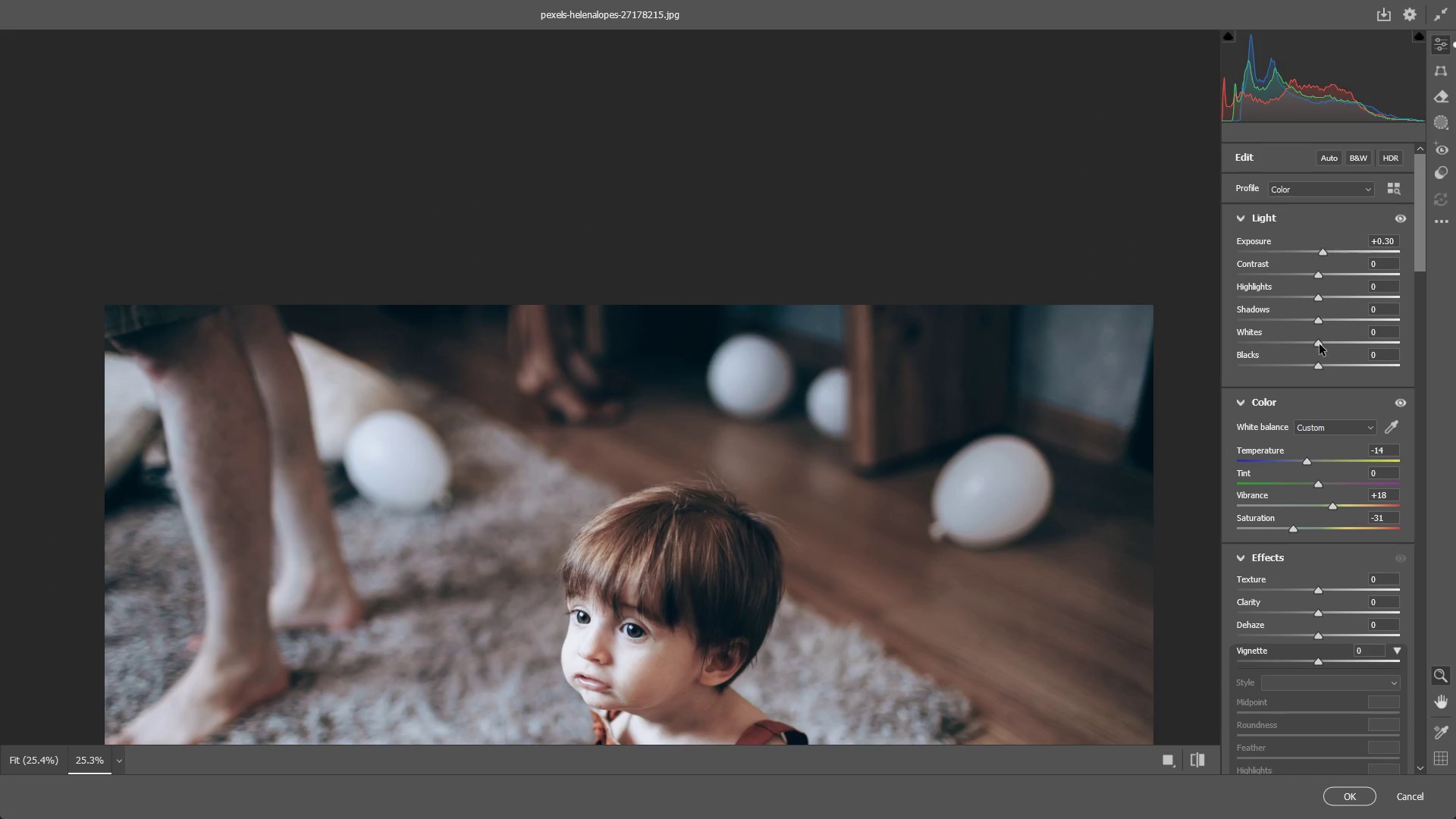 
left_click_drag(start_coordinate=[1319, 364], to_coordinate=[1326, 363])
 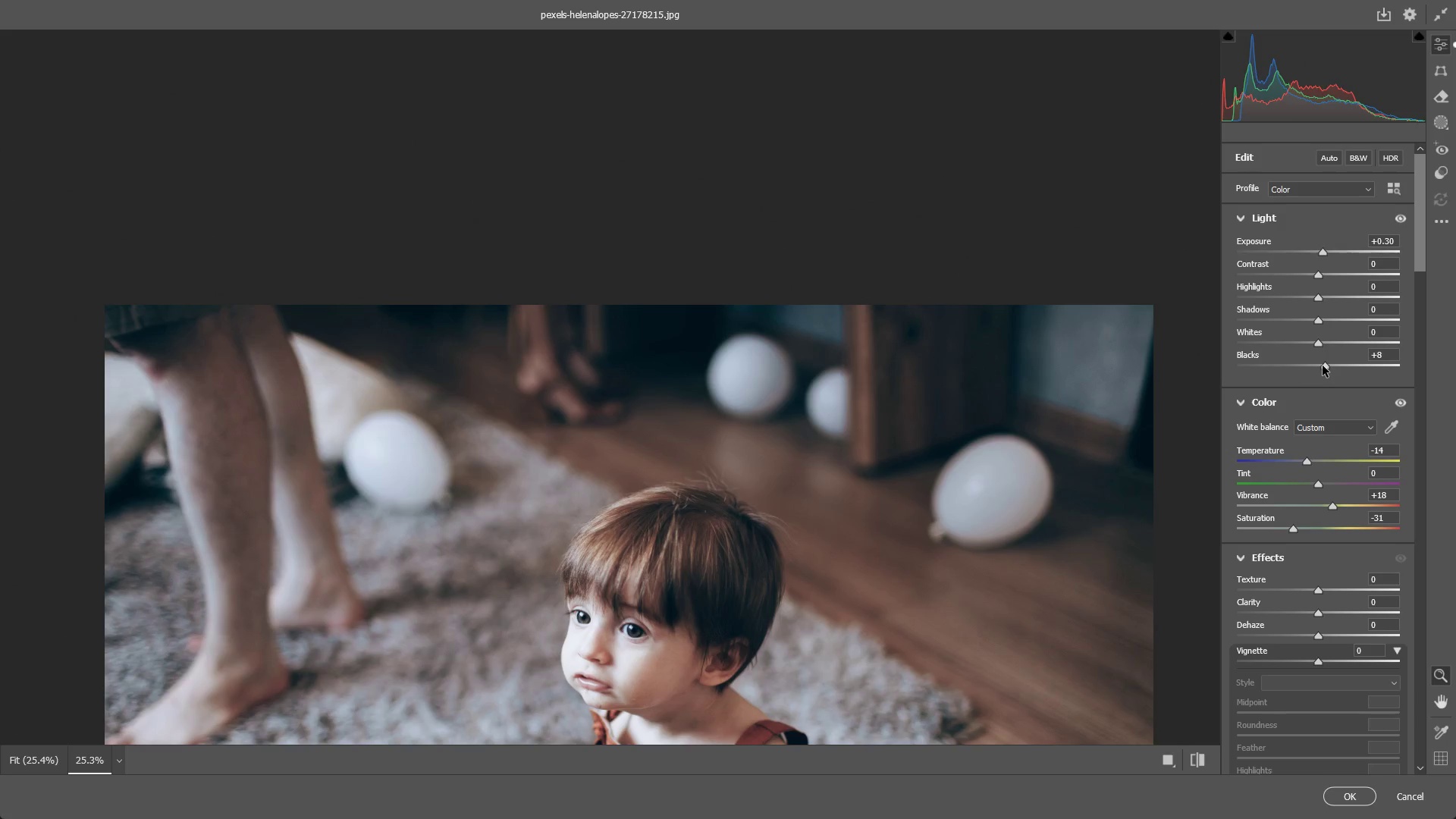 
double_click([1323, 365])
 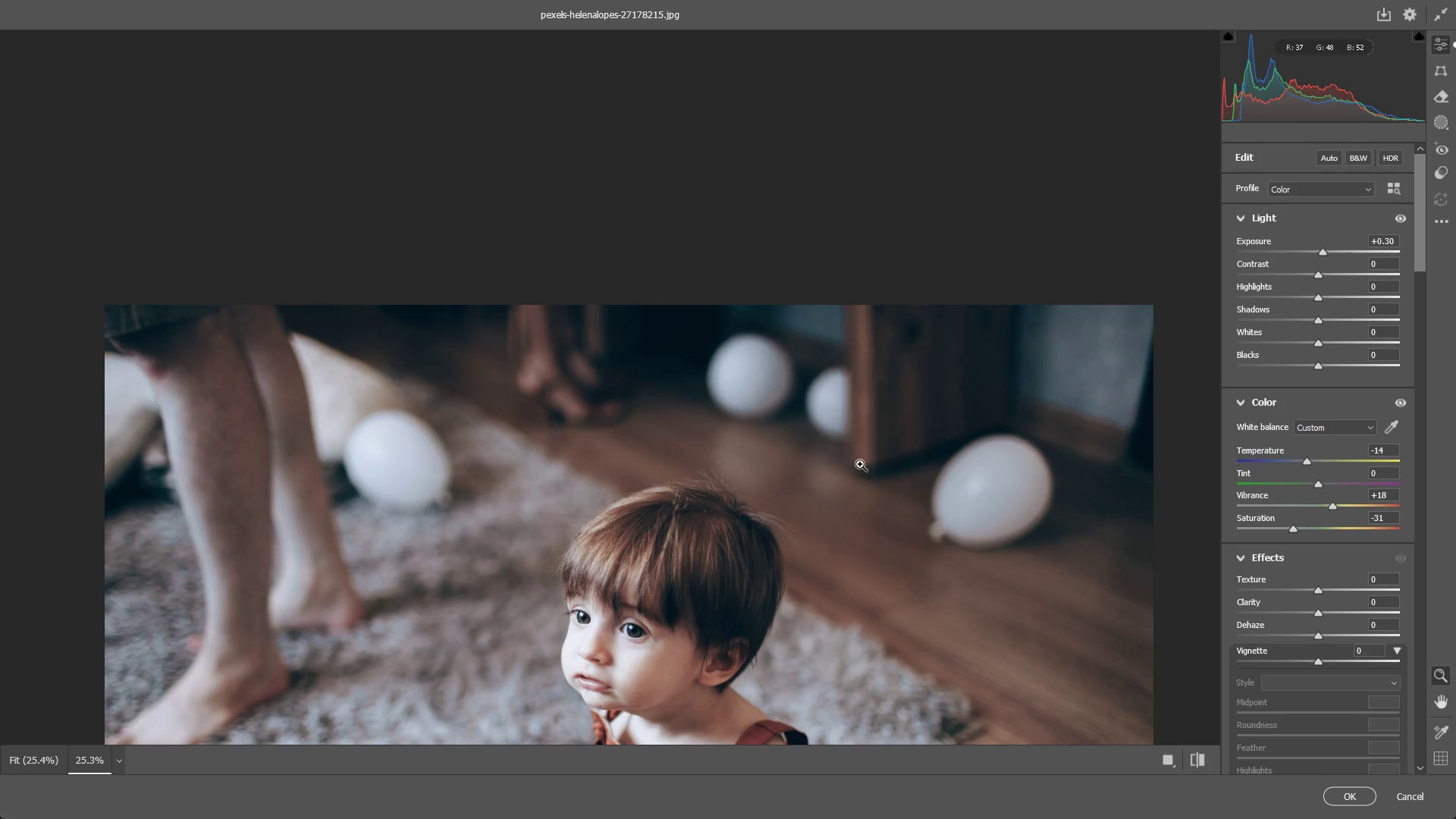 
left_click_drag(start_coordinate=[851, 466], to_coordinate=[839, 465])
 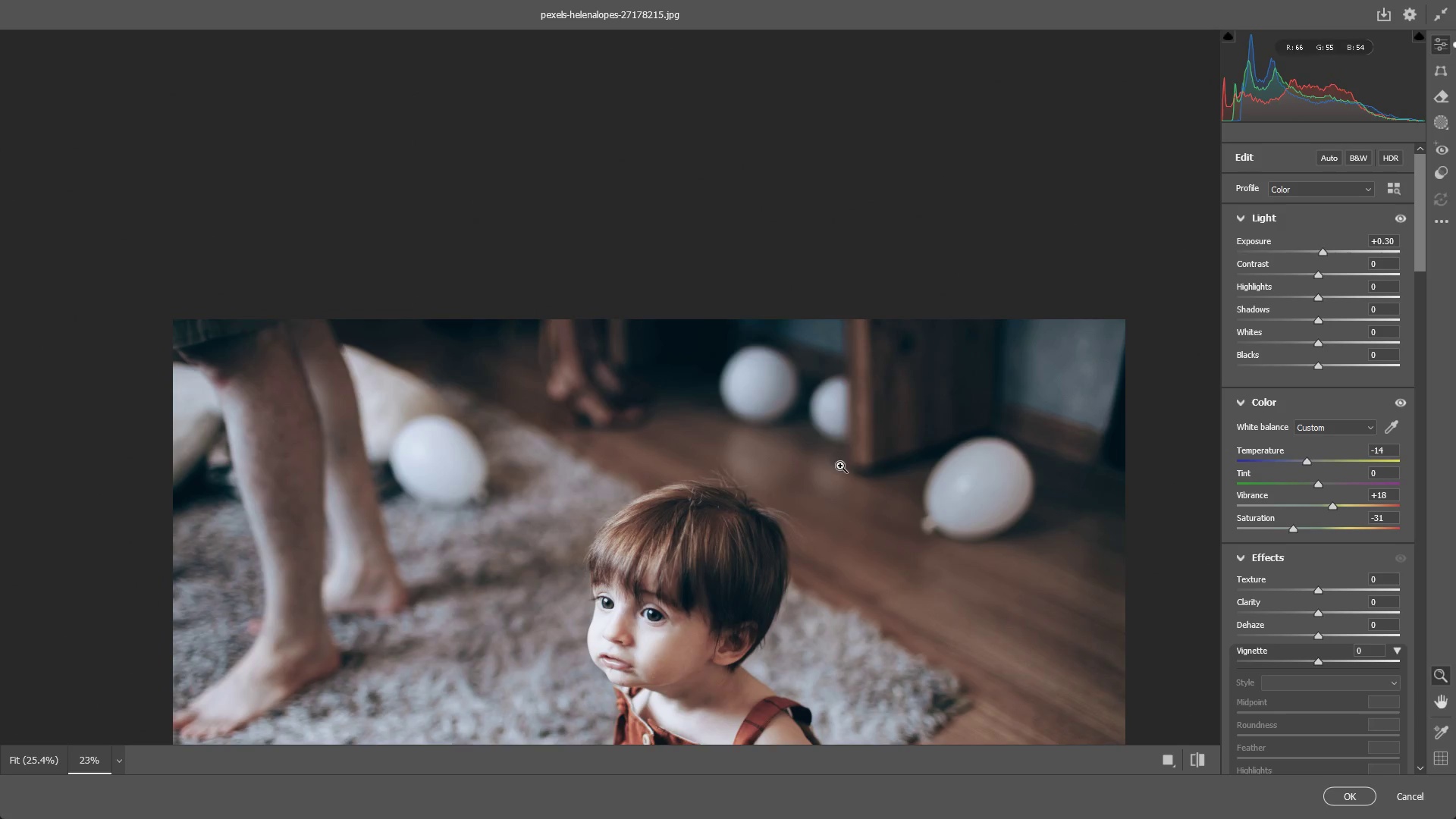 
hold_key(key=Space, duration=0.53)
 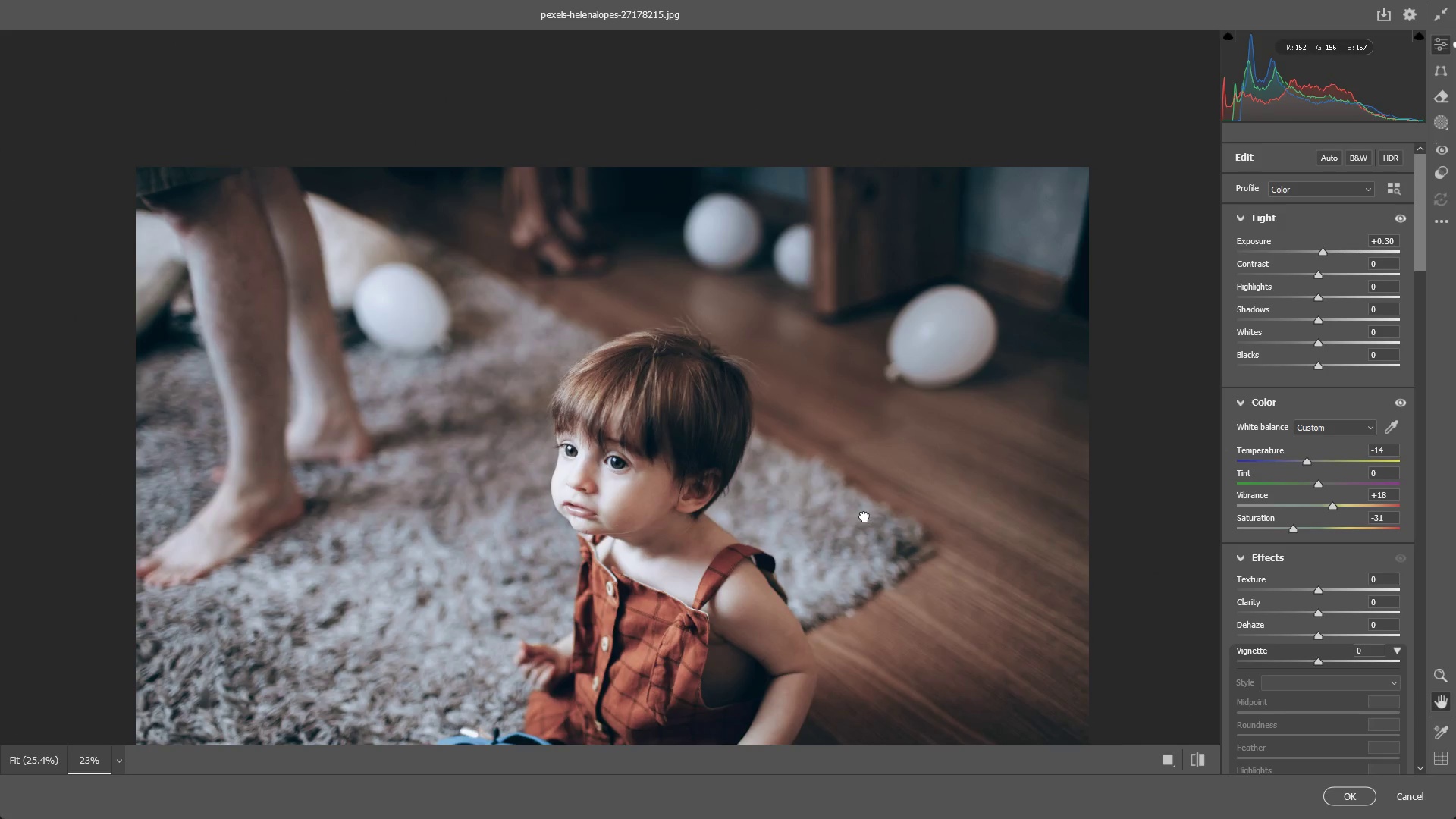 
left_click_drag(start_coordinate=[800, 582], to_coordinate=[803, 438])
 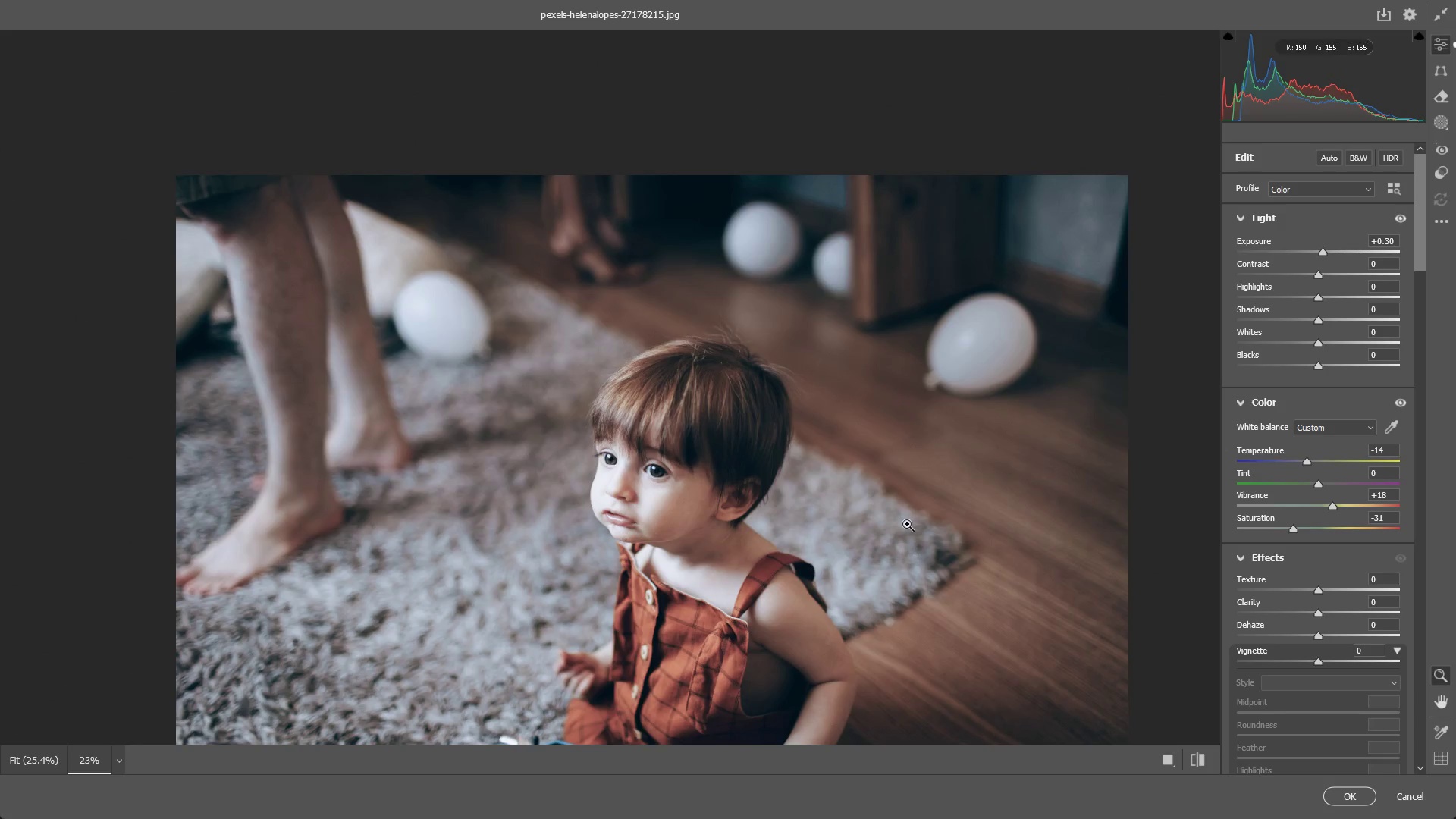 
hold_key(key=Space, duration=1.17)
 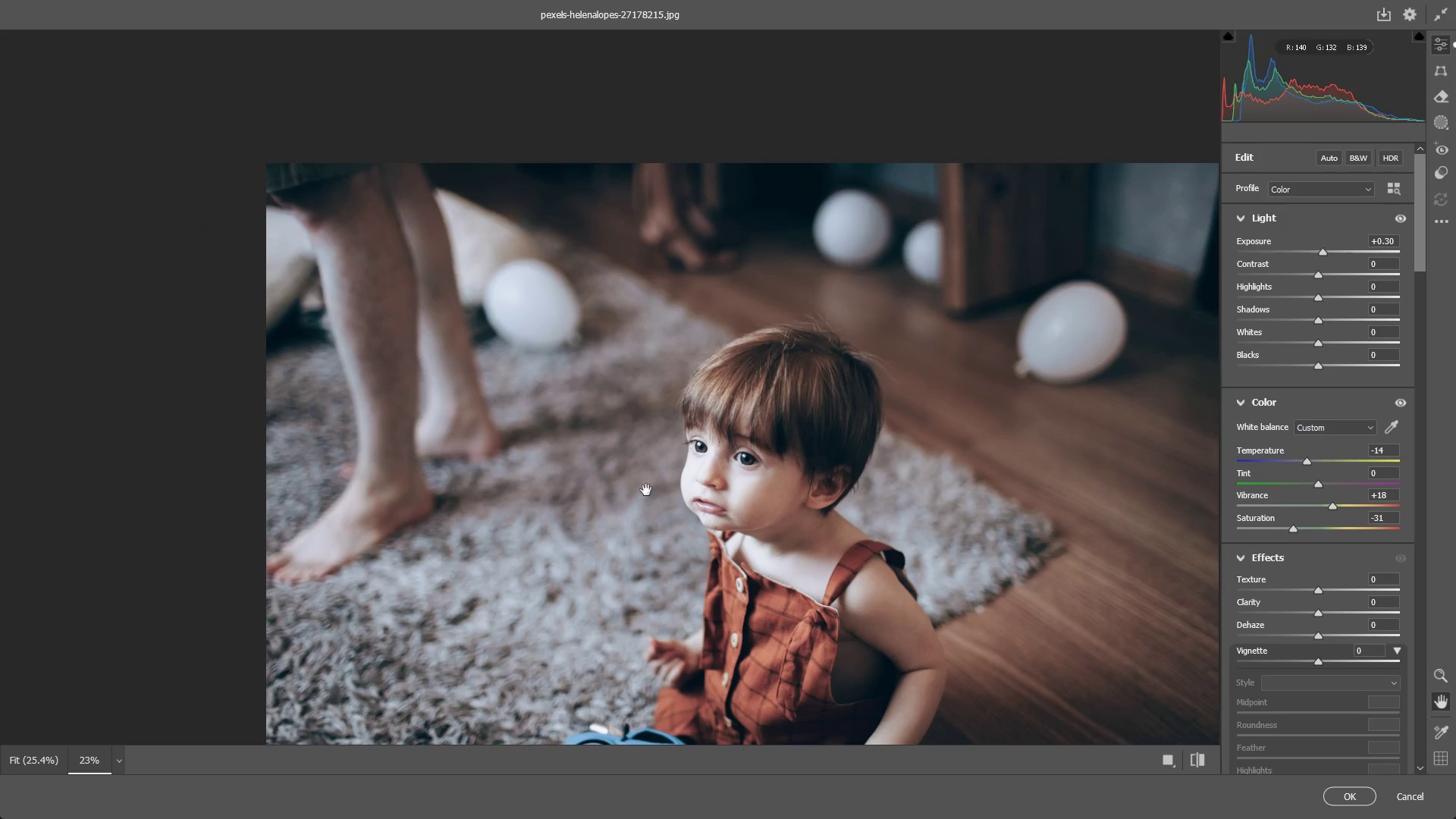 
left_click_drag(start_coordinate=[904, 525], to_coordinate=[864, 516])
 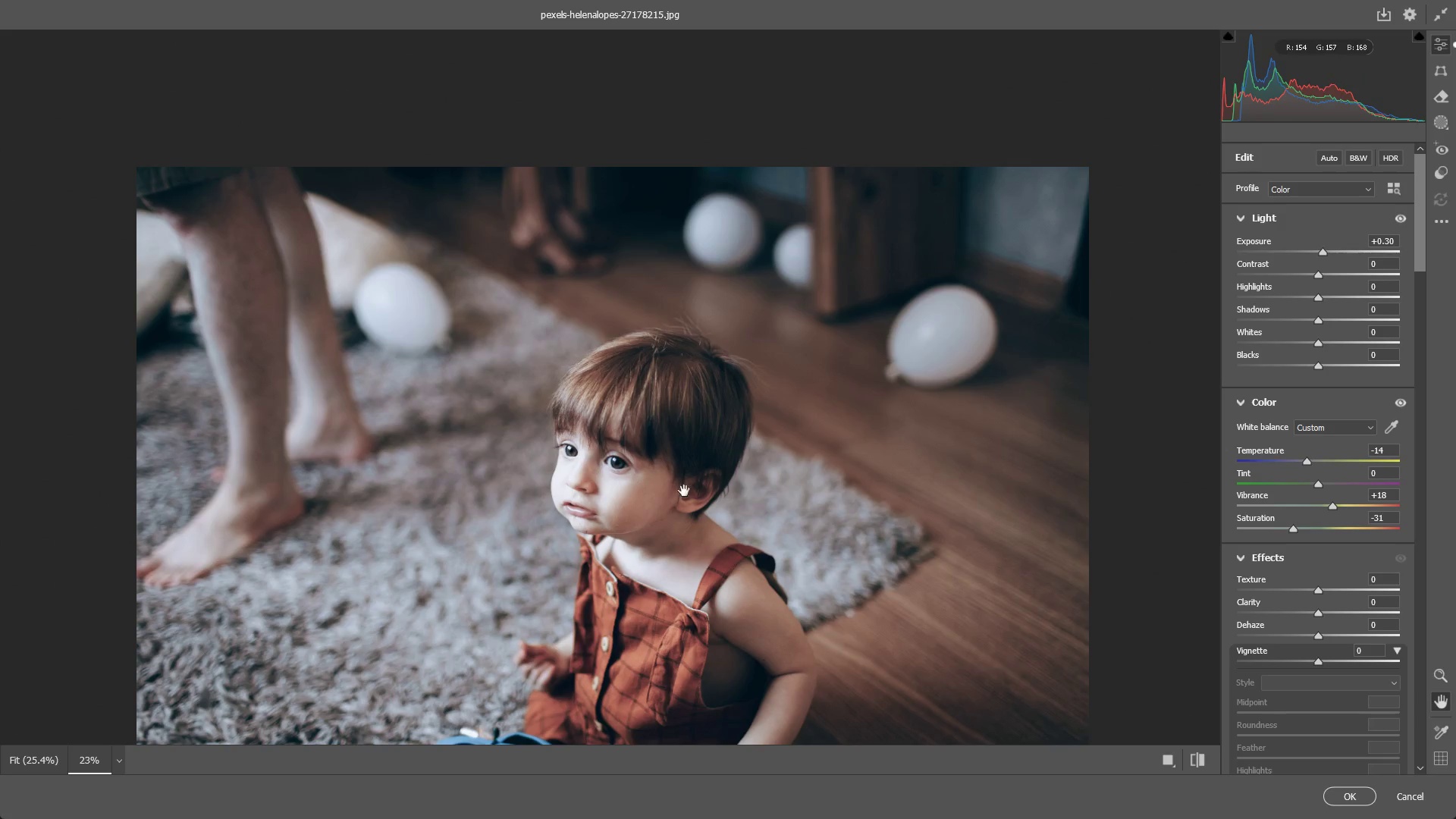 
left_click_drag(start_coordinate=[684, 491], to_coordinate=[776, 460])
 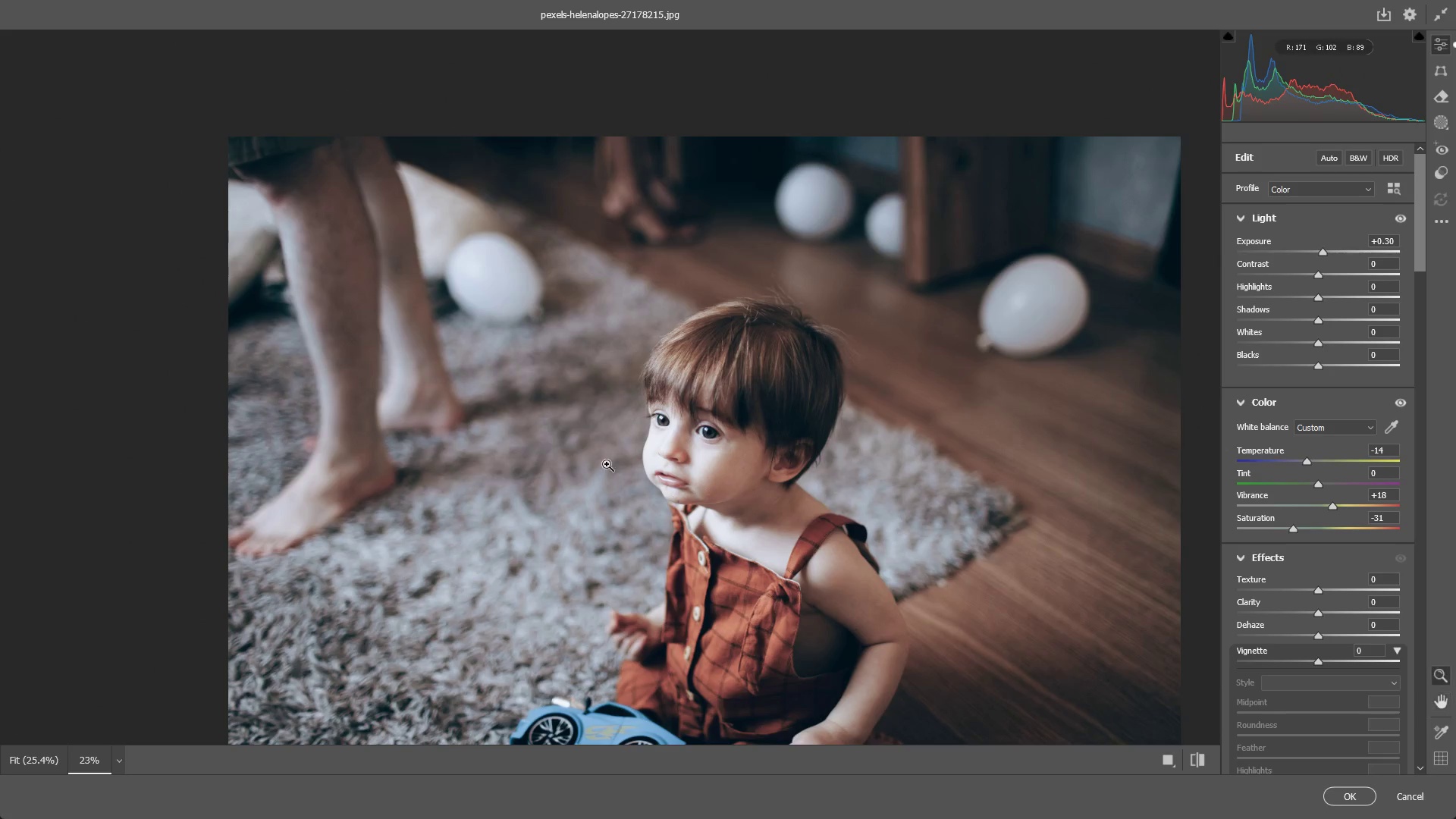 
hold_key(key=Space, duration=0.42)
 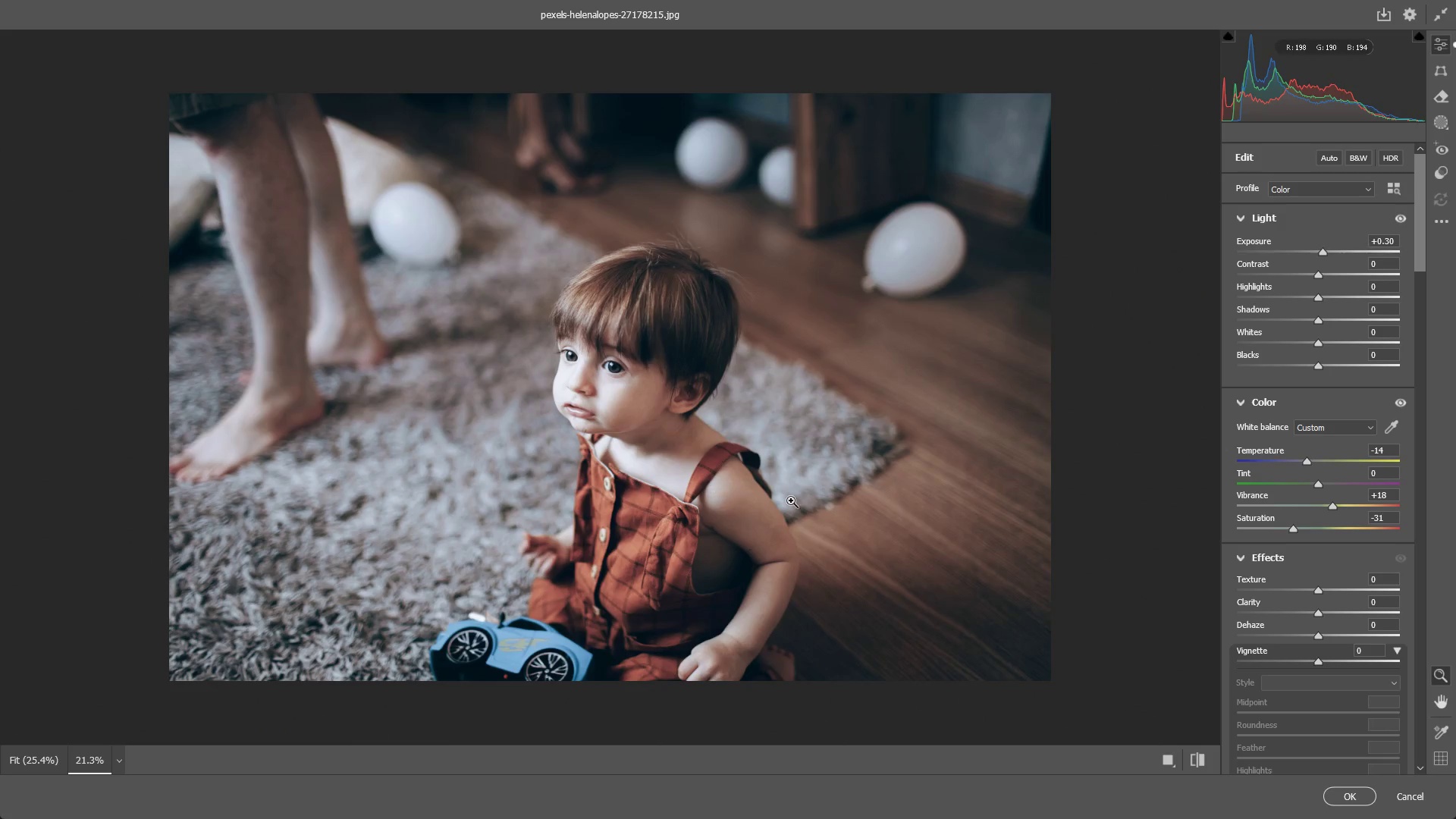 
left_click_drag(start_coordinate=[606, 463], to_coordinate=[644, 489])
 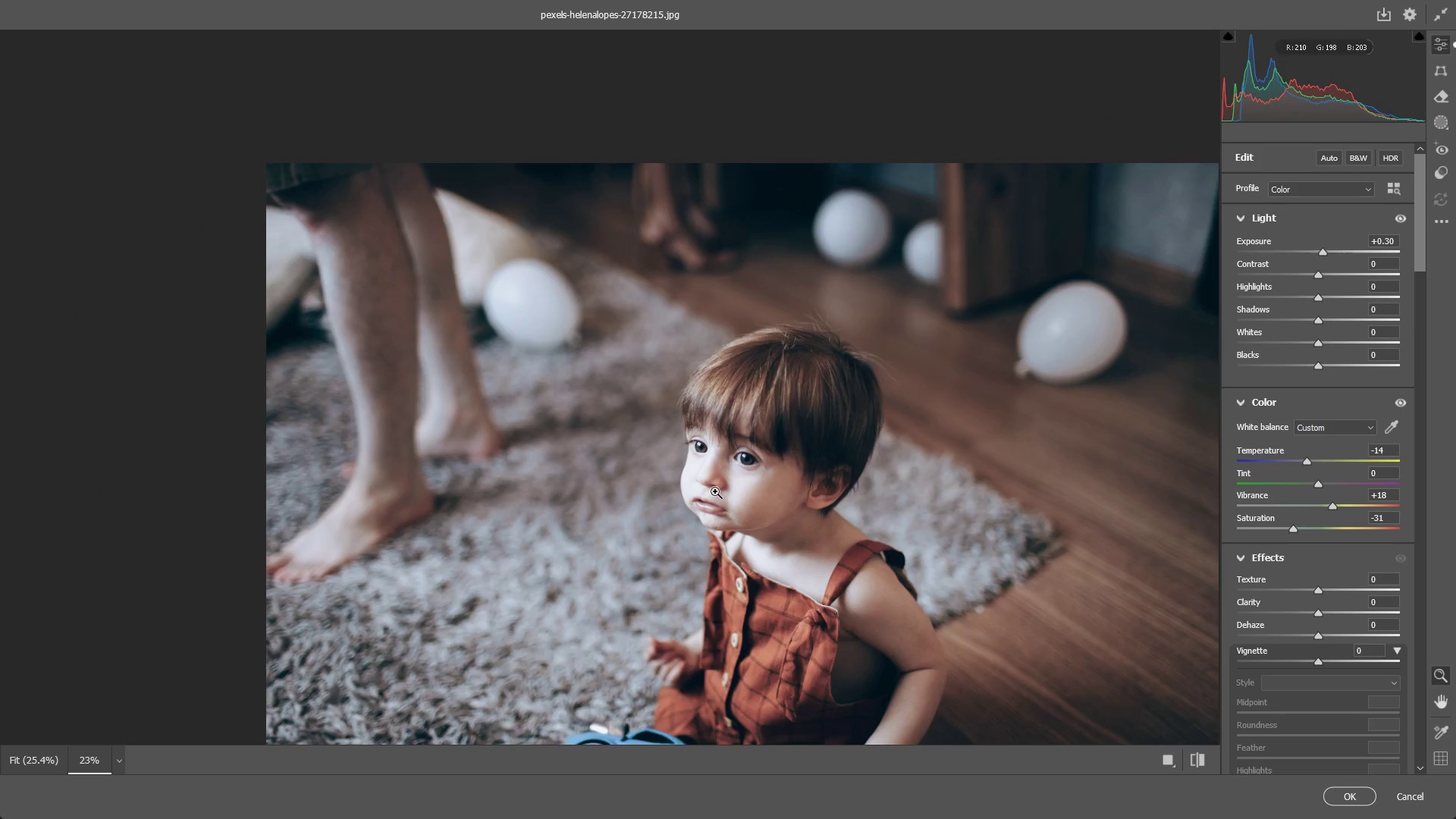 
hold_key(key=Space, duration=0.78)
 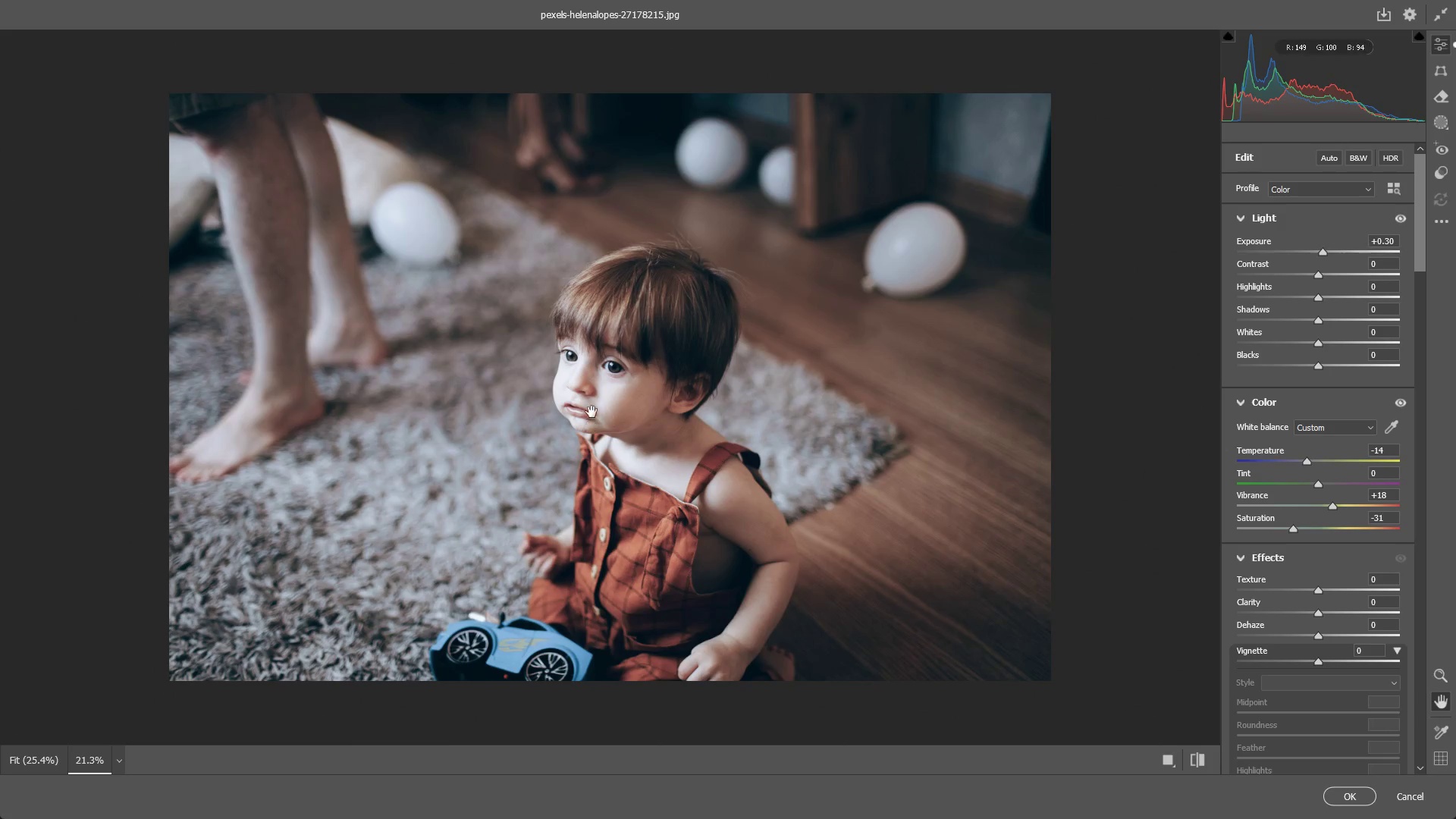 
scroll: coordinate [715, 491], scroll_direction: down, amount: 1.0
 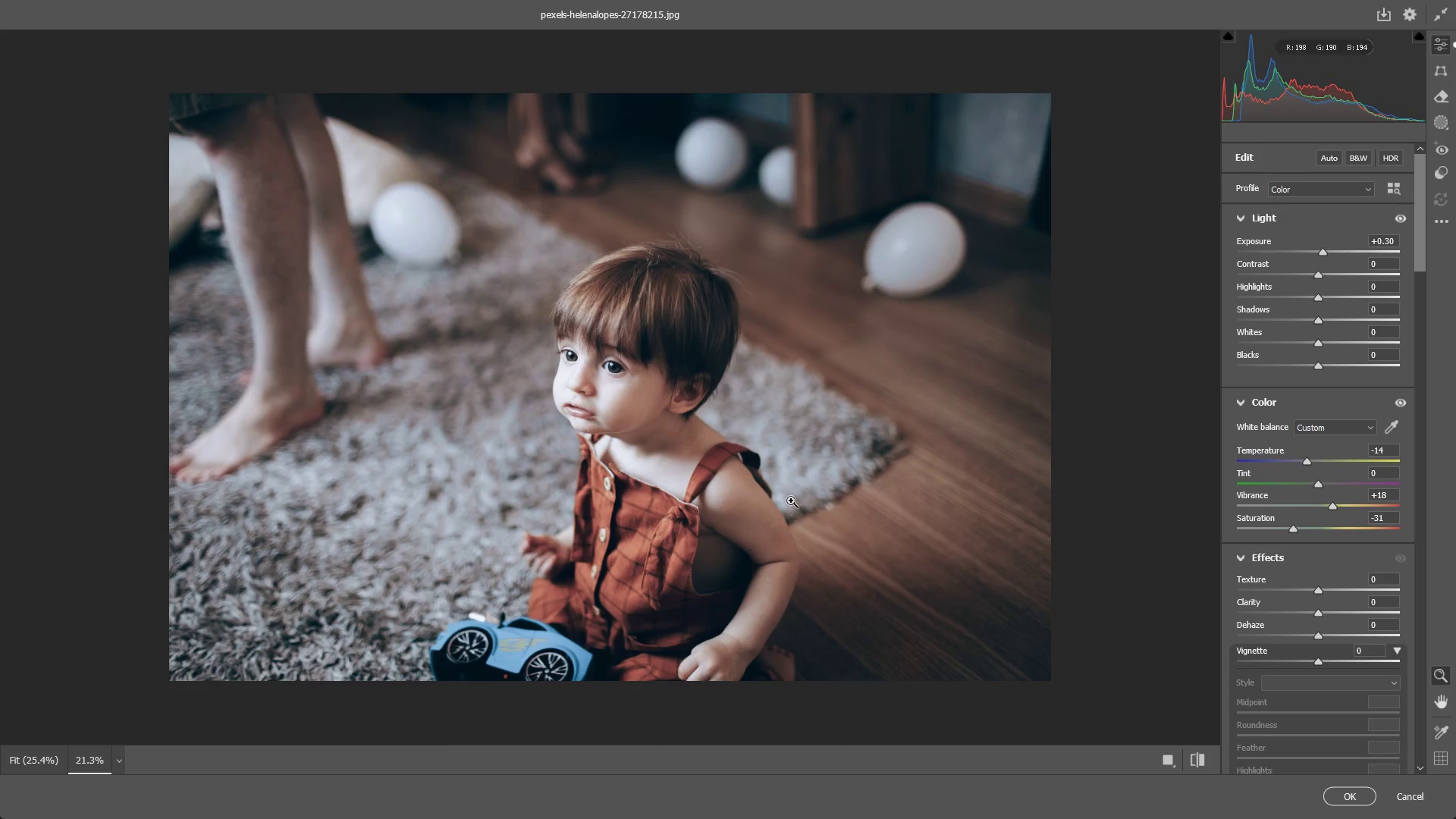 
left_click_drag(start_coordinate=[620, 481], to_coordinate=[672, 535])
 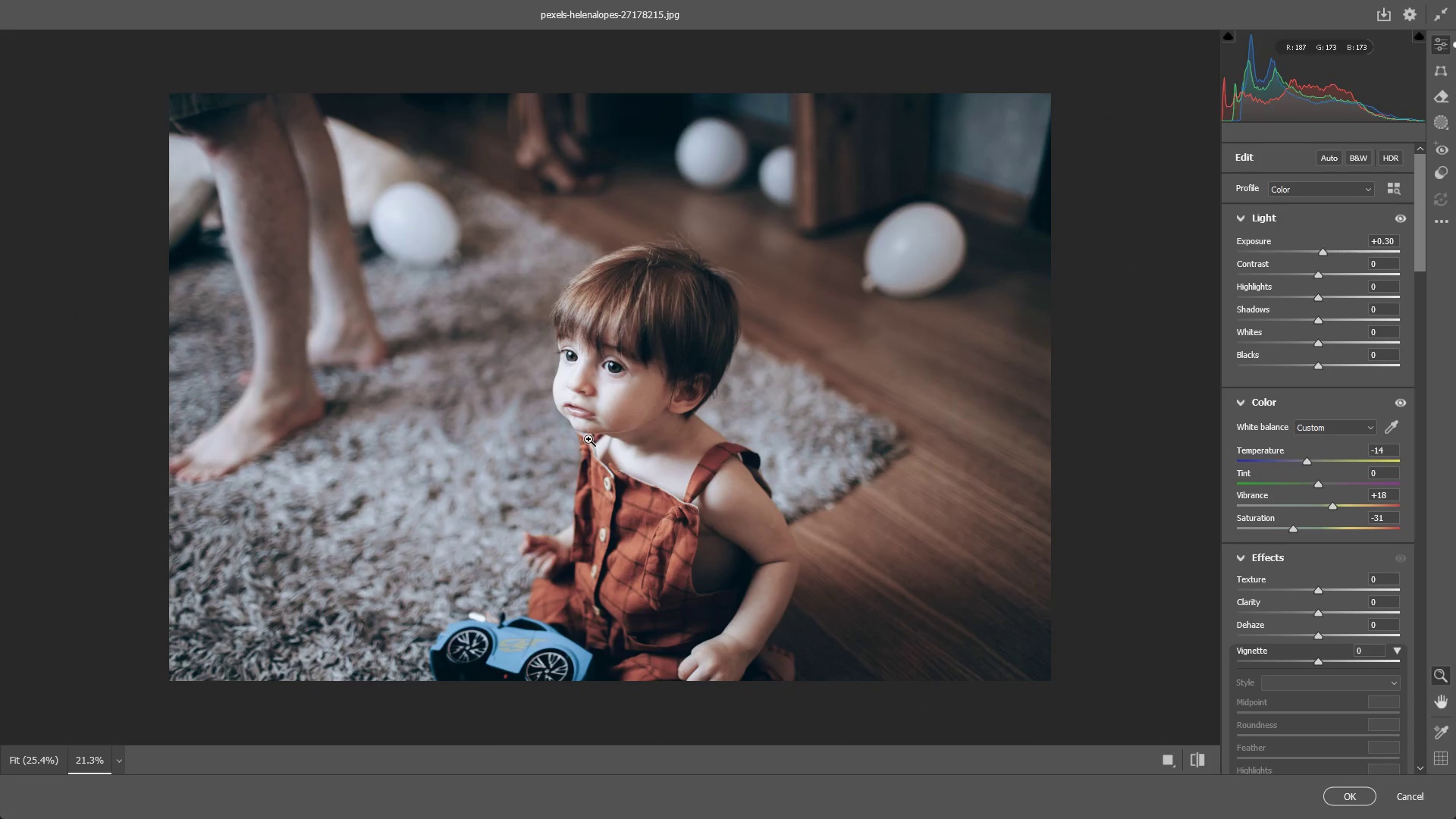 
hold_key(key=Space, duration=0.67)
 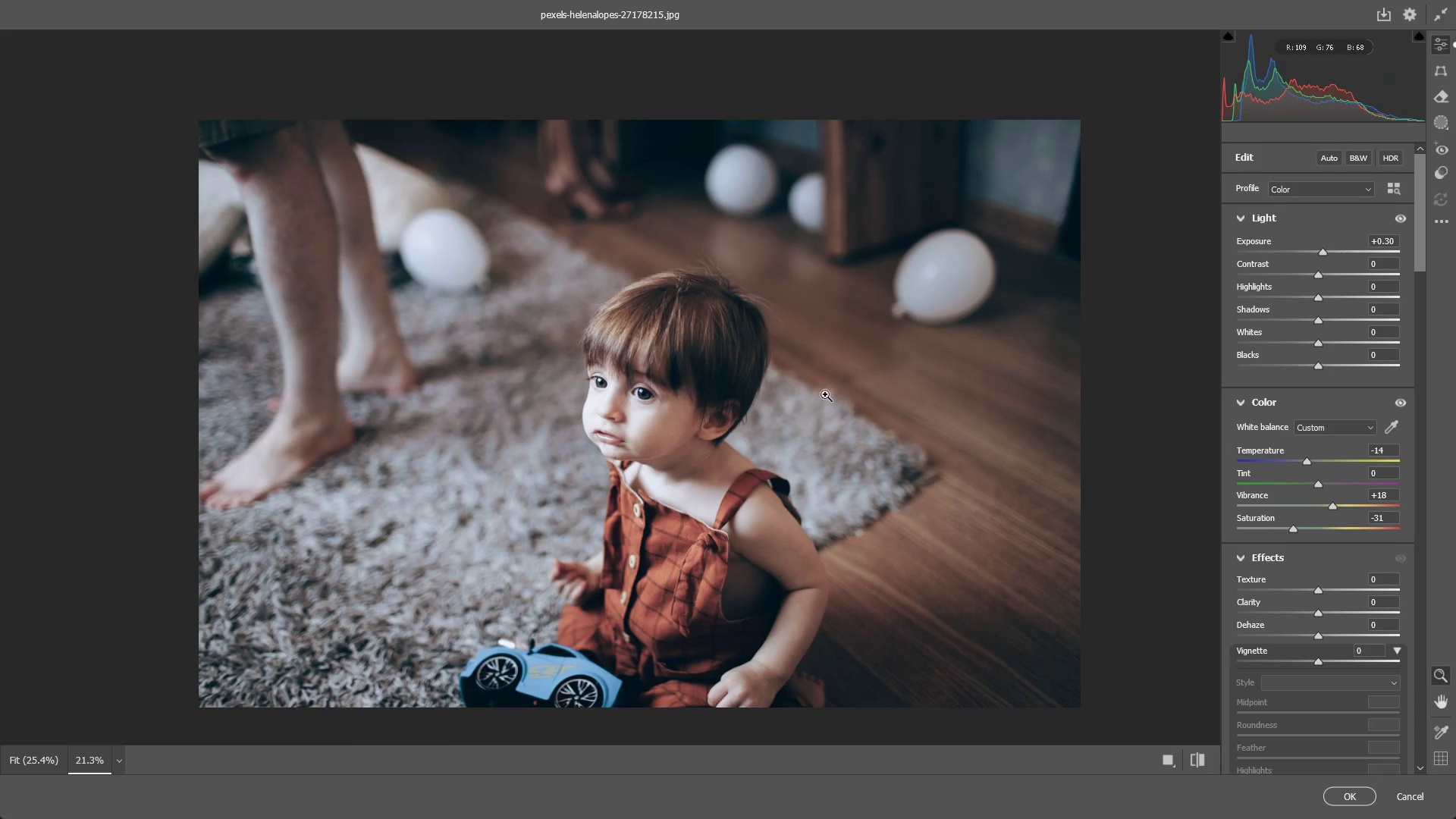 
left_click_drag(start_coordinate=[592, 411], to_coordinate=[622, 438])
 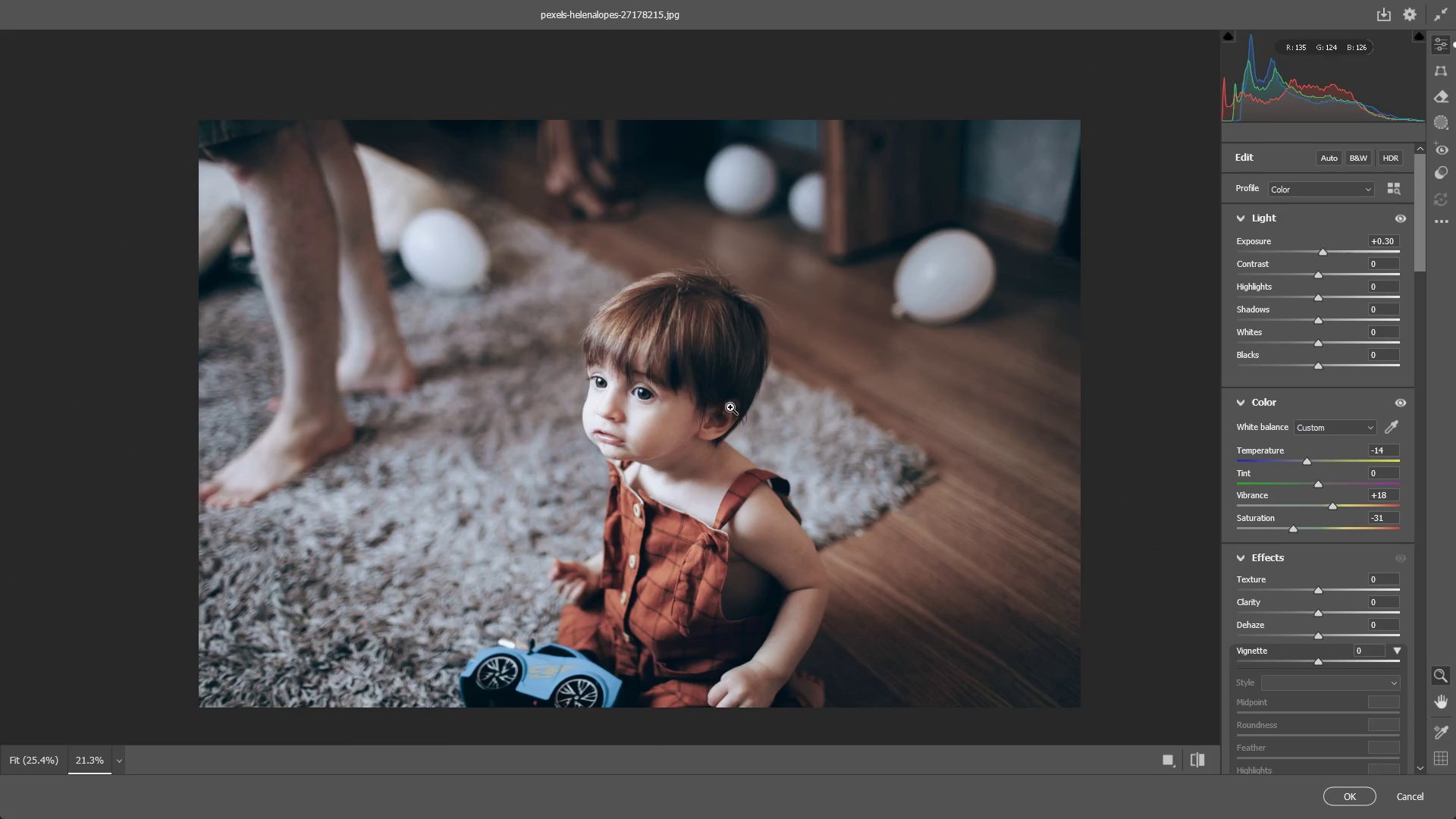 
hold_key(key=Space, duration=0.45)
 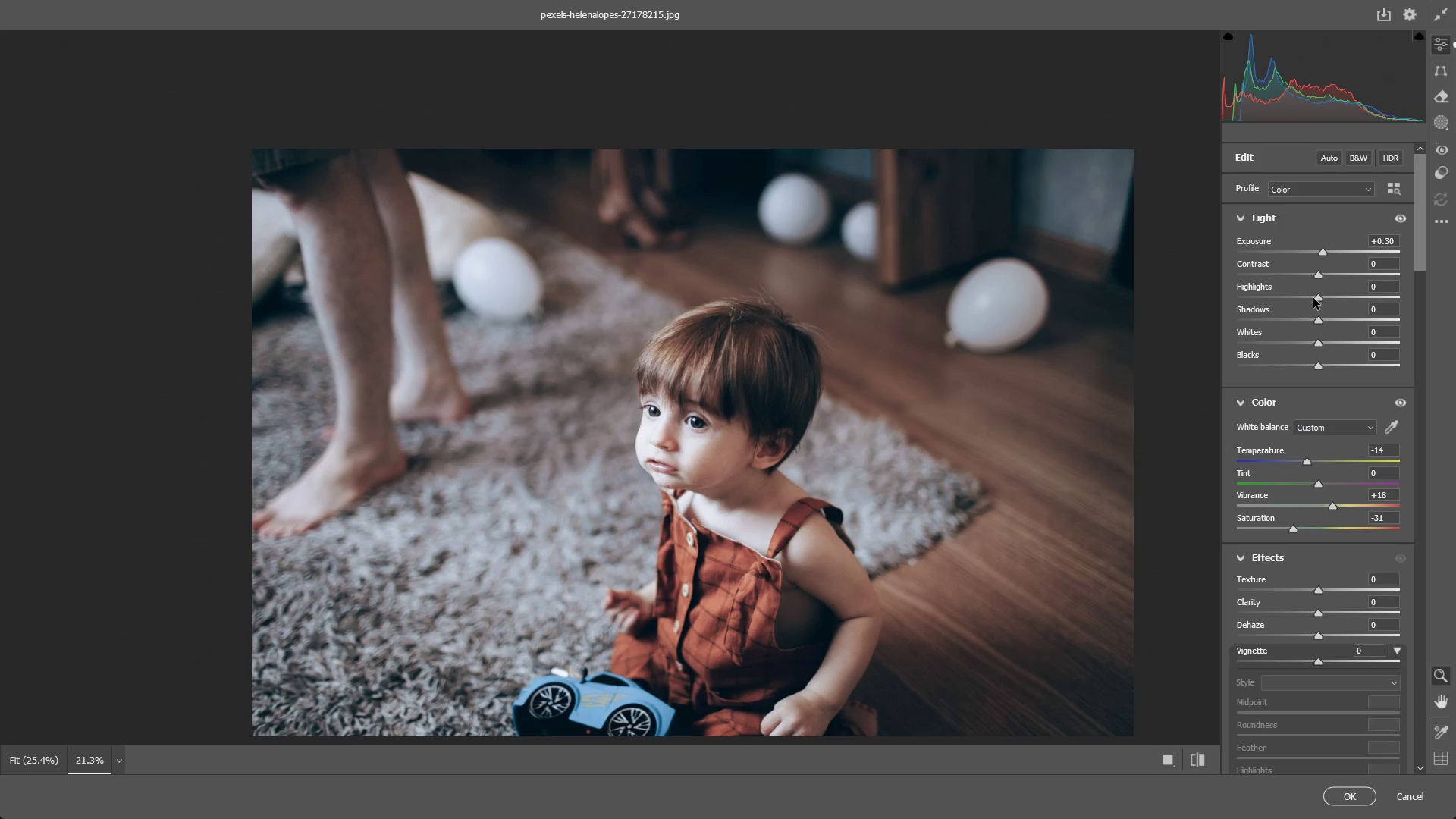 
left_click_drag(start_coordinate=[703, 371], to_coordinate=[756, 400])
 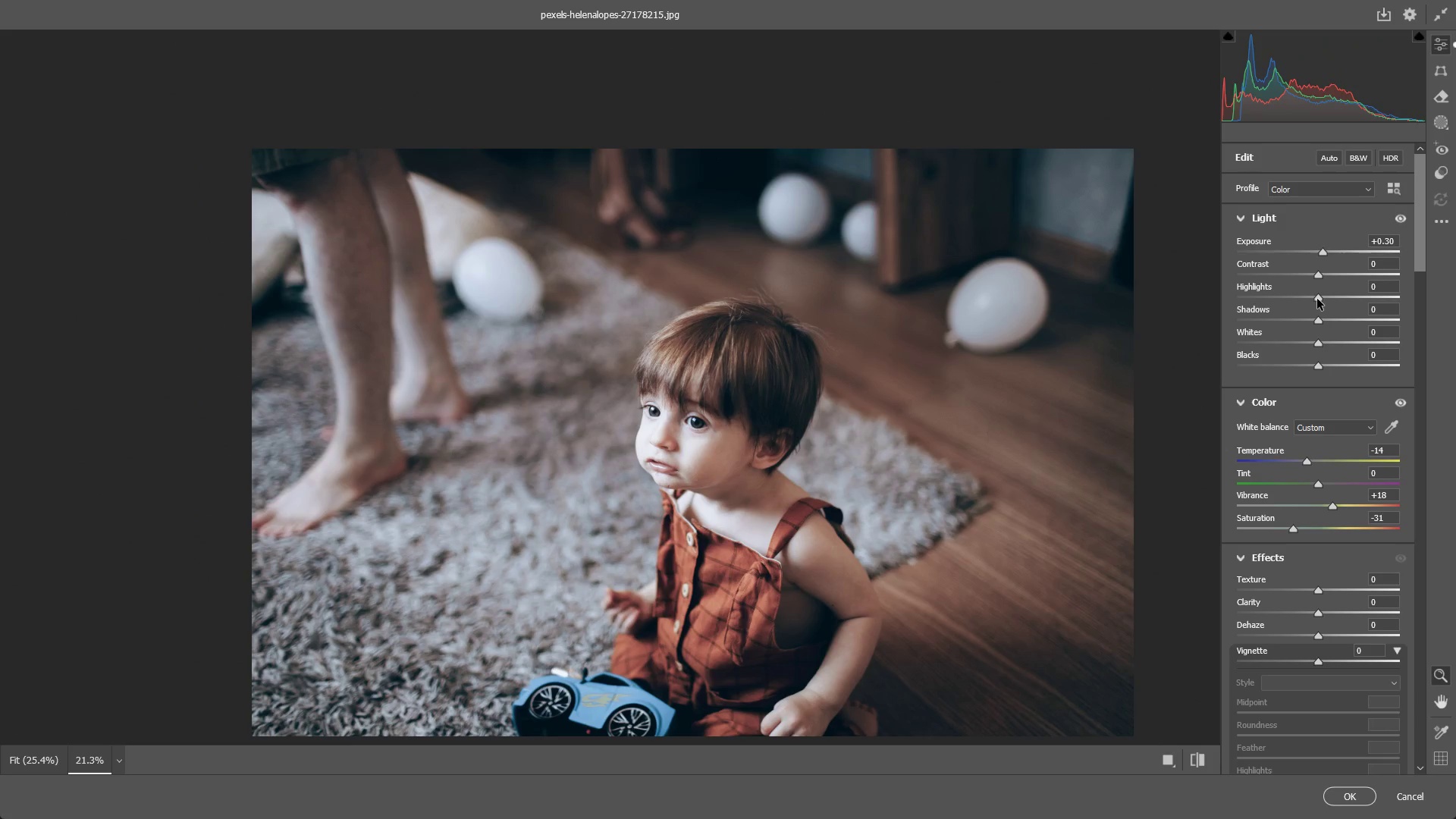 
left_click_drag(start_coordinate=[1317, 299], to_coordinate=[1298, 303])
 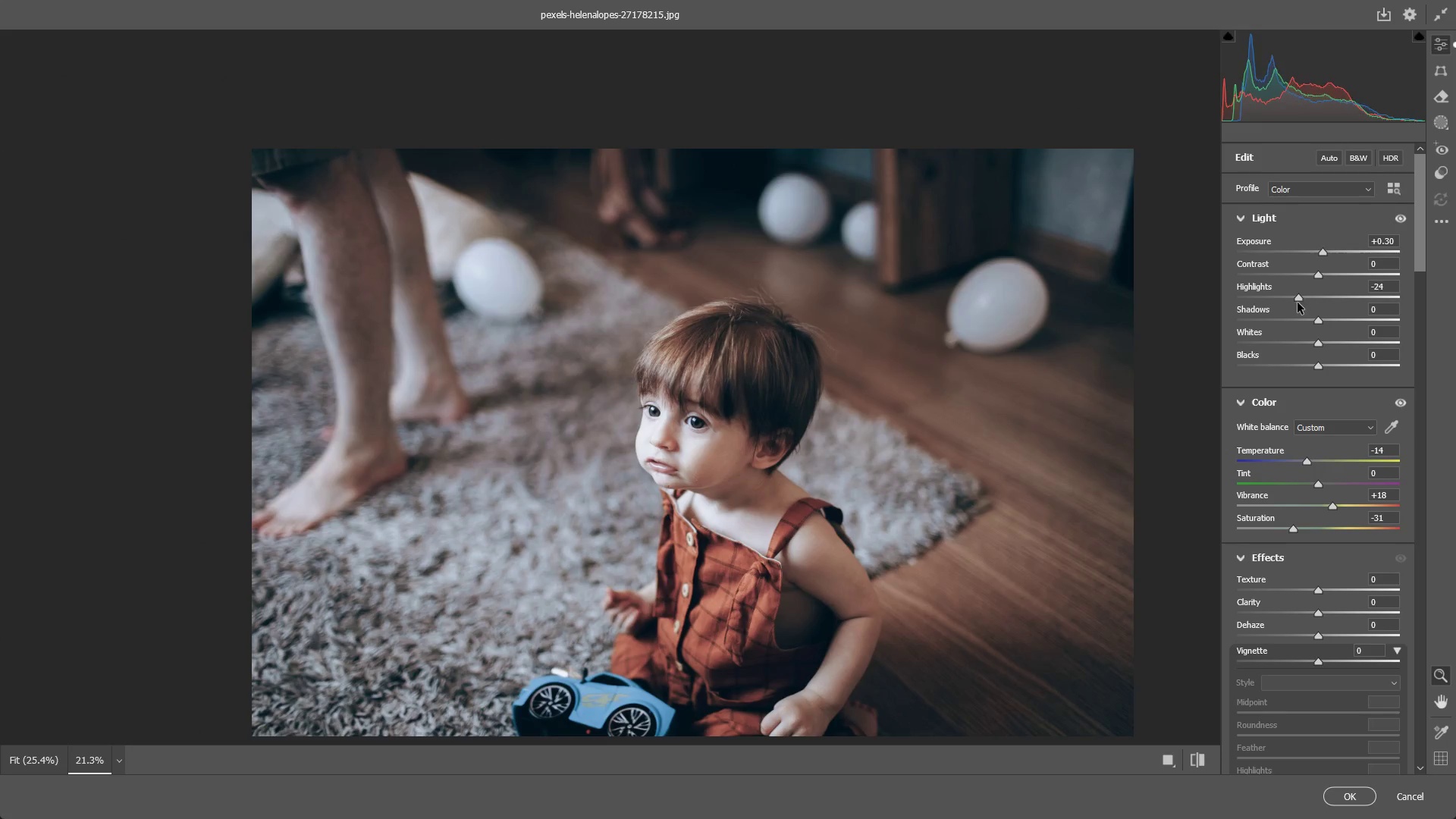 
key(Control+ControlLeft)
 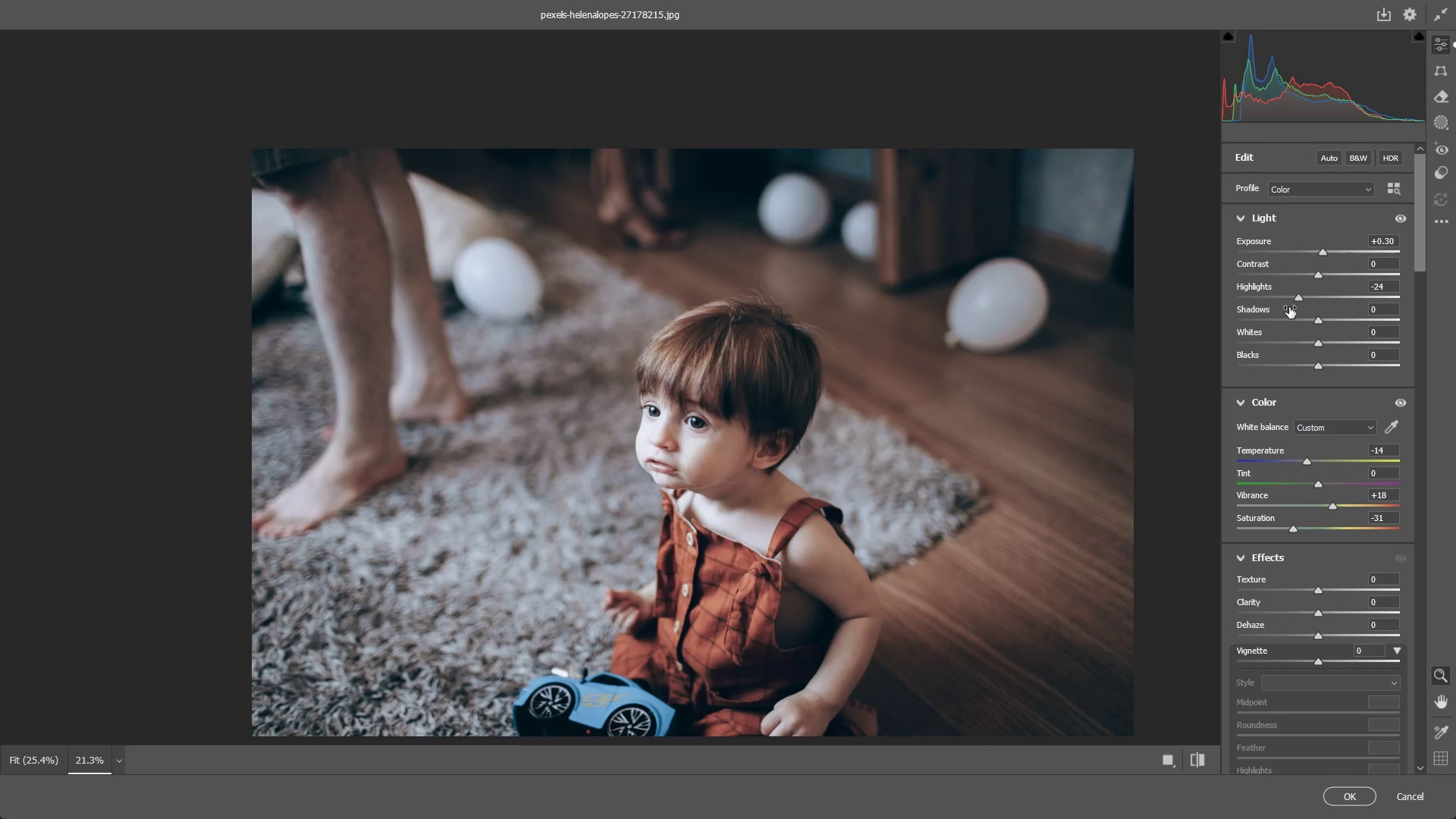 
key(Control+Z)
 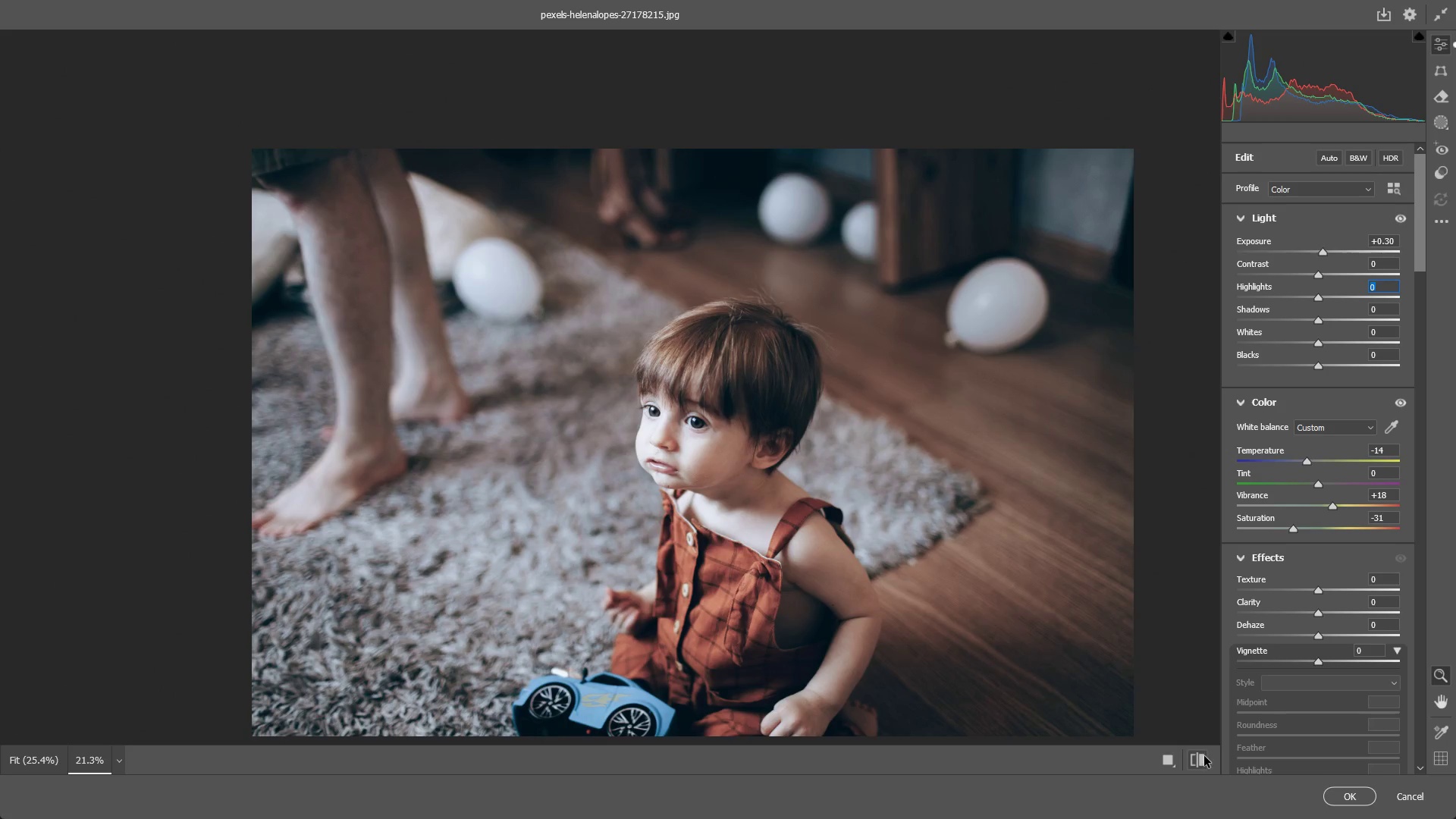 
double_click([1200, 756])
 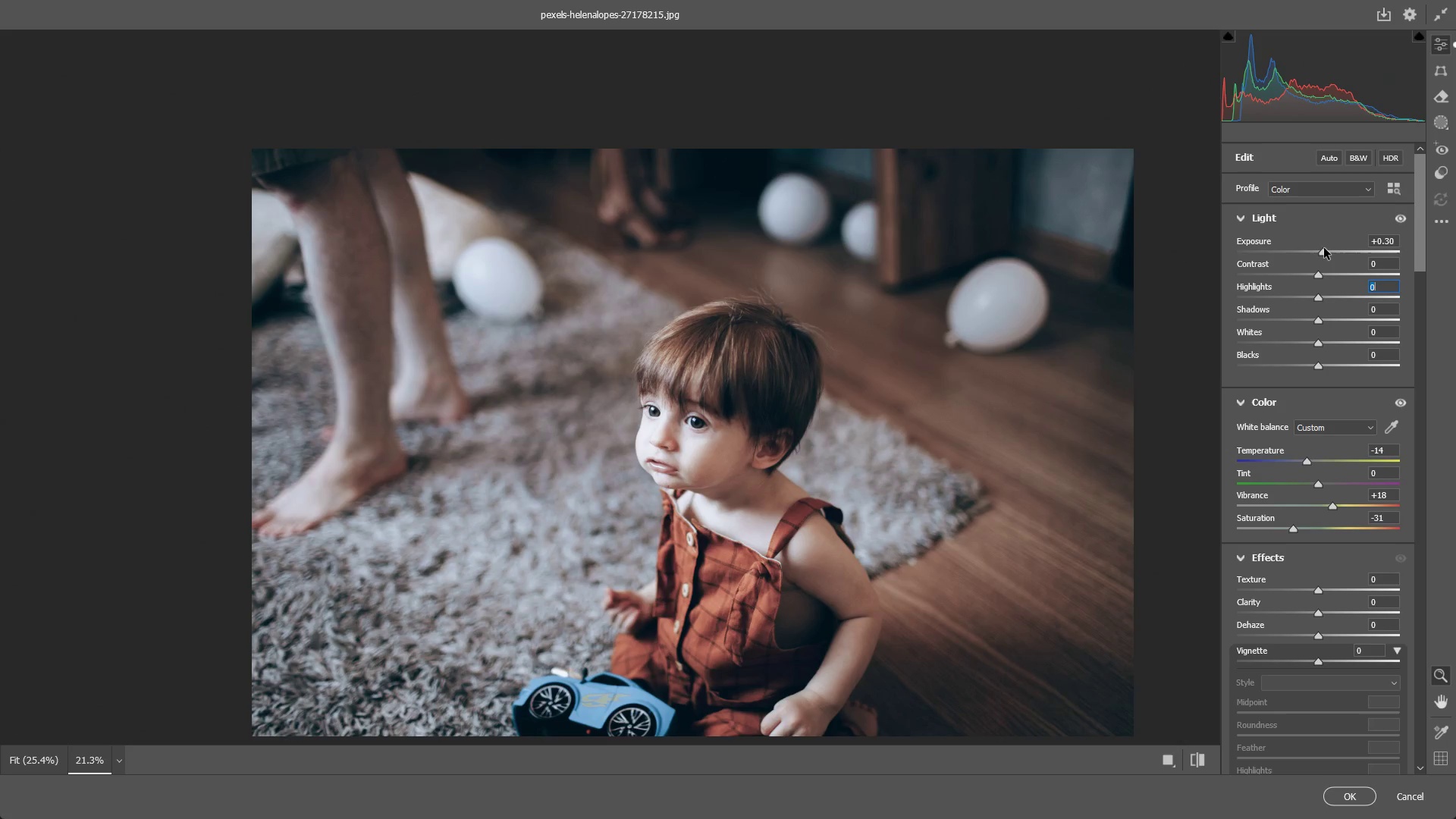 
left_click_drag(start_coordinate=[1324, 248], to_coordinate=[1332, 246])
 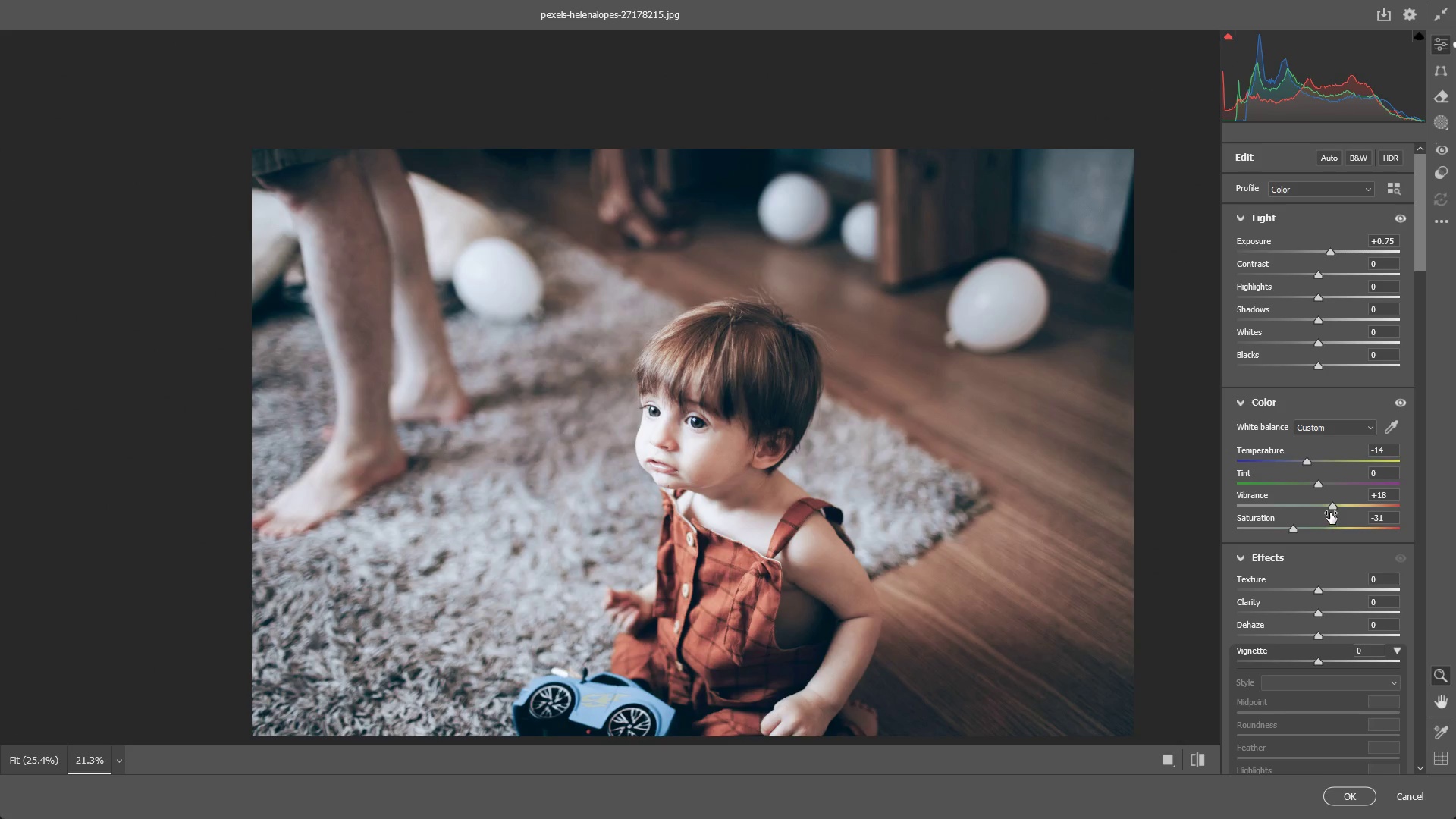 
left_click_drag(start_coordinate=[1334, 506], to_coordinate=[1295, 503])
 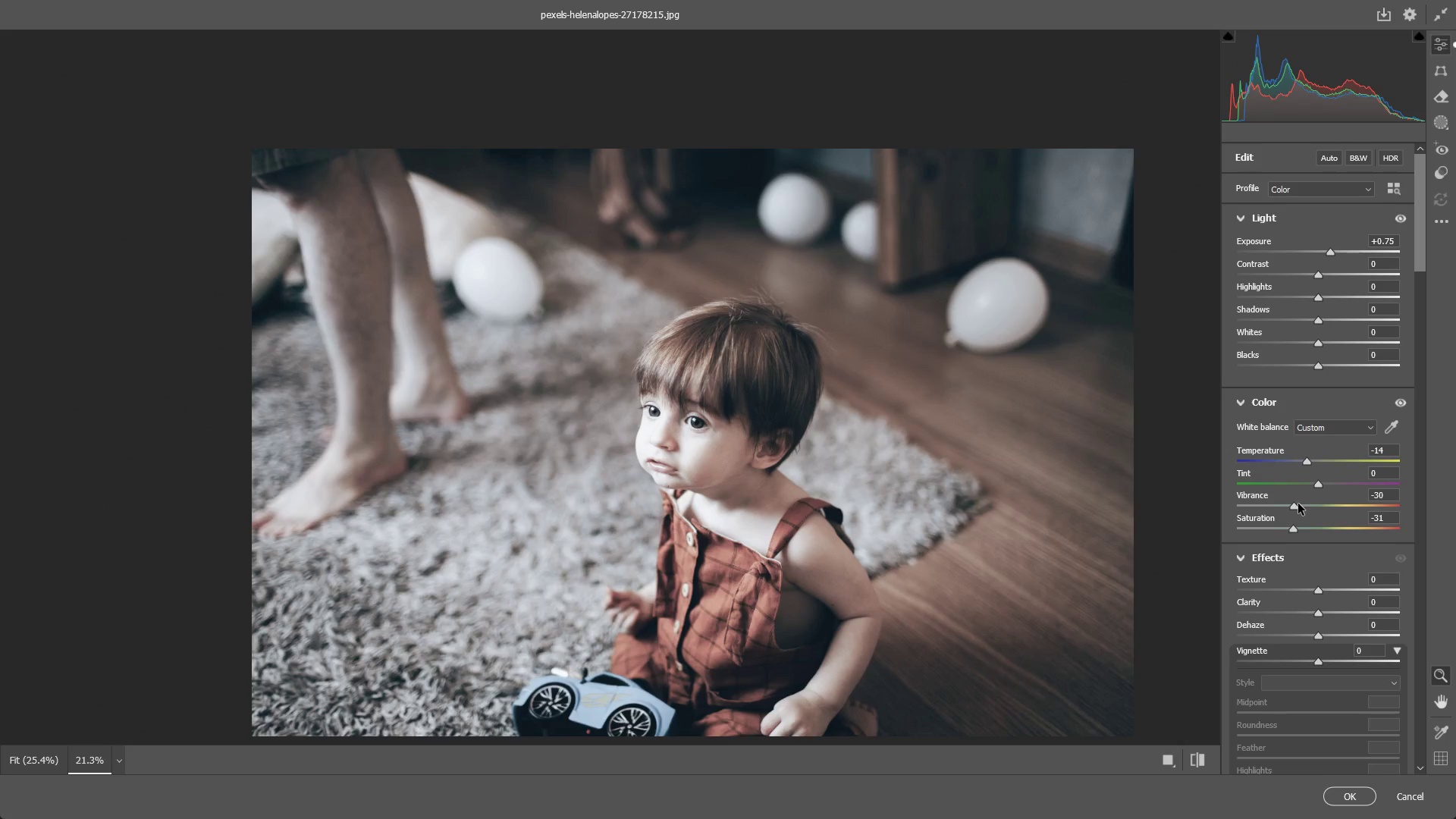 
key(Control+ControlLeft)
 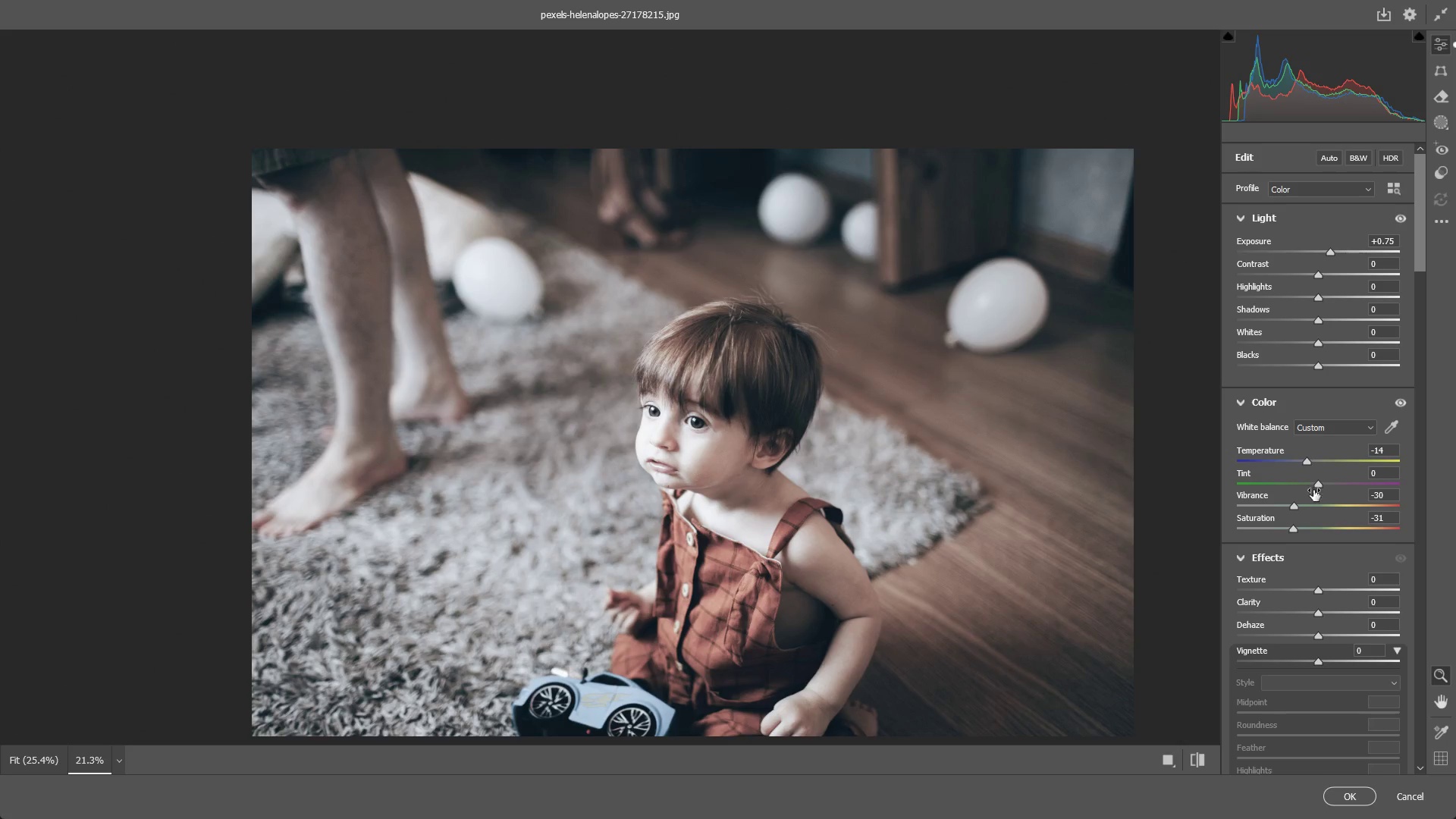 
key(Control+Z)
 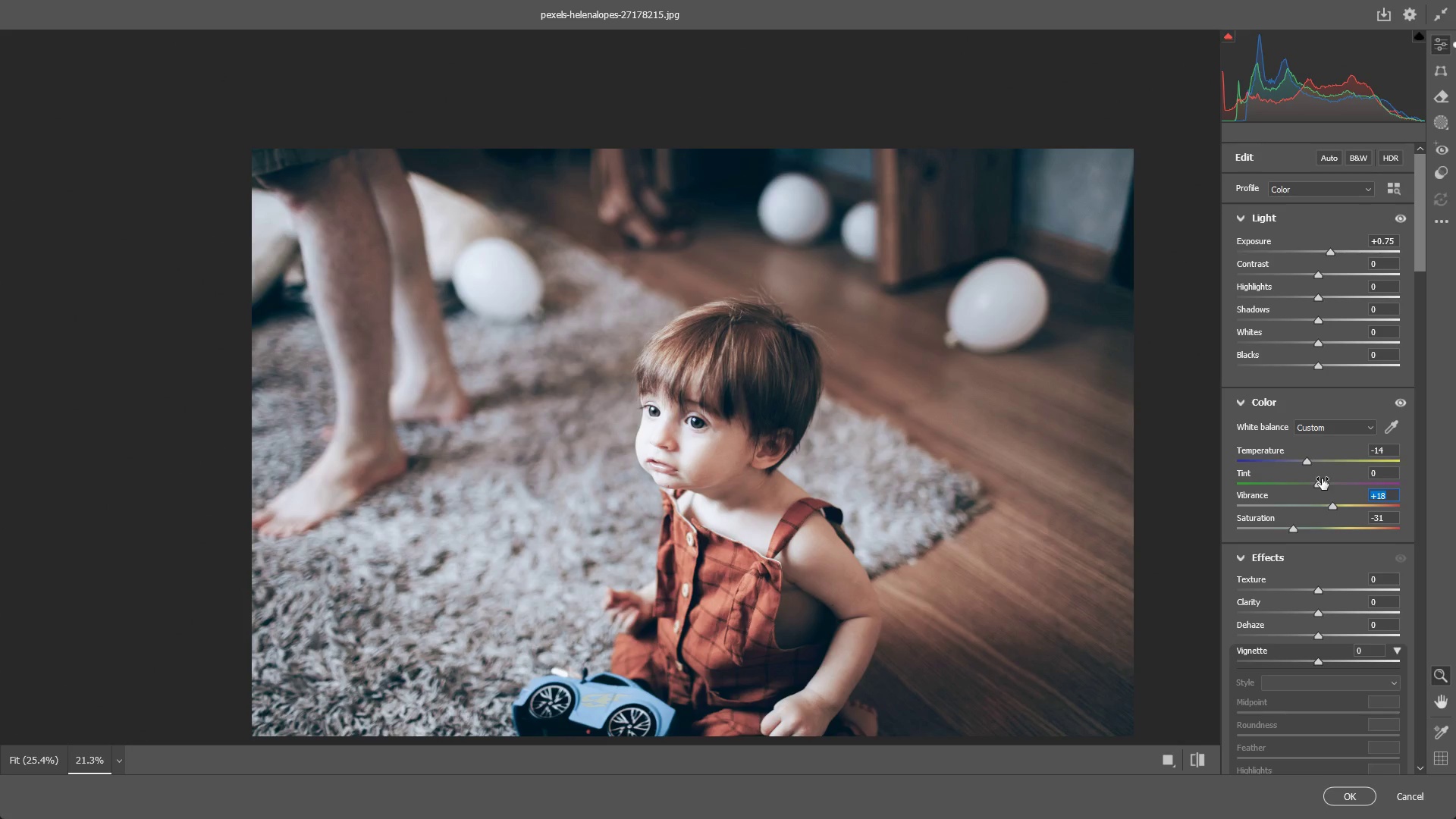 
left_click_drag(start_coordinate=[1320, 484], to_coordinate=[1301, 487])
 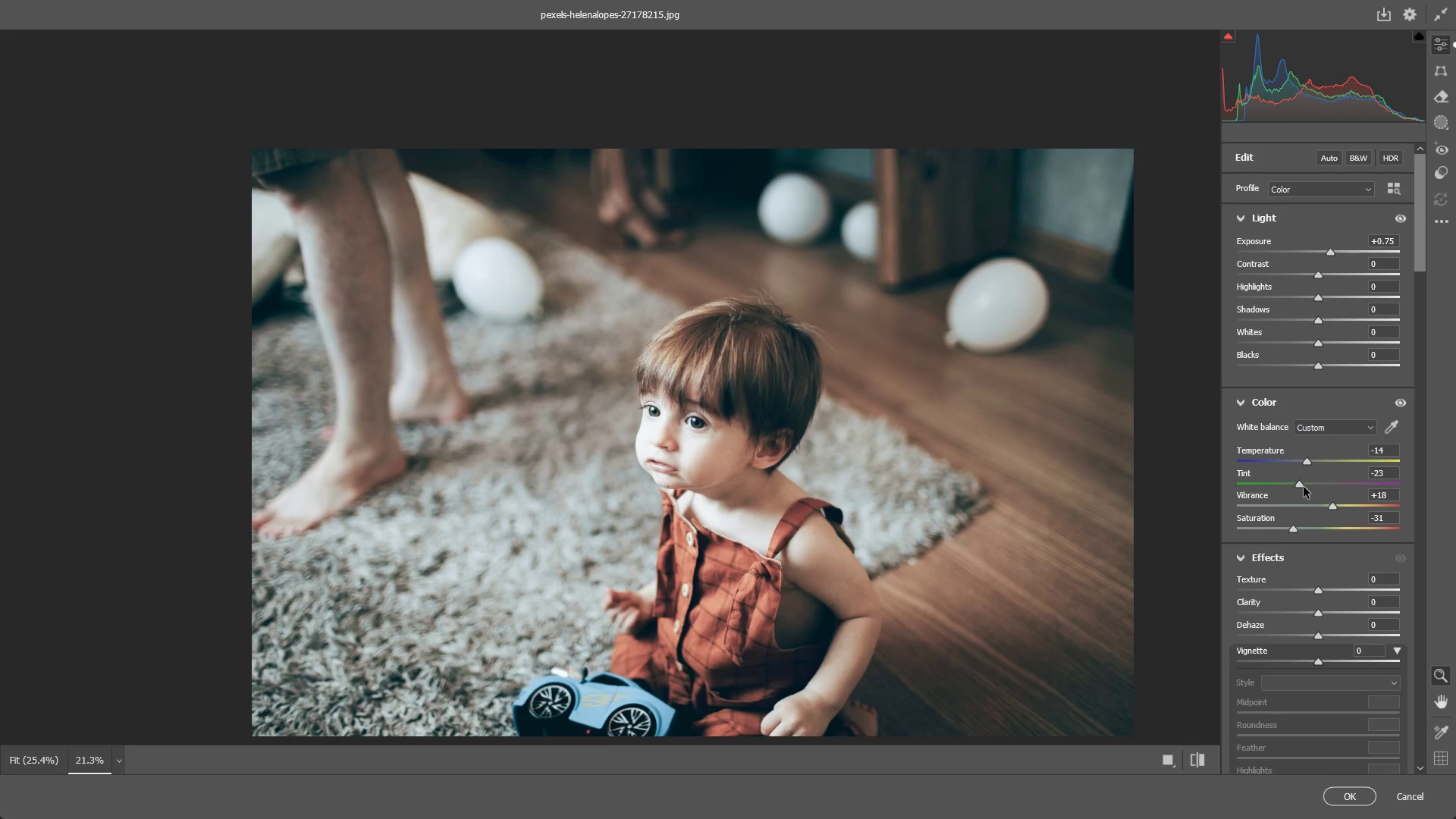 
key(Control+ControlLeft)
 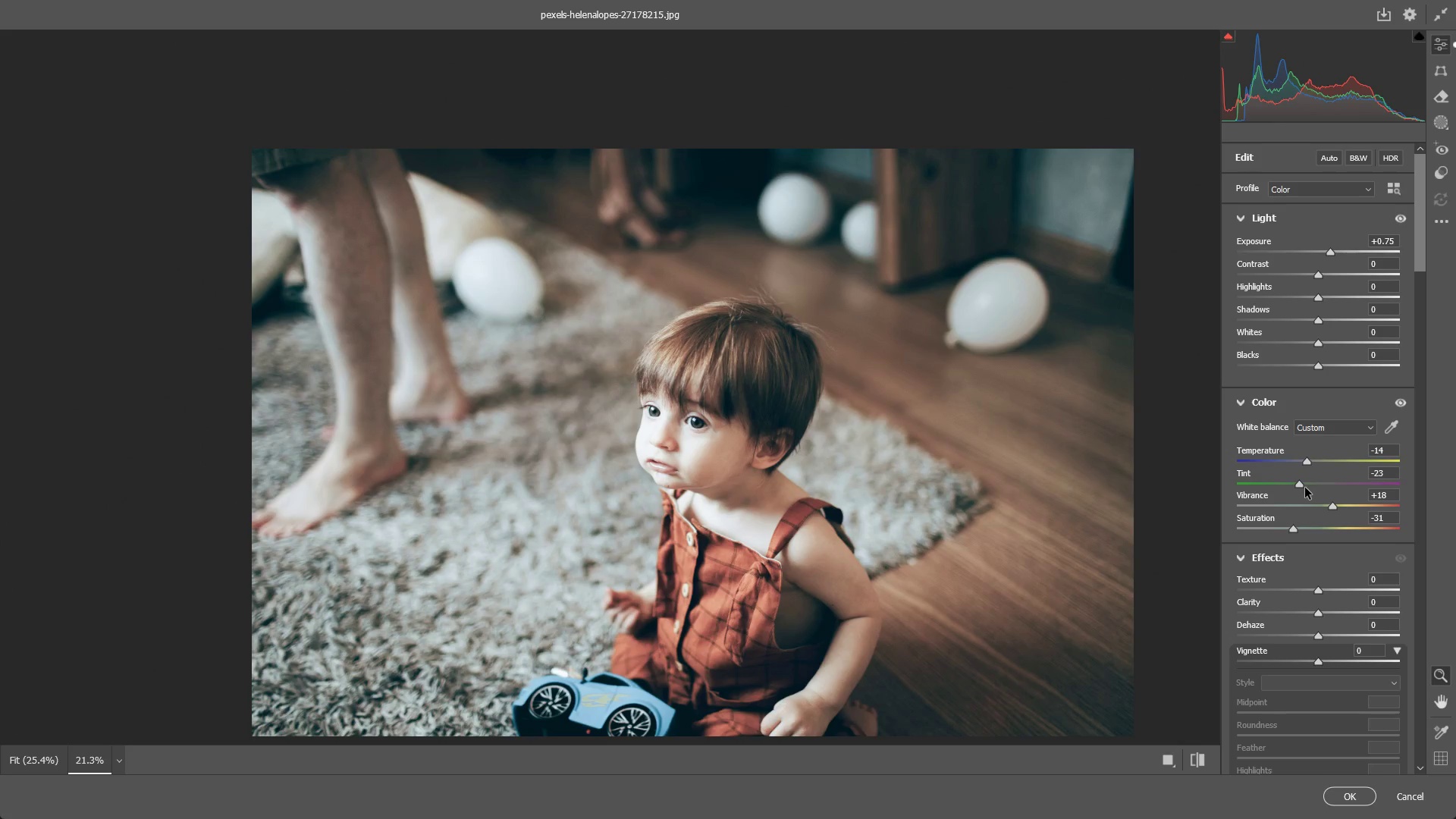 
key(Control+Z)
 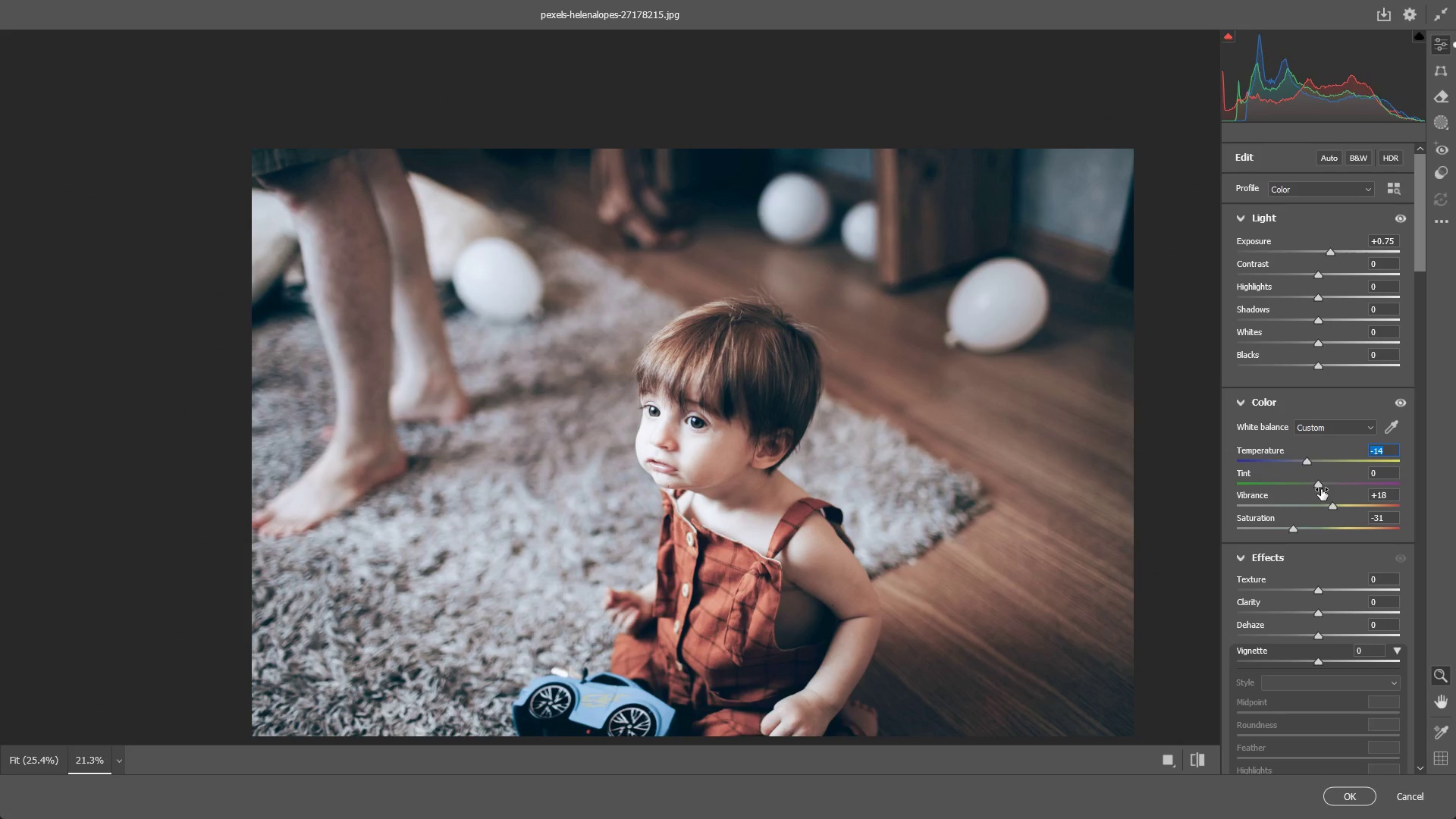 
left_click_drag(start_coordinate=[1320, 486], to_coordinate=[1314, 479])
 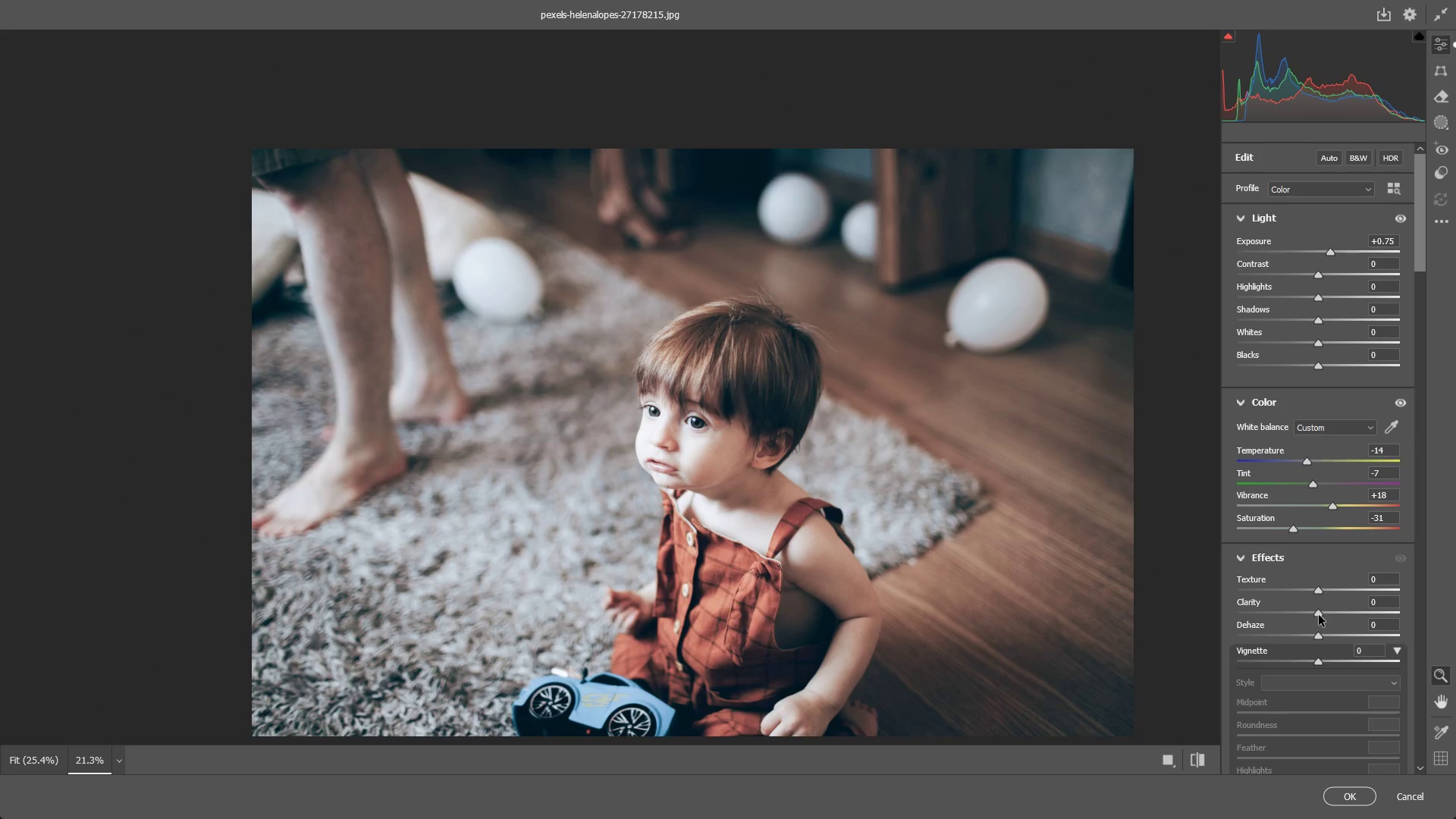 
left_click_drag(start_coordinate=[1317, 612], to_coordinate=[1303, 604])
 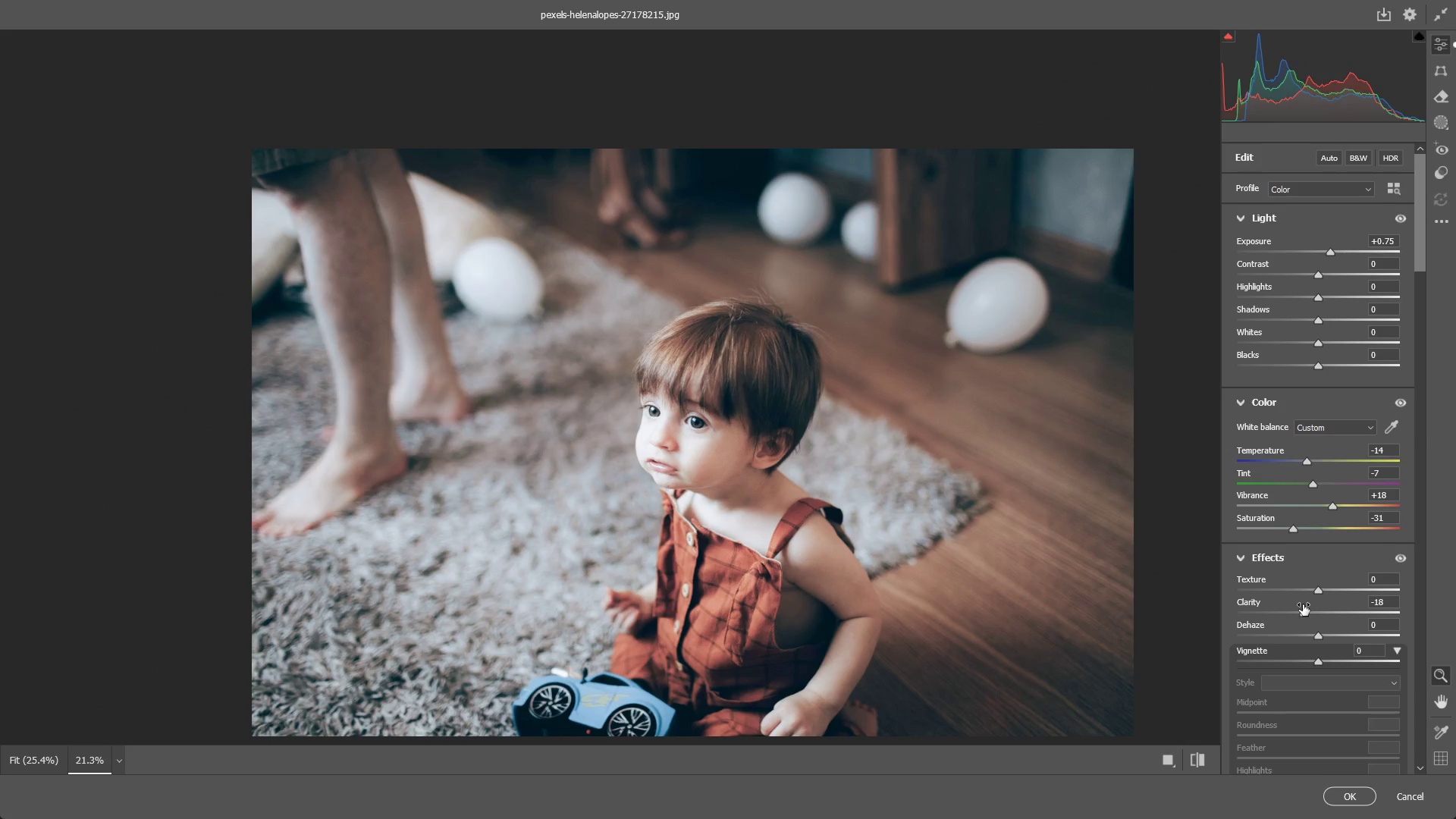 
key(Control+ControlLeft)
 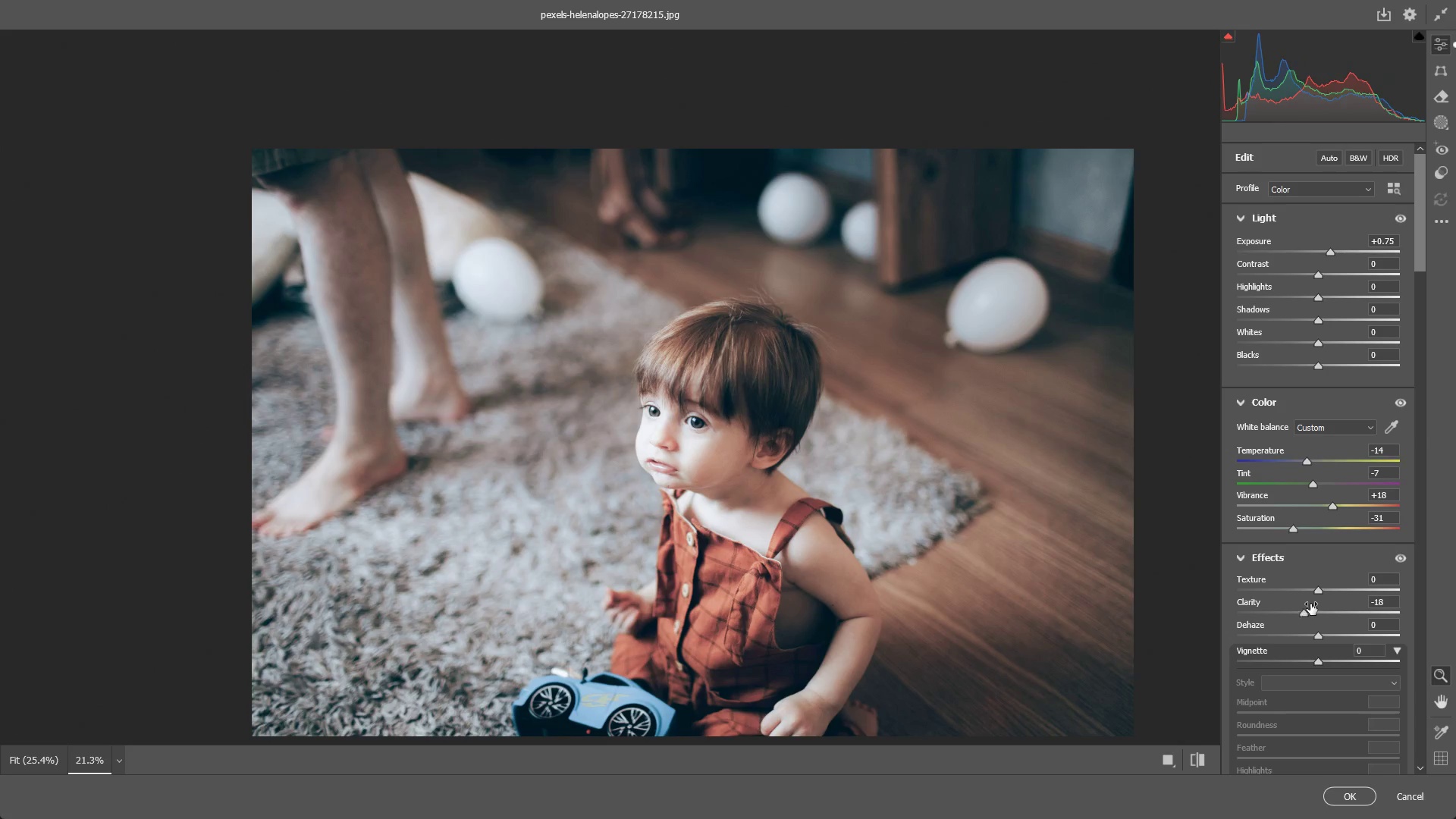 
key(Control+Z)
 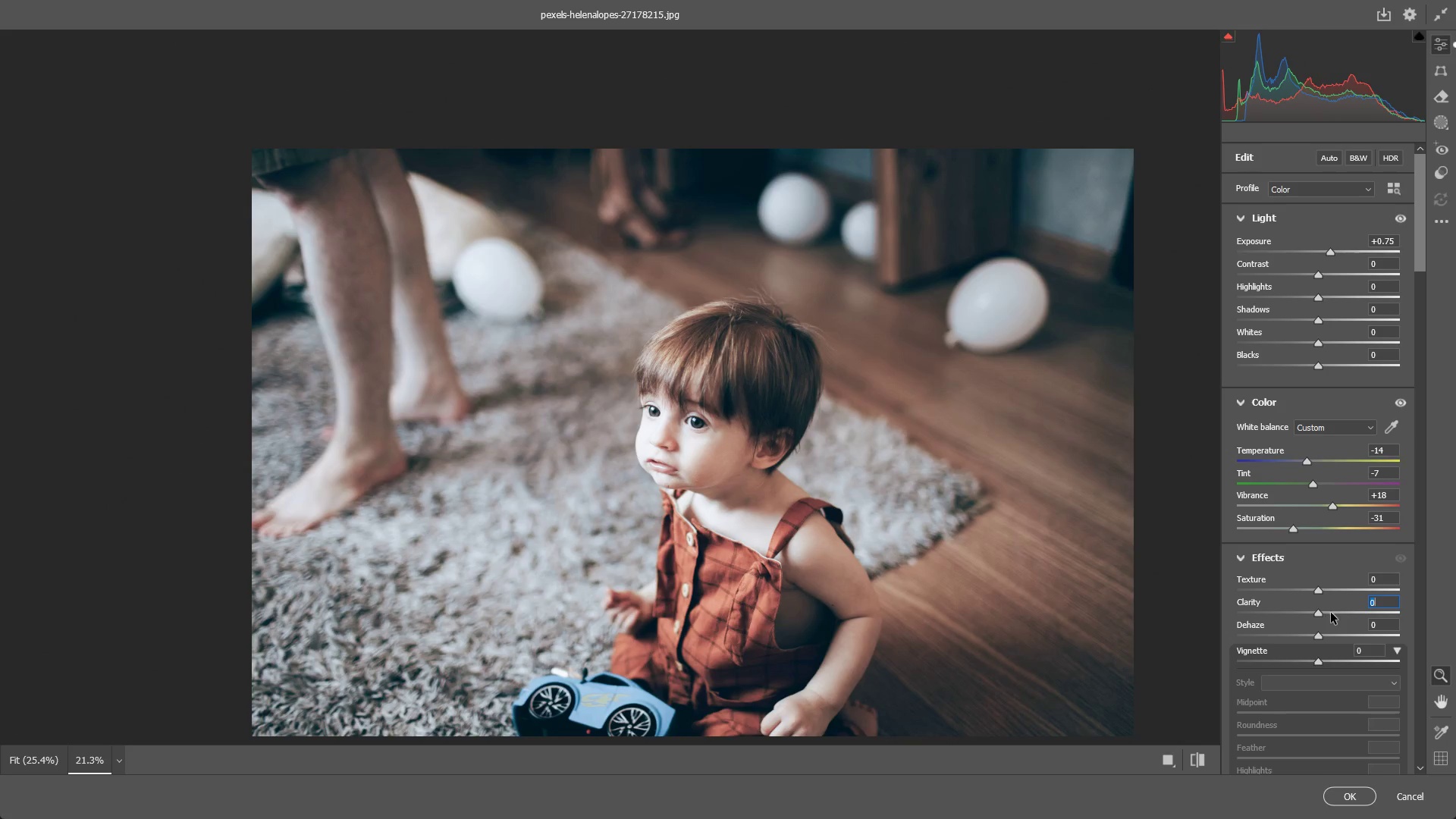 
scroll: coordinate [1331, 625], scroll_direction: down, amount: 4.0
 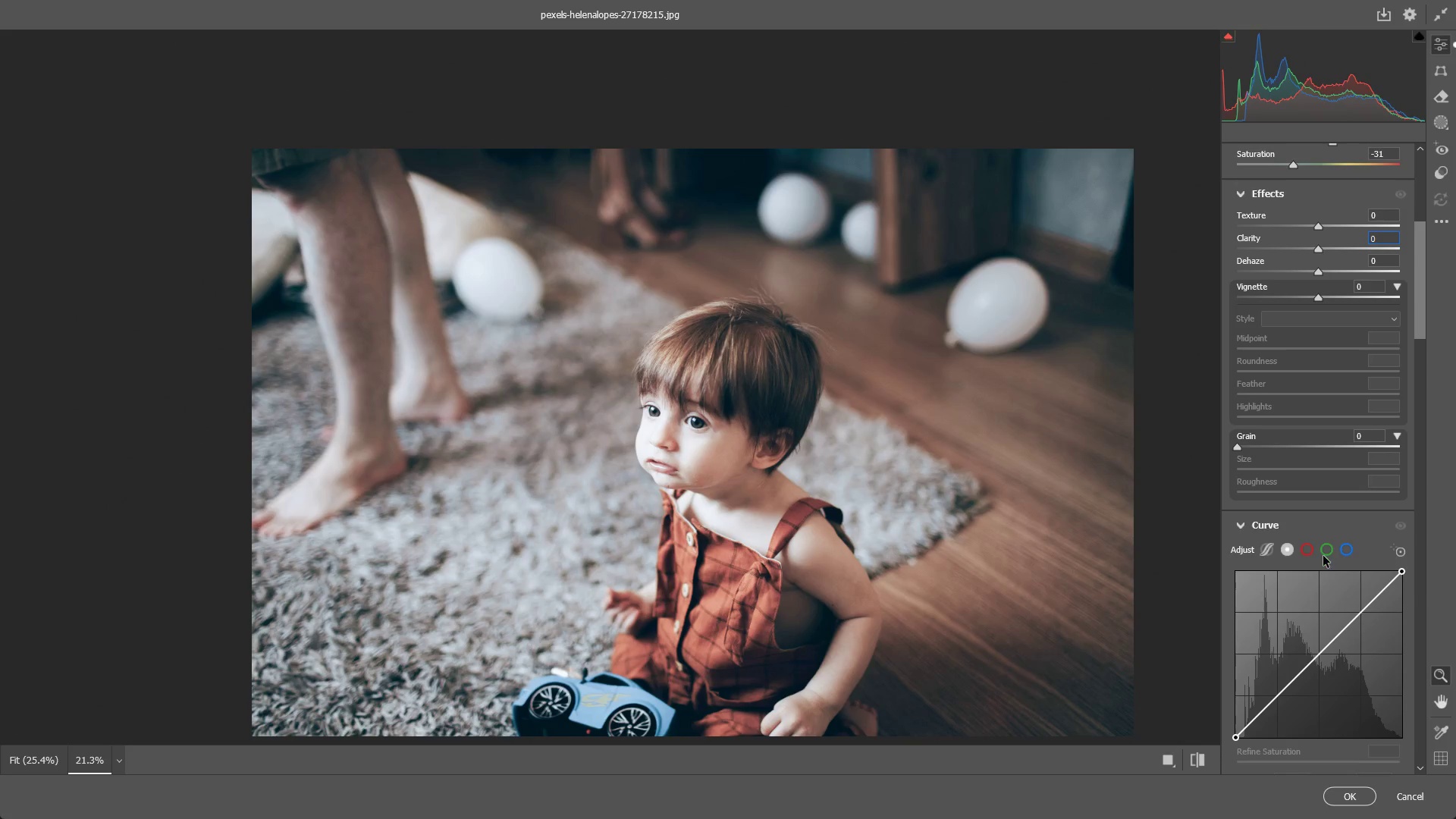 
left_click([1323, 556])
 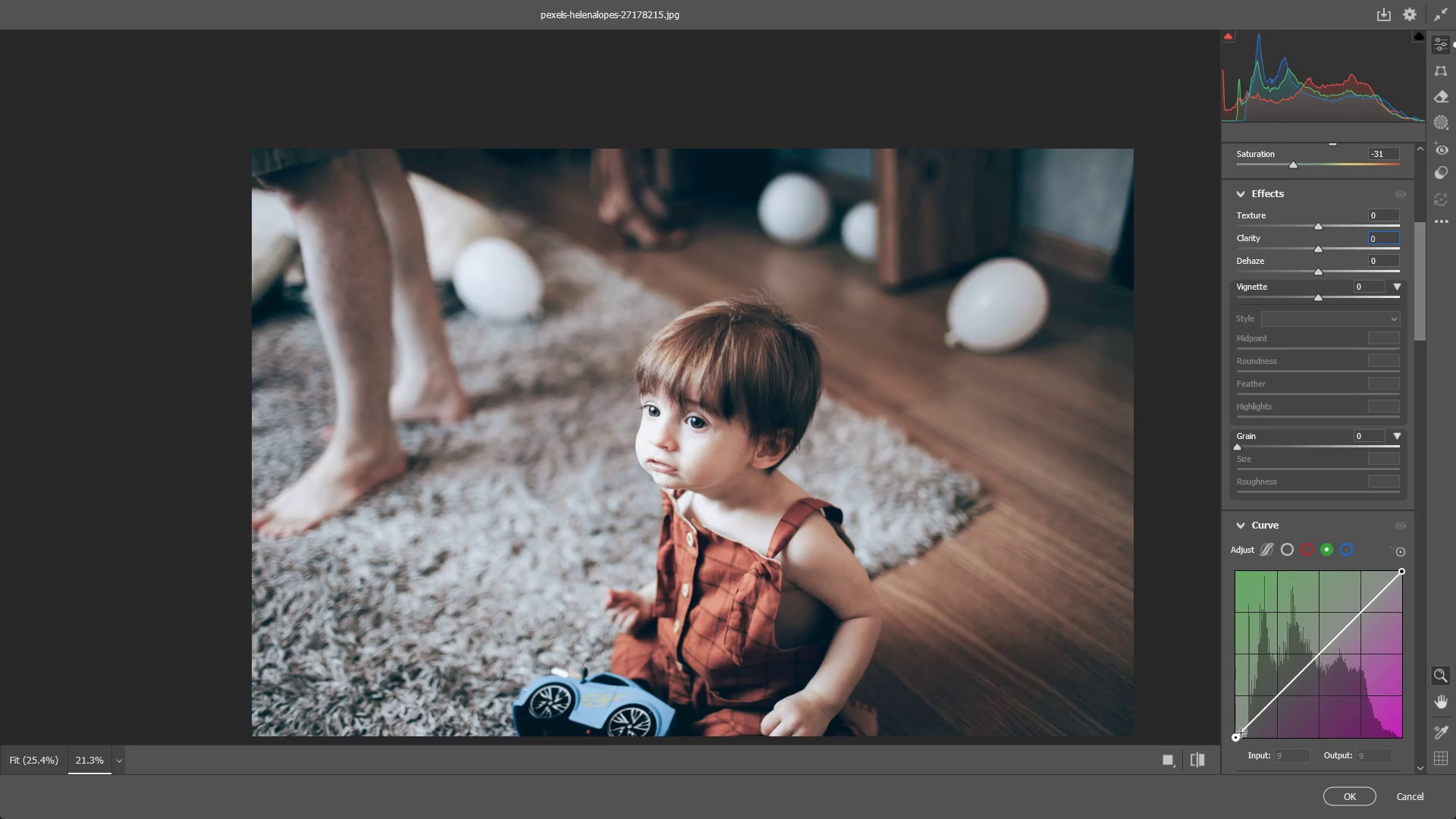 
left_click_drag(start_coordinate=[1238, 739], to_coordinate=[1244, 771])
 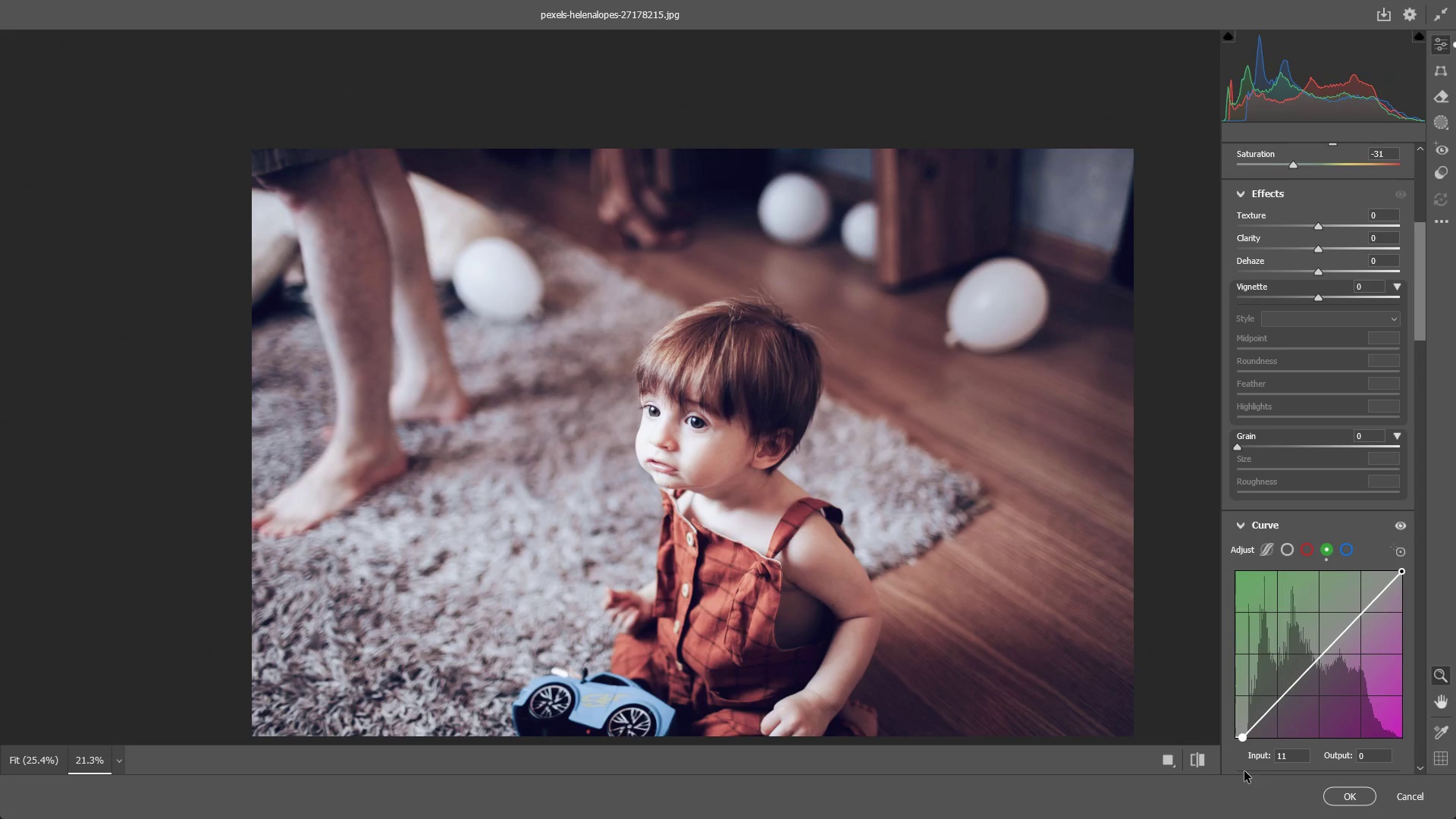 
key(Control+ControlLeft)
 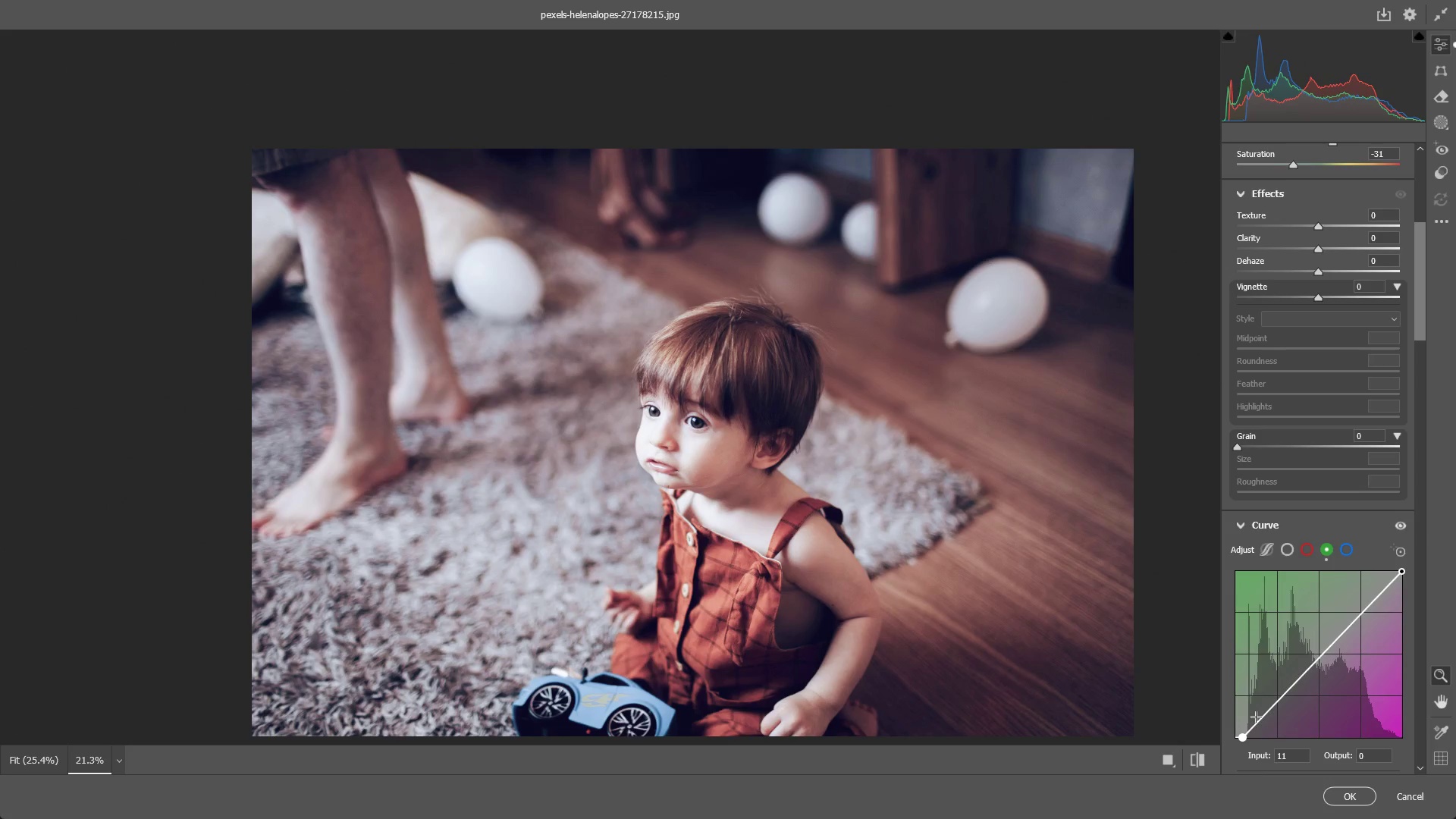 
key(Control+Z)
 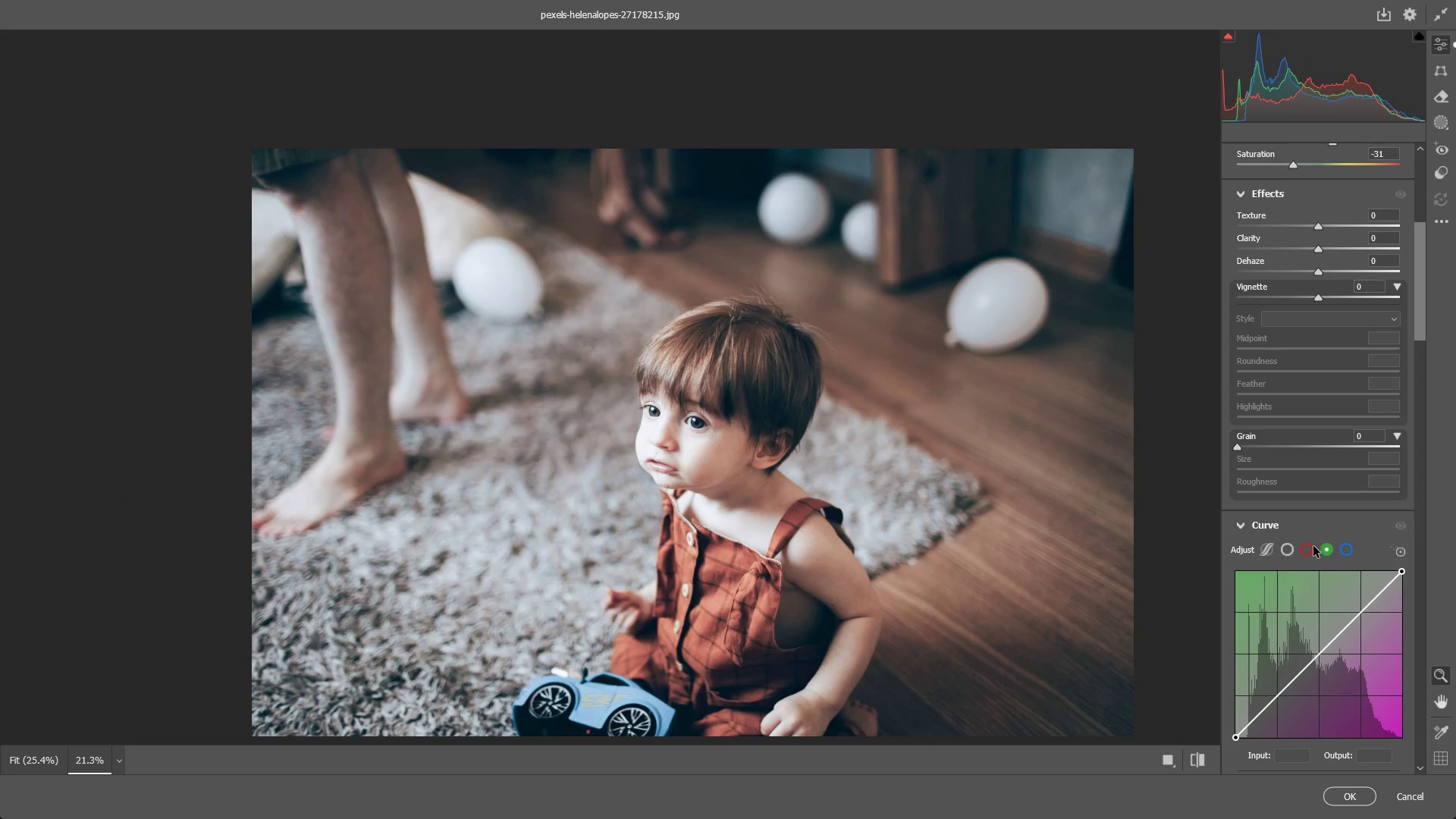 
left_click([1314, 546])
 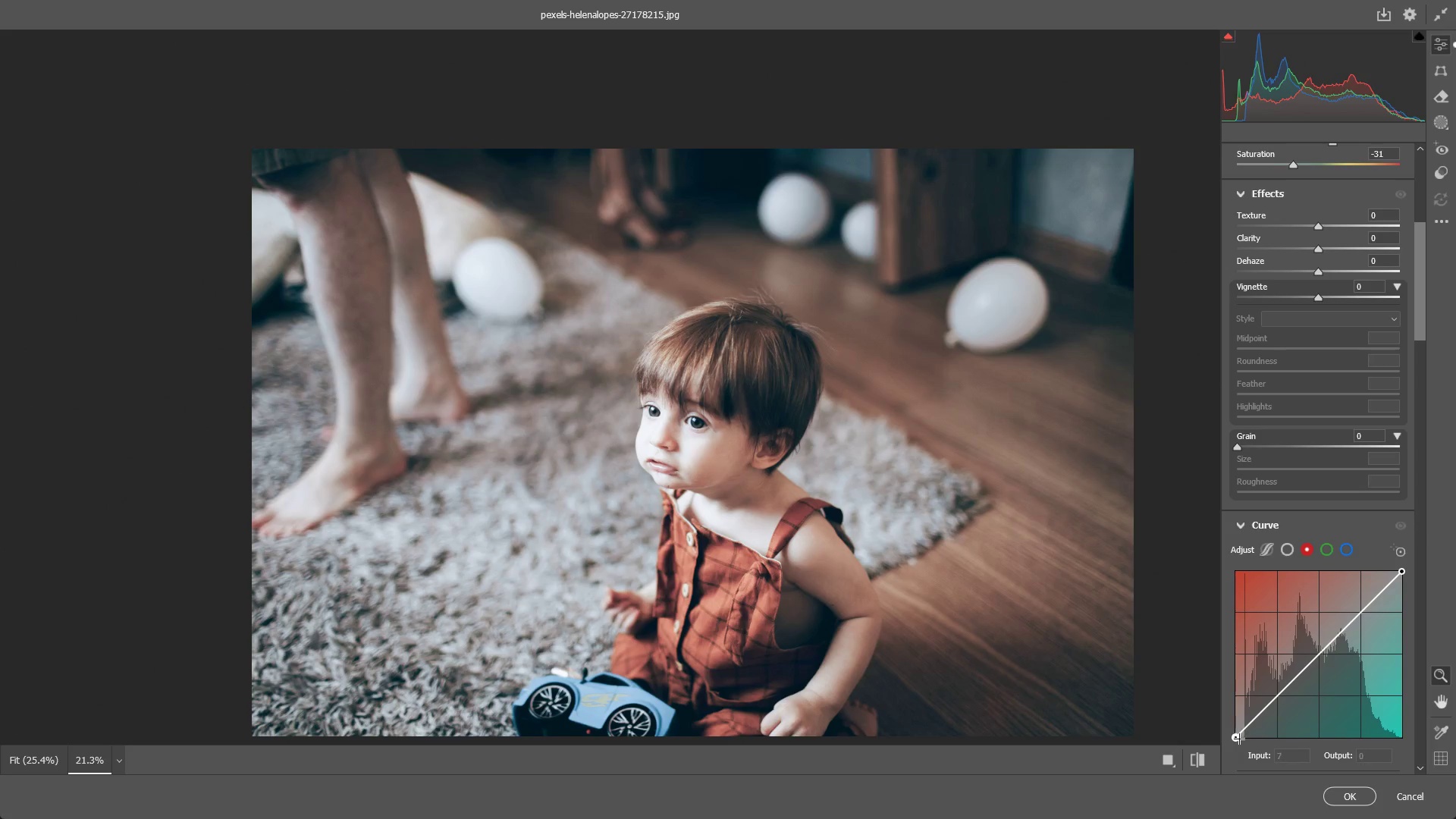 
left_click_drag(start_coordinate=[1236, 739], to_coordinate=[1260, 740])
 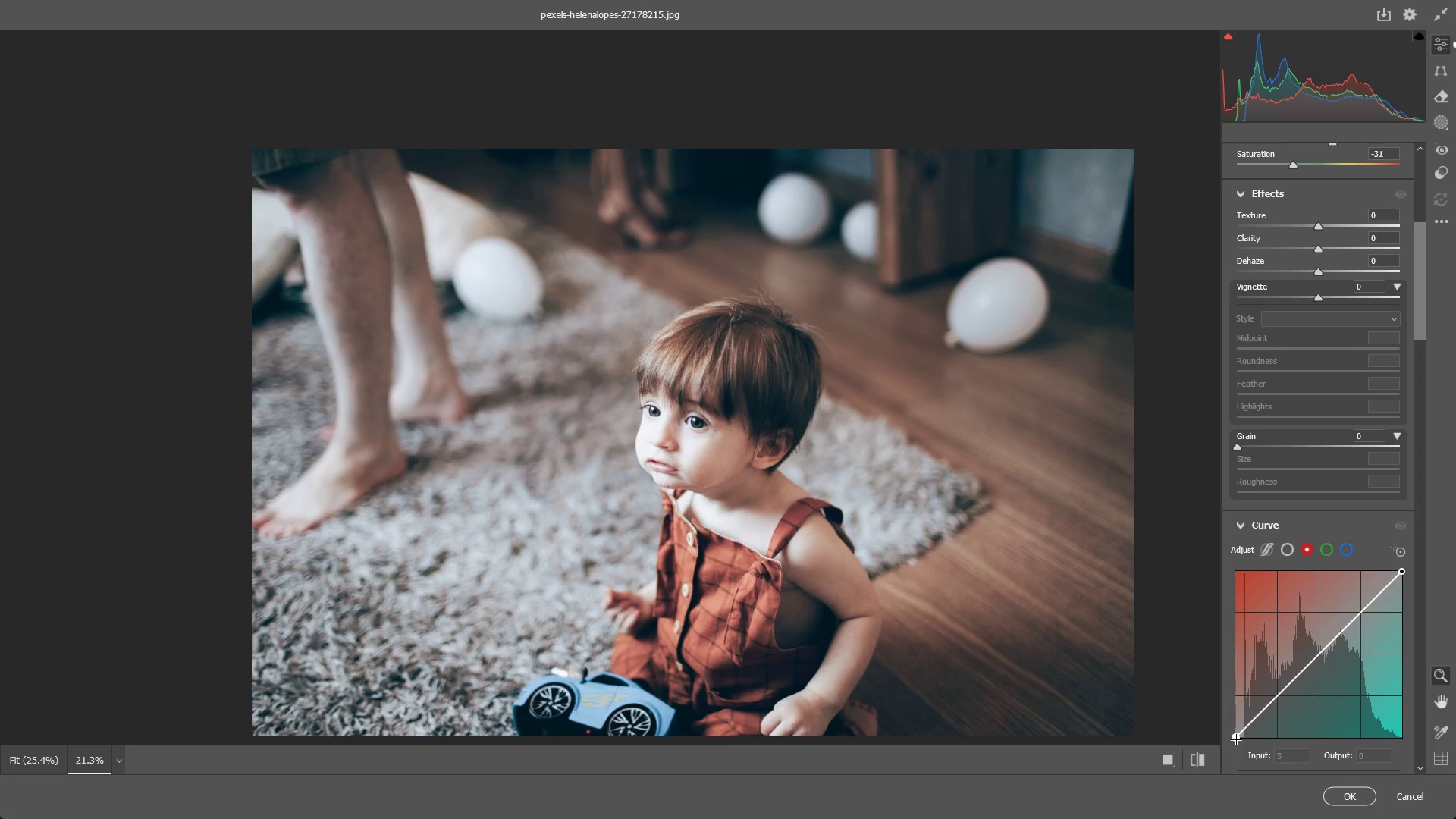 
key(Control+ControlLeft)
 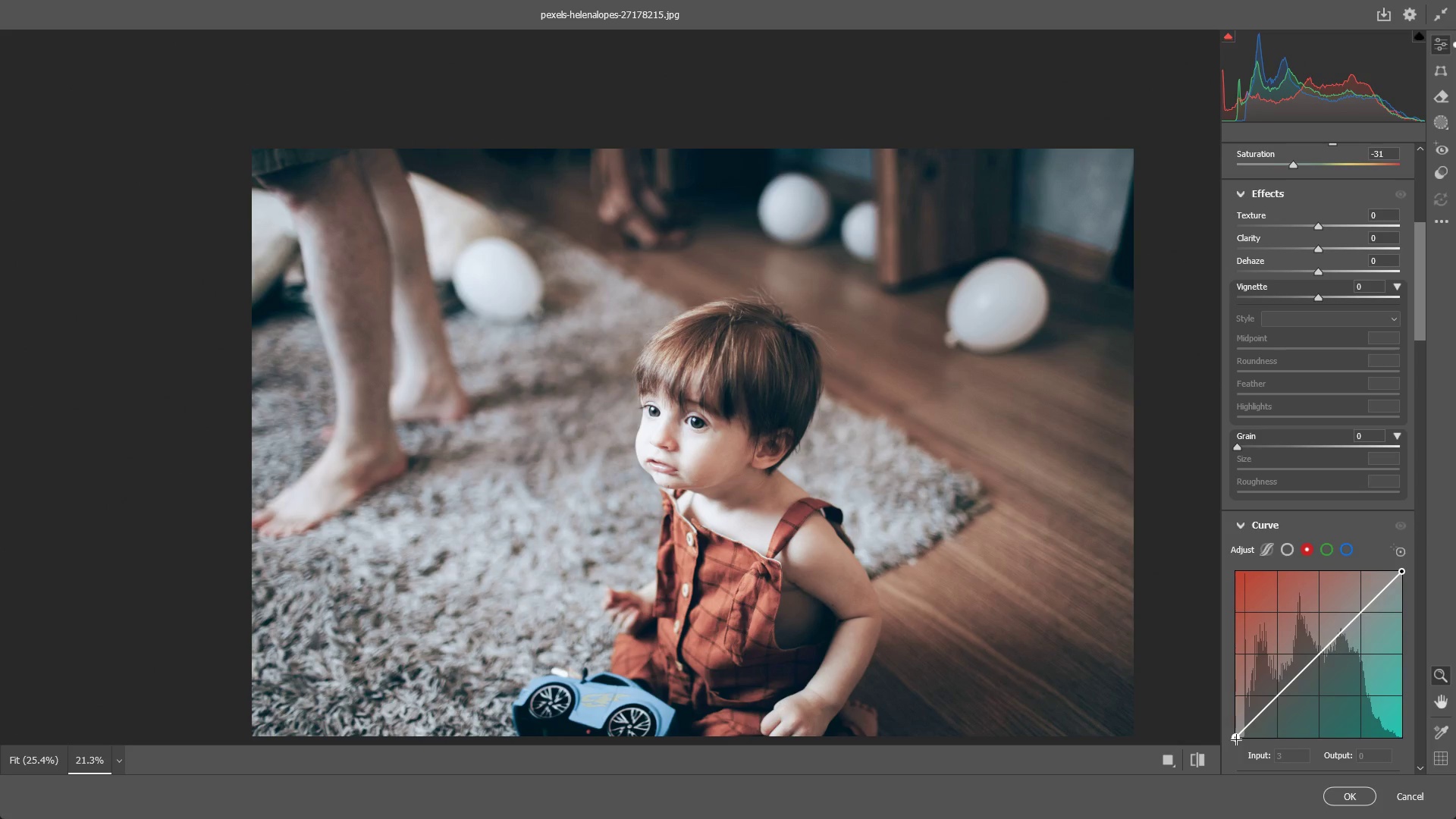 
key(Control+Z)
 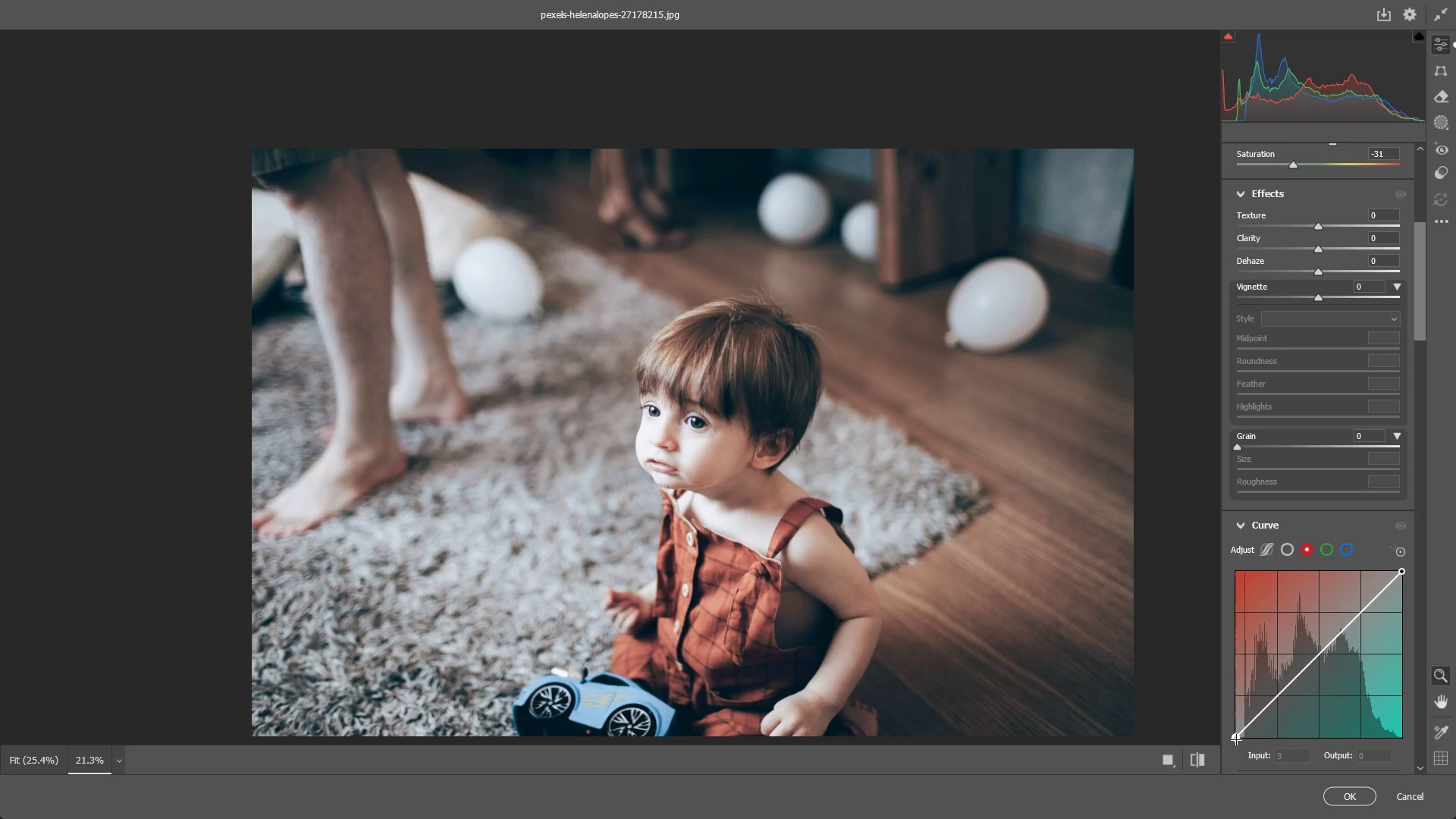 
left_click_drag(start_coordinate=[1306, 667], to_coordinate=[1298, 670])
 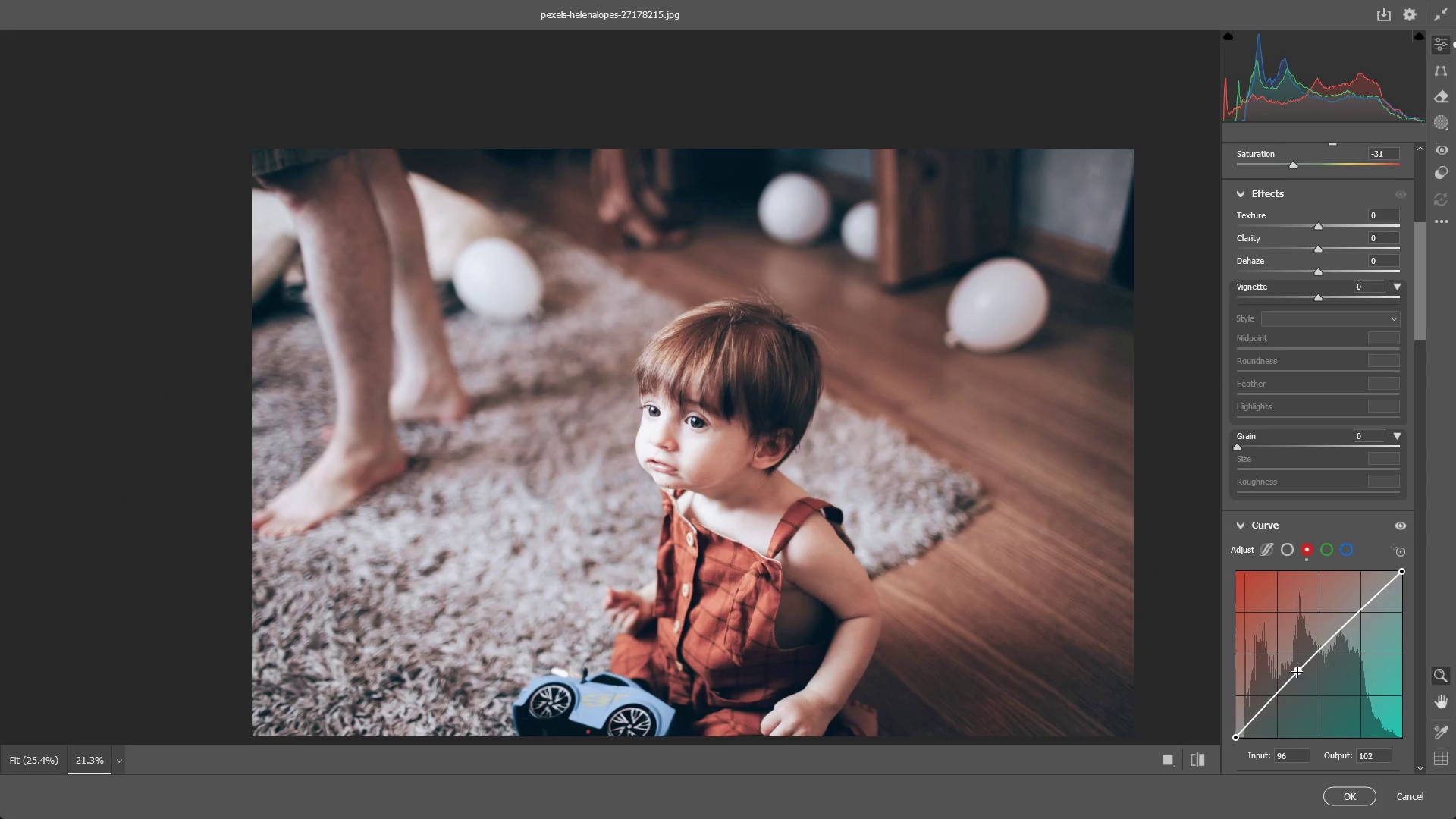 
key(Control+ControlLeft)
 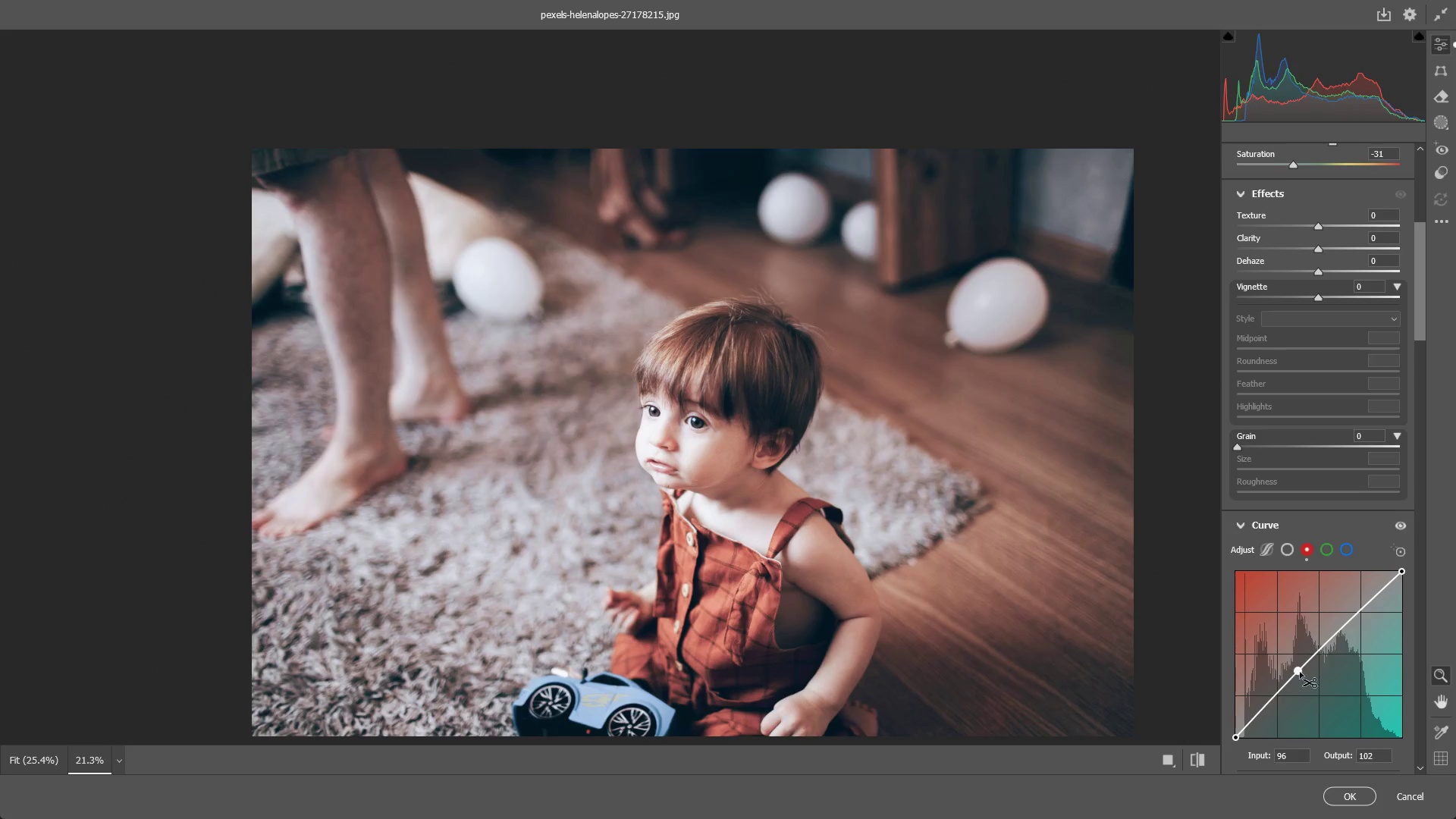 
key(Control+Z)
 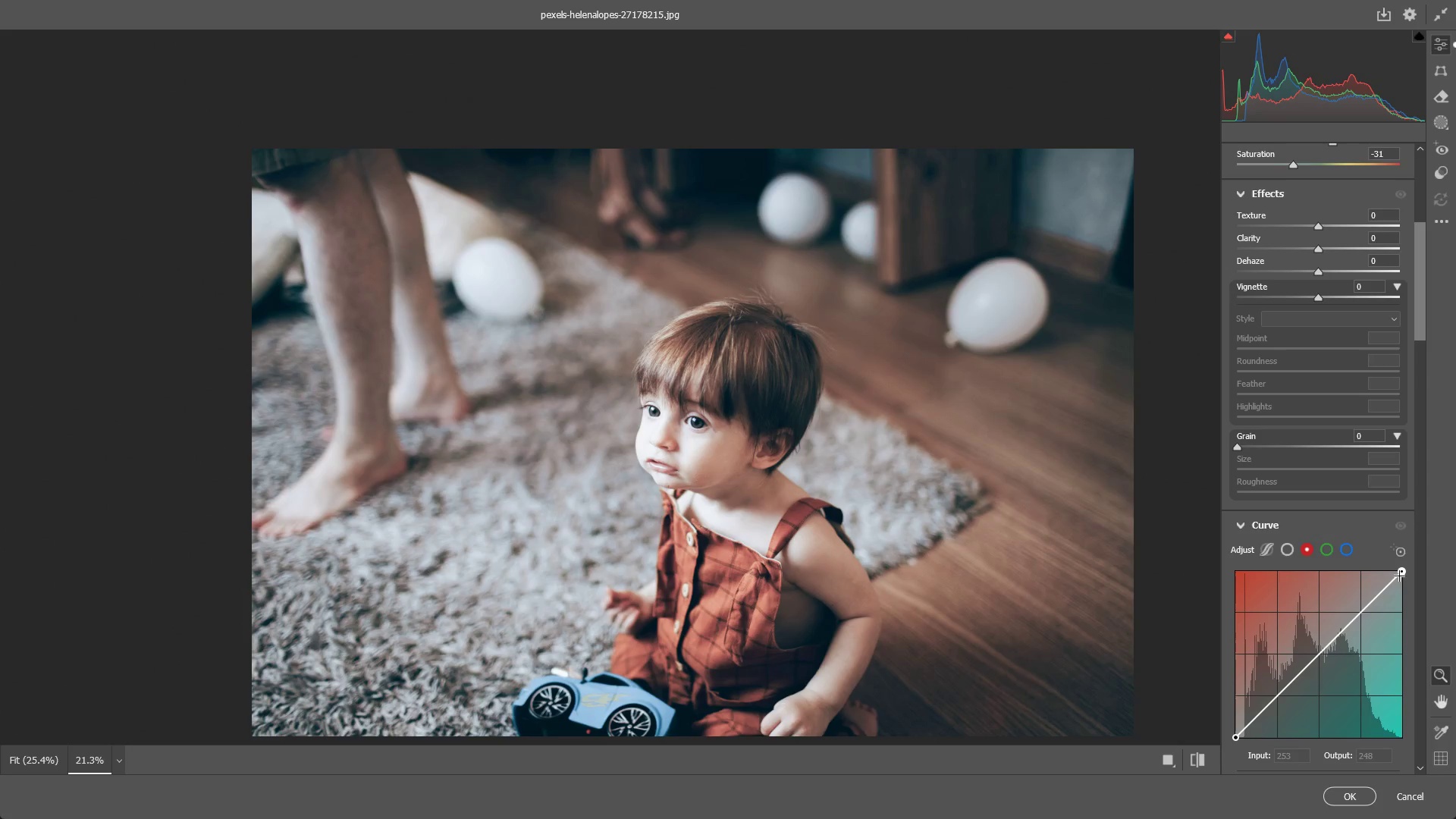 
left_click_drag(start_coordinate=[1400, 574], to_coordinate=[1383, 588])
 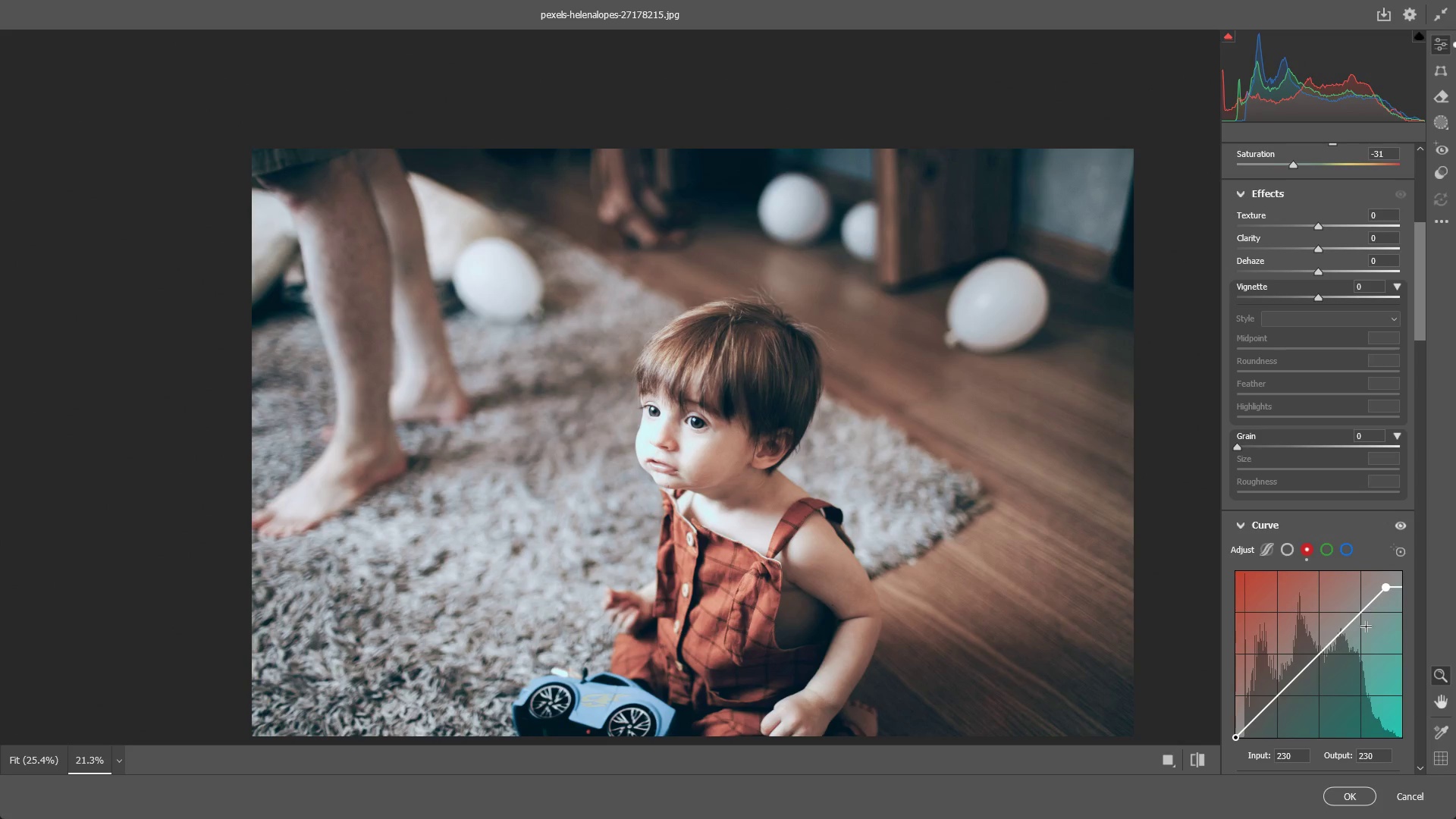 
key(Control+ControlLeft)
 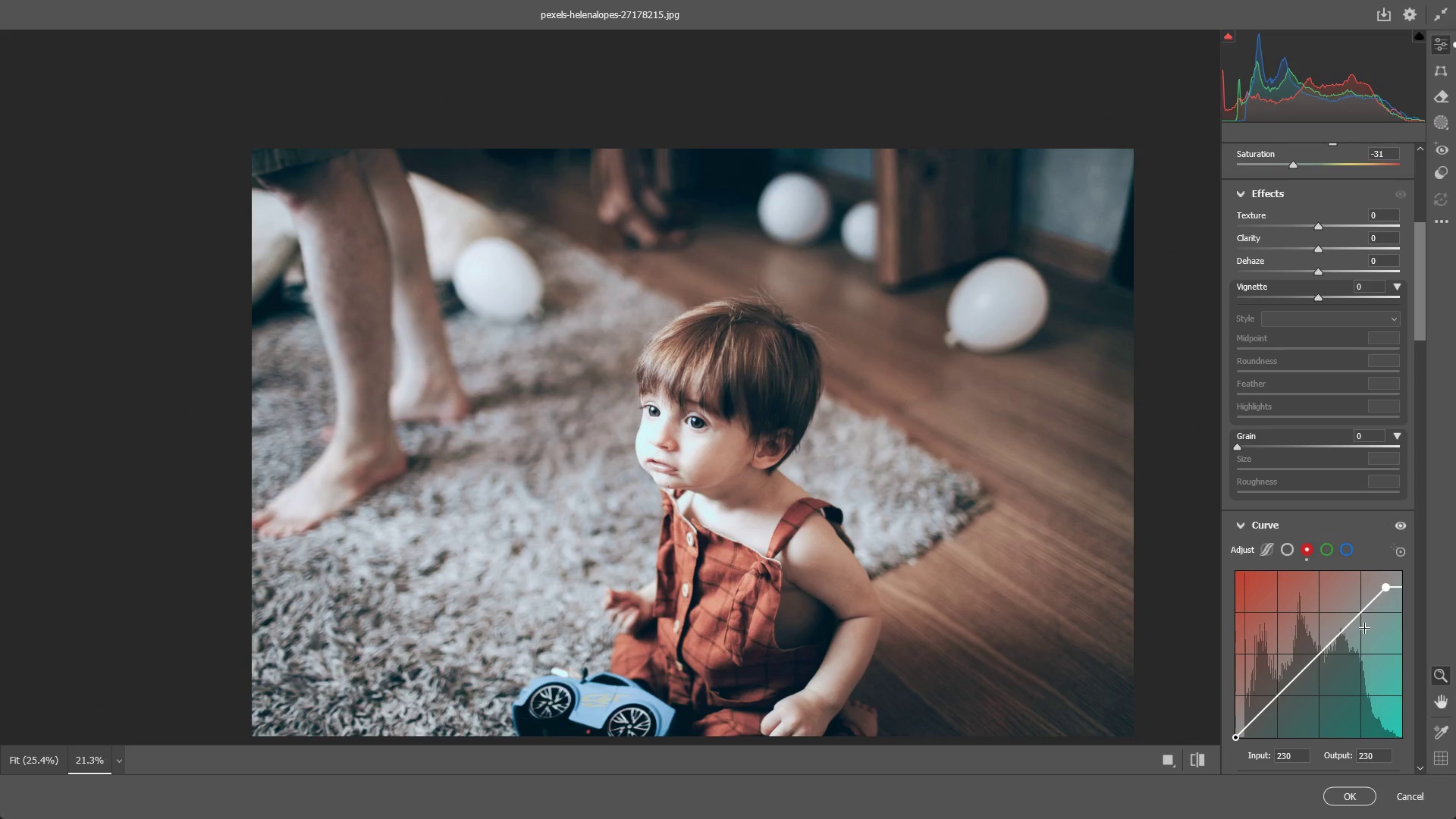 
key(Control+Z)
 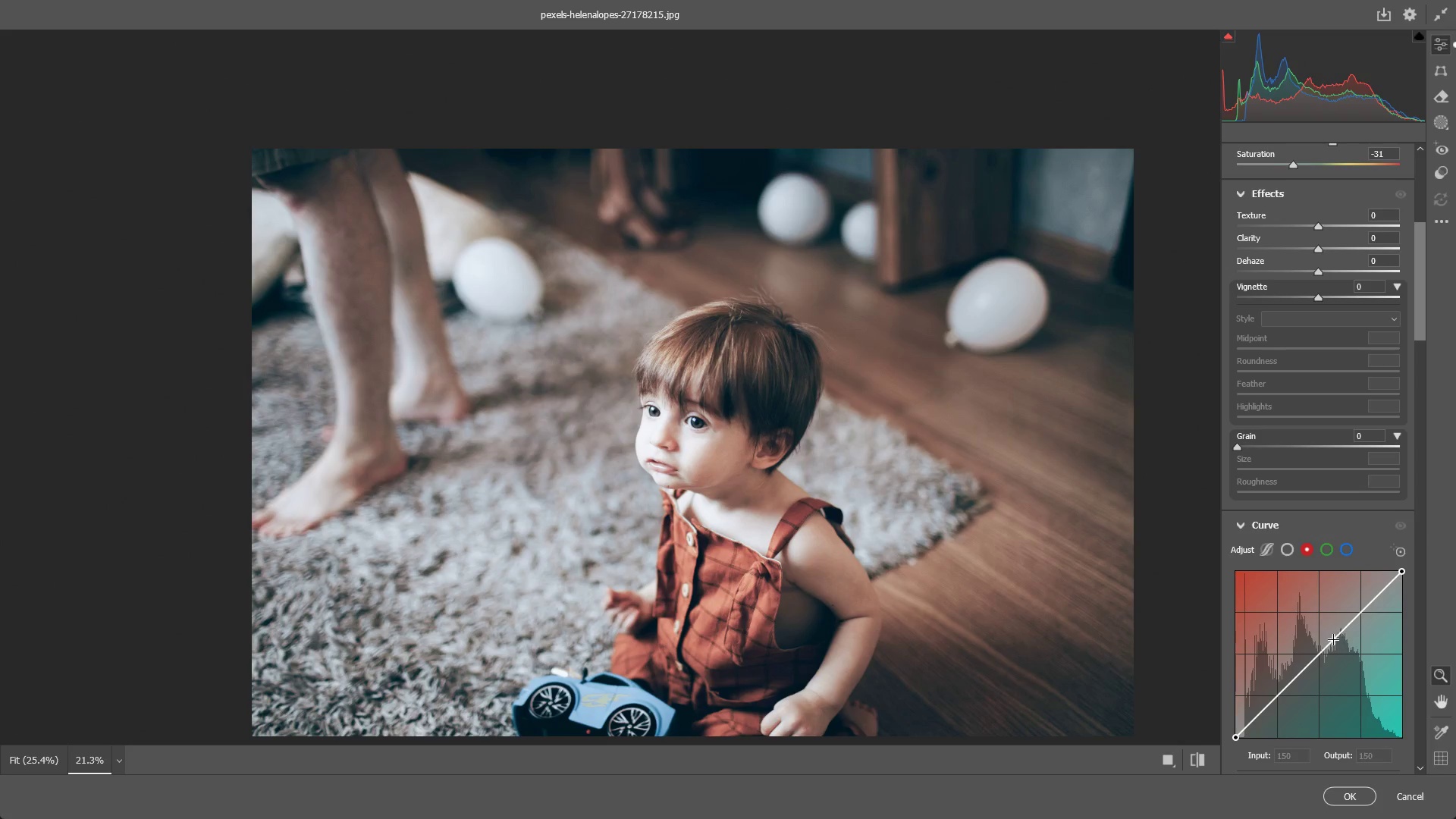 
left_click_drag(start_coordinate=[1334, 638], to_coordinate=[1329, 639])
 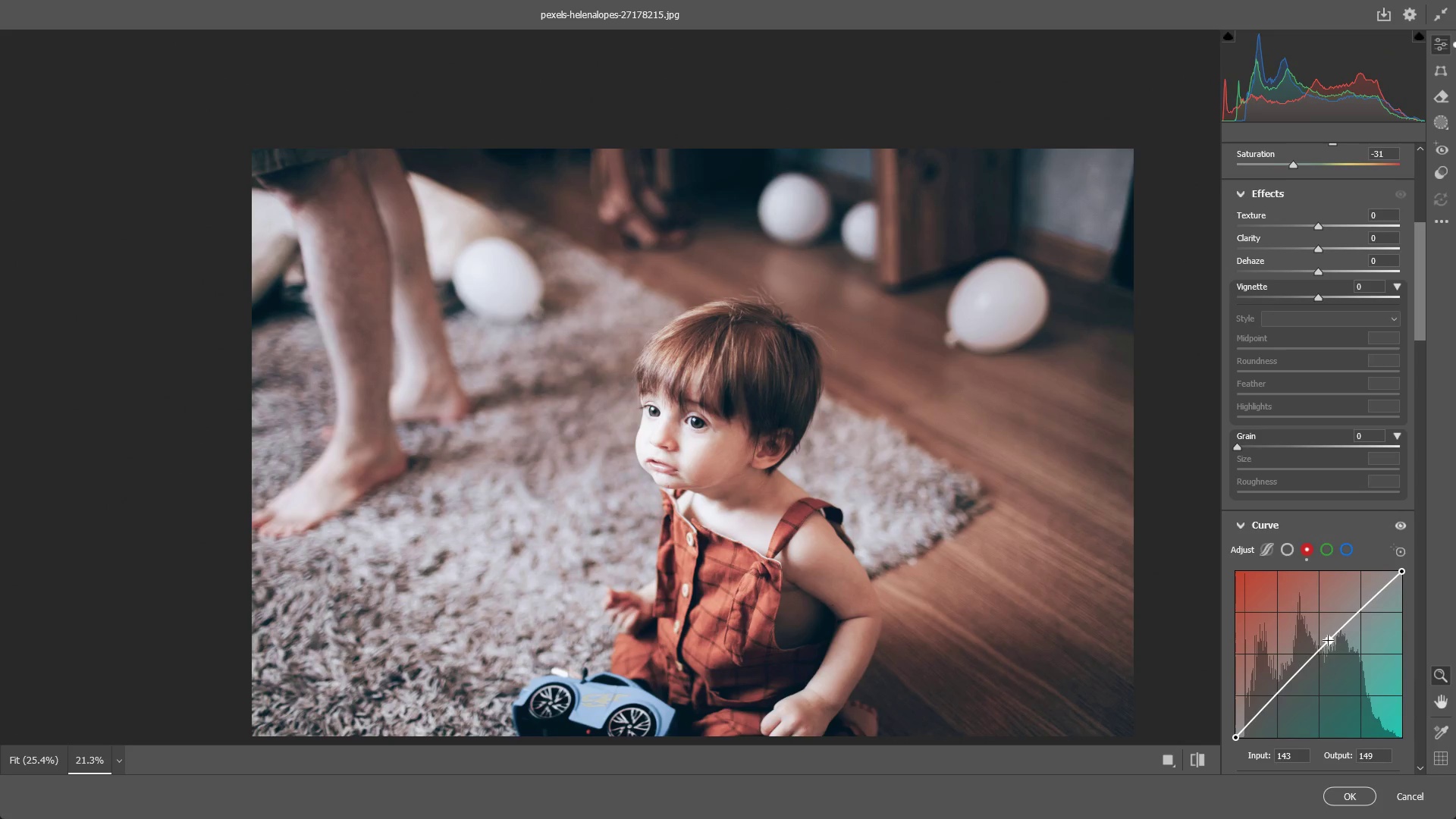 
key(Control+ControlLeft)
 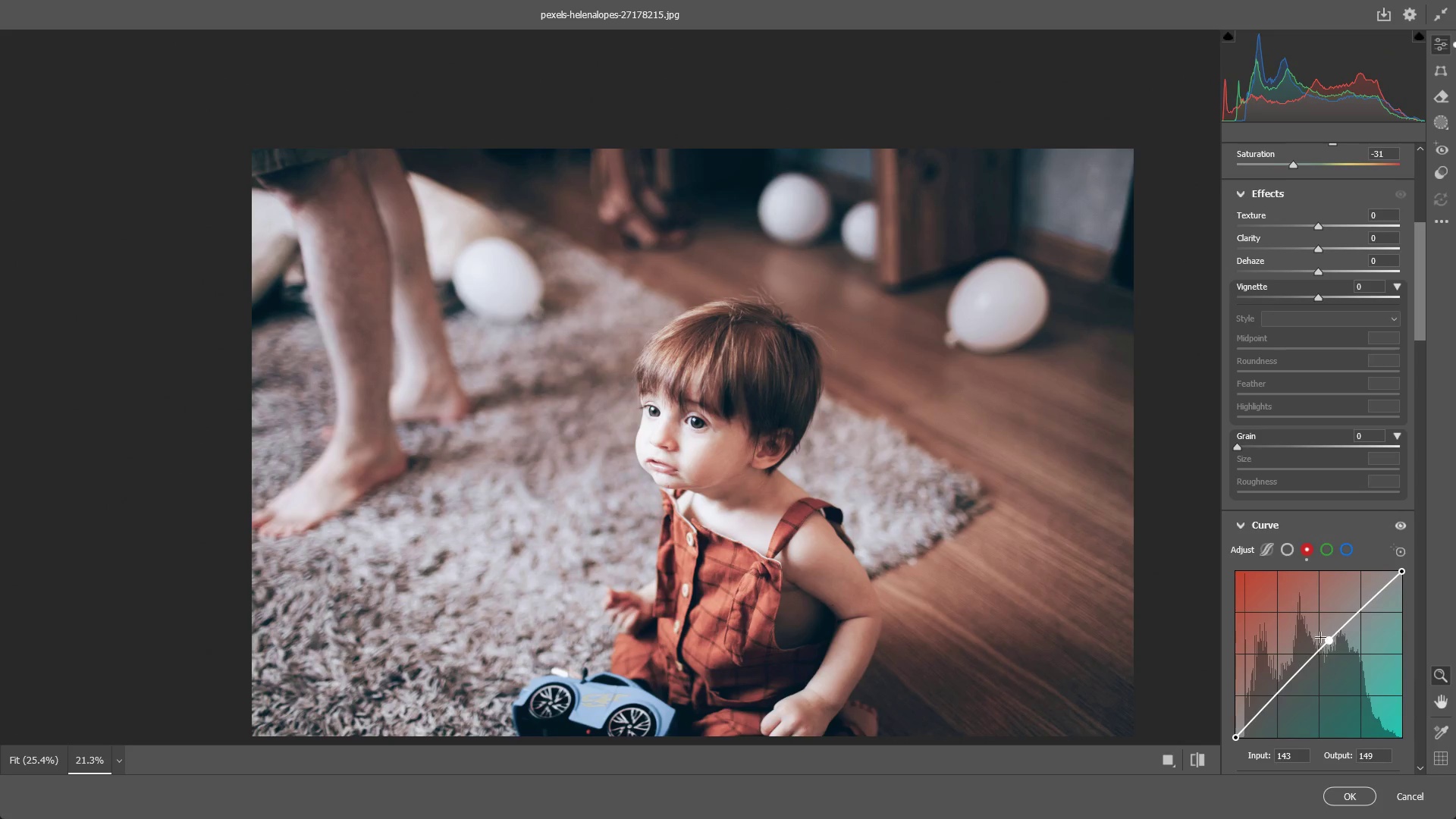 
key(Control+Z)
 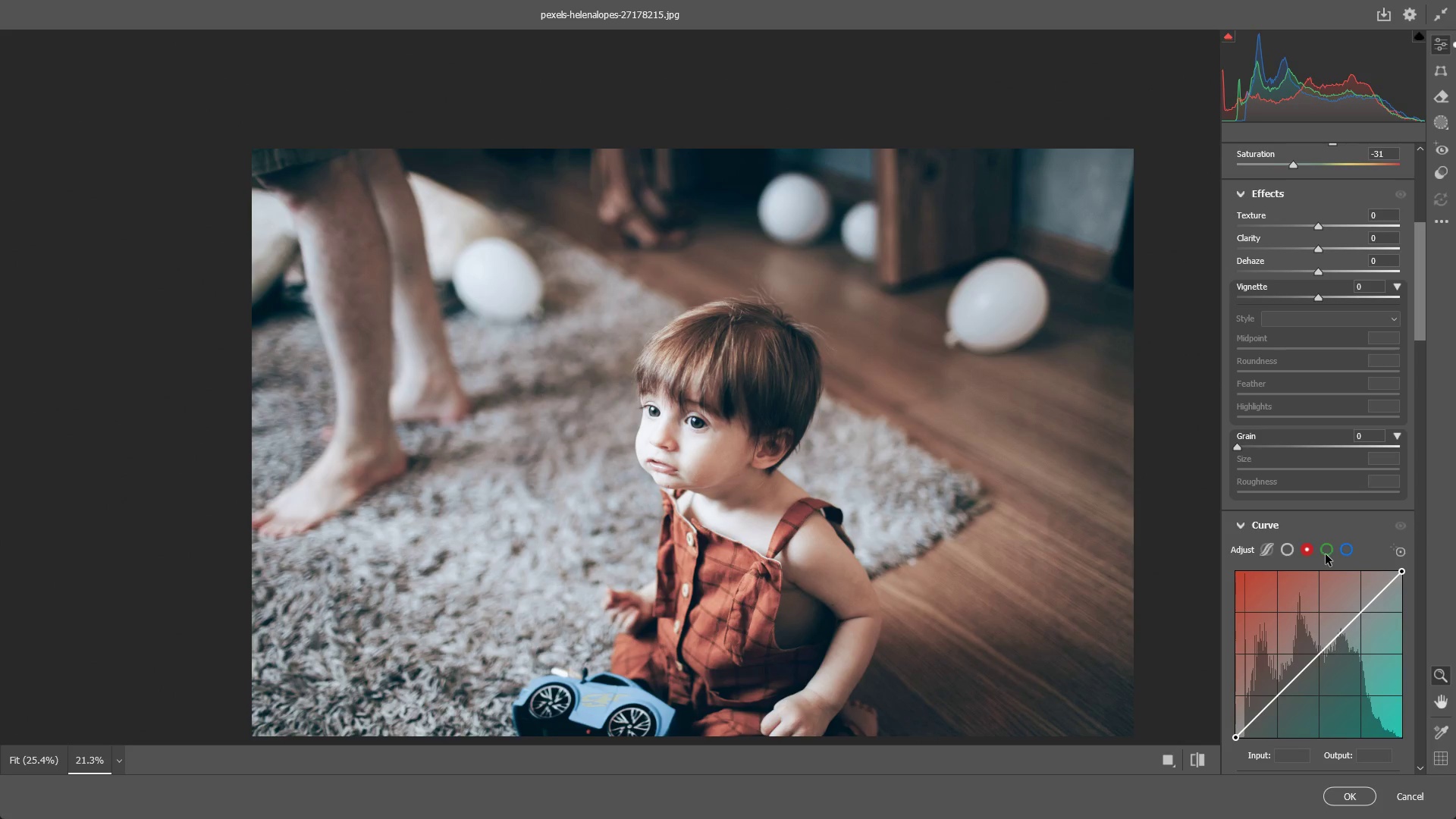 
left_click([1346, 551])
 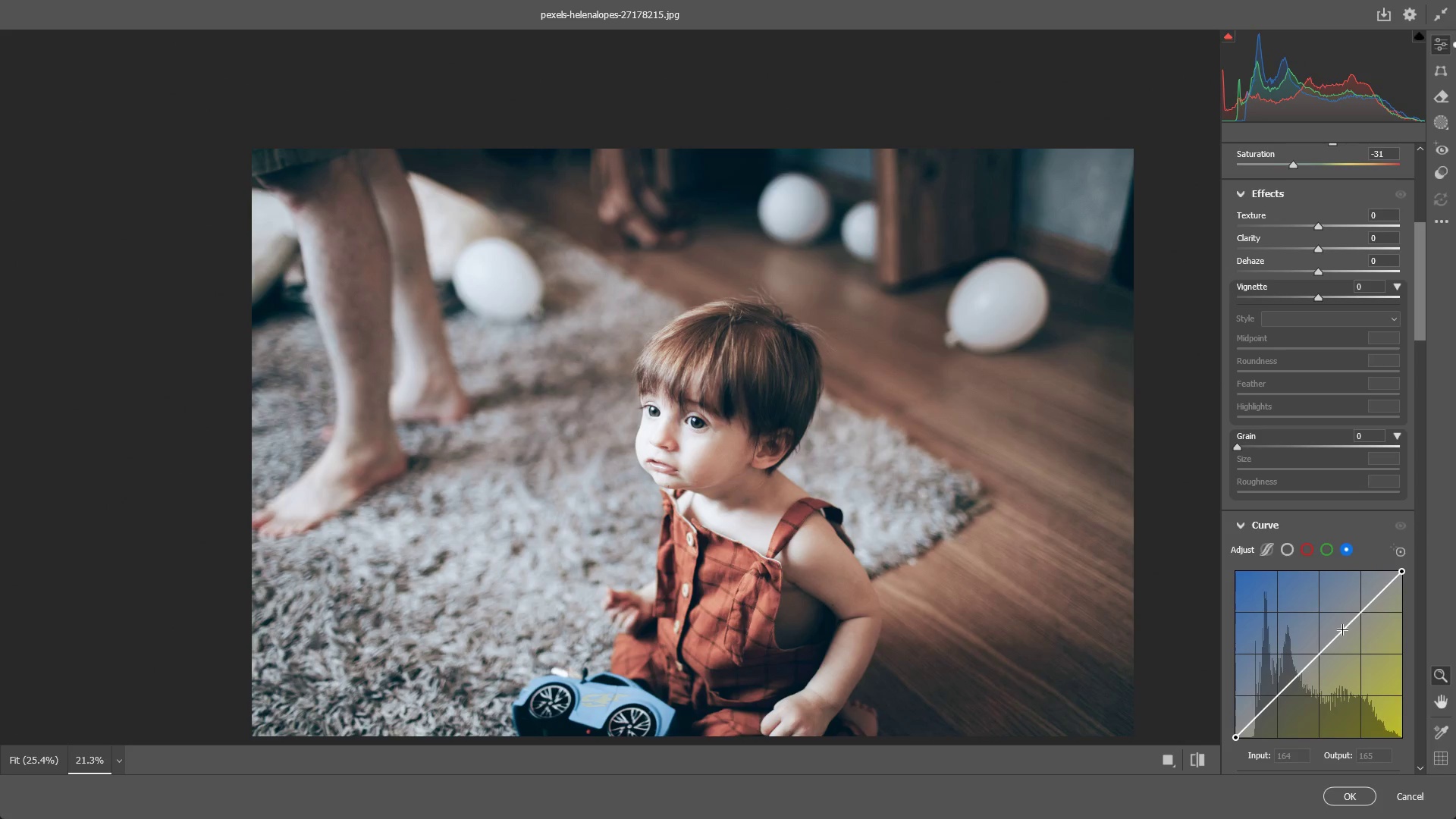 
left_click_drag(start_coordinate=[1343, 629], to_coordinate=[1338, 643])
 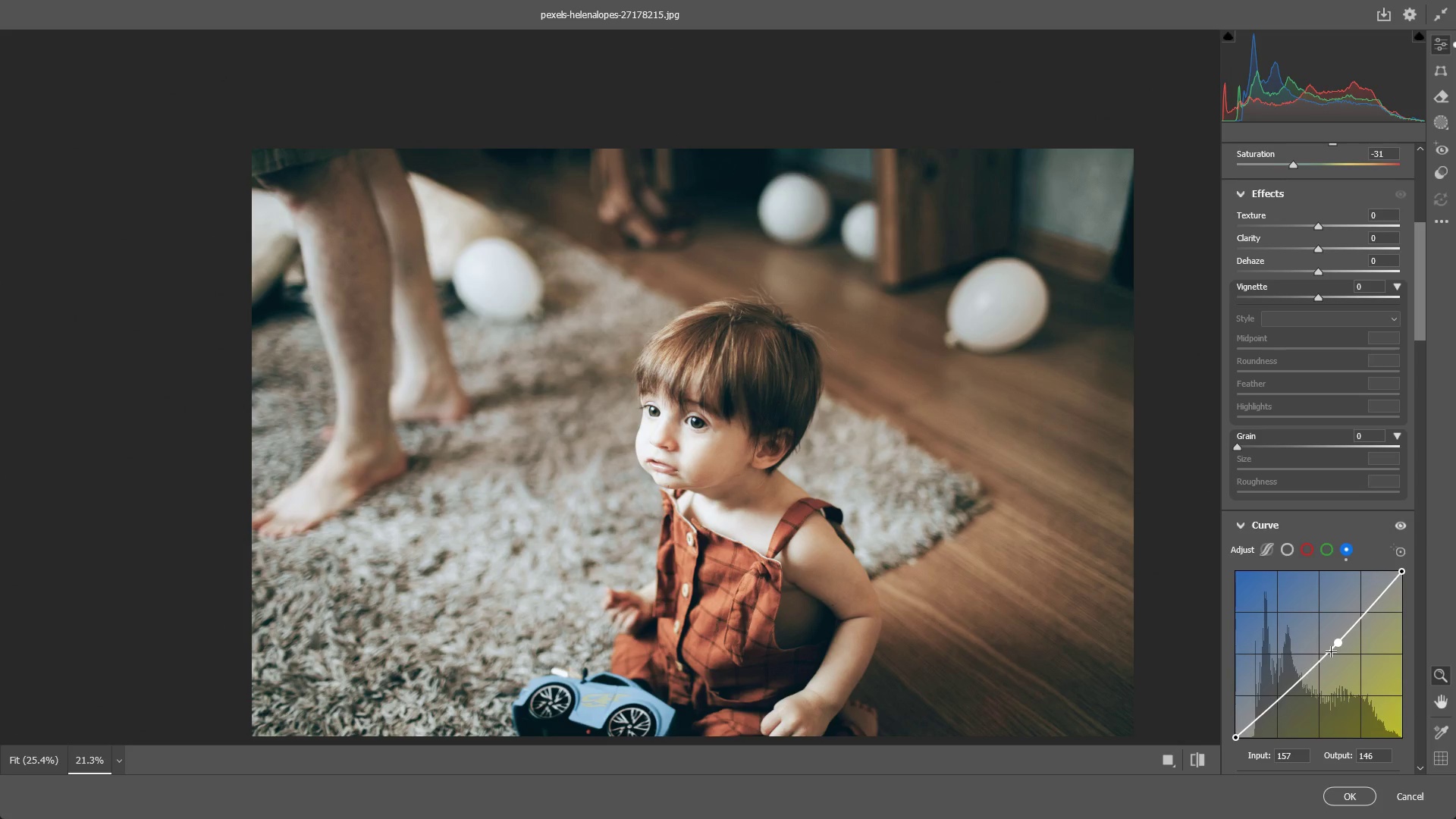 
wait(7.52)
 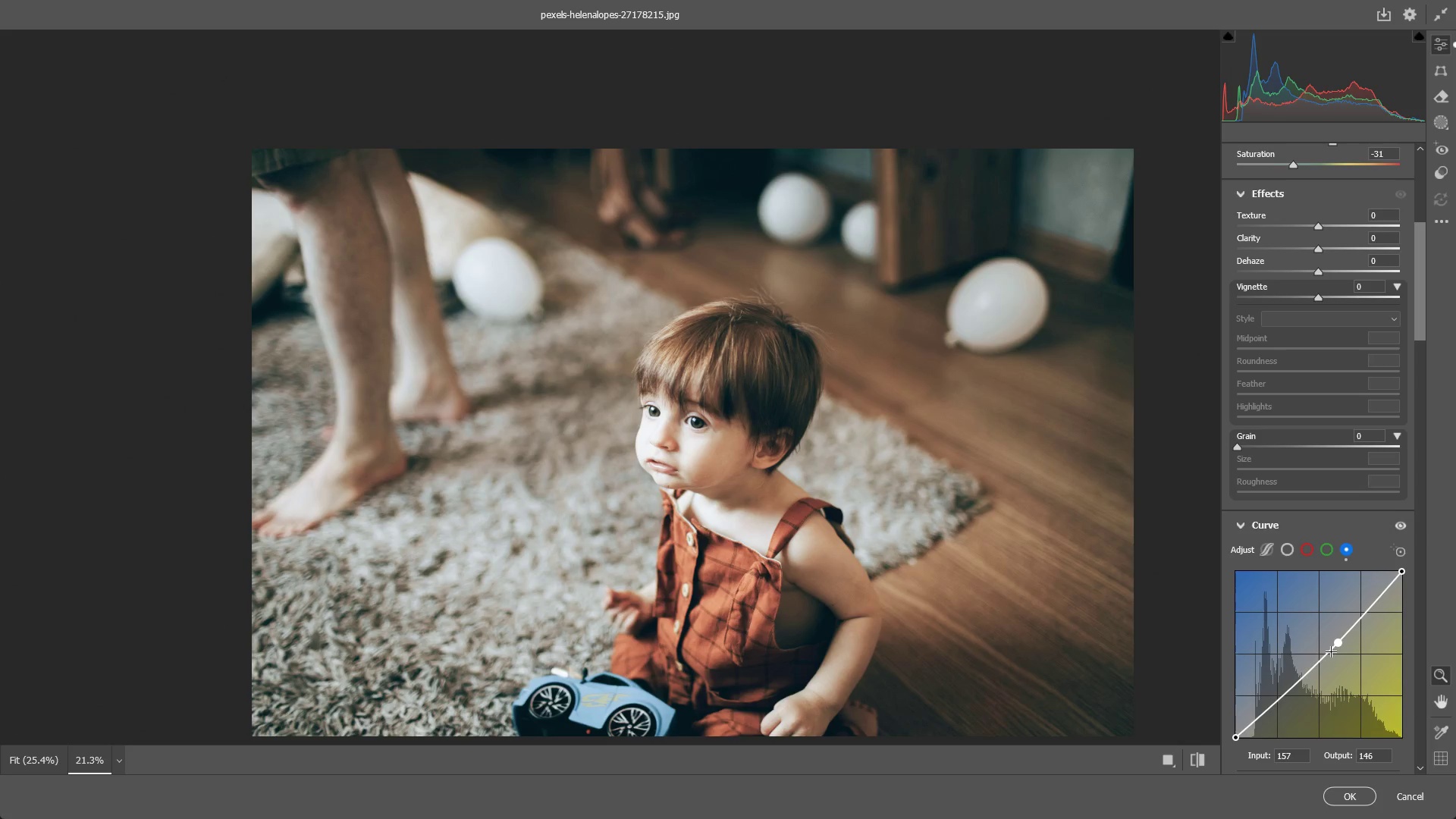 
key(Control+Z)
 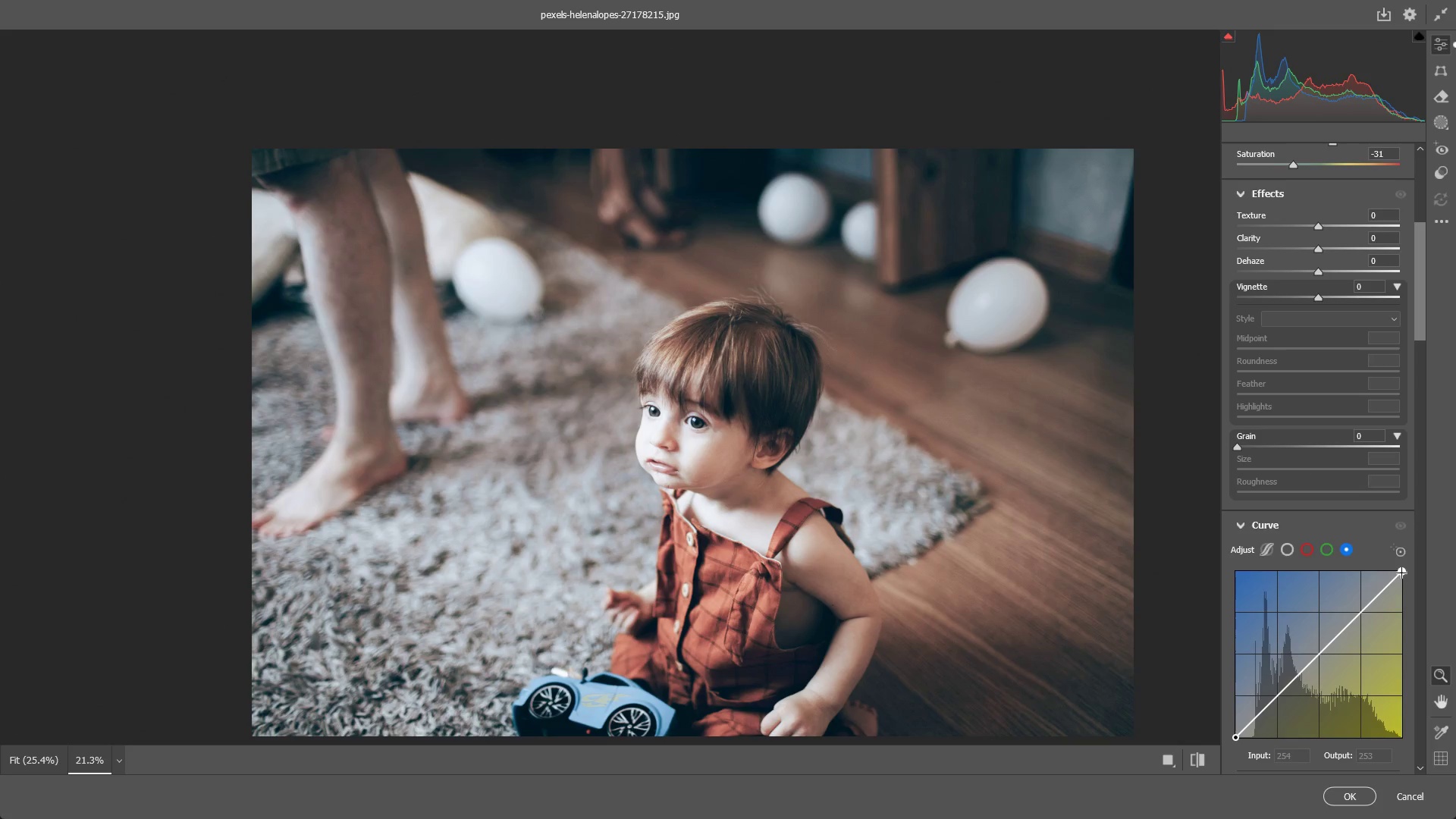 
left_click_drag(start_coordinate=[1404, 573], to_coordinate=[1439, 517])
 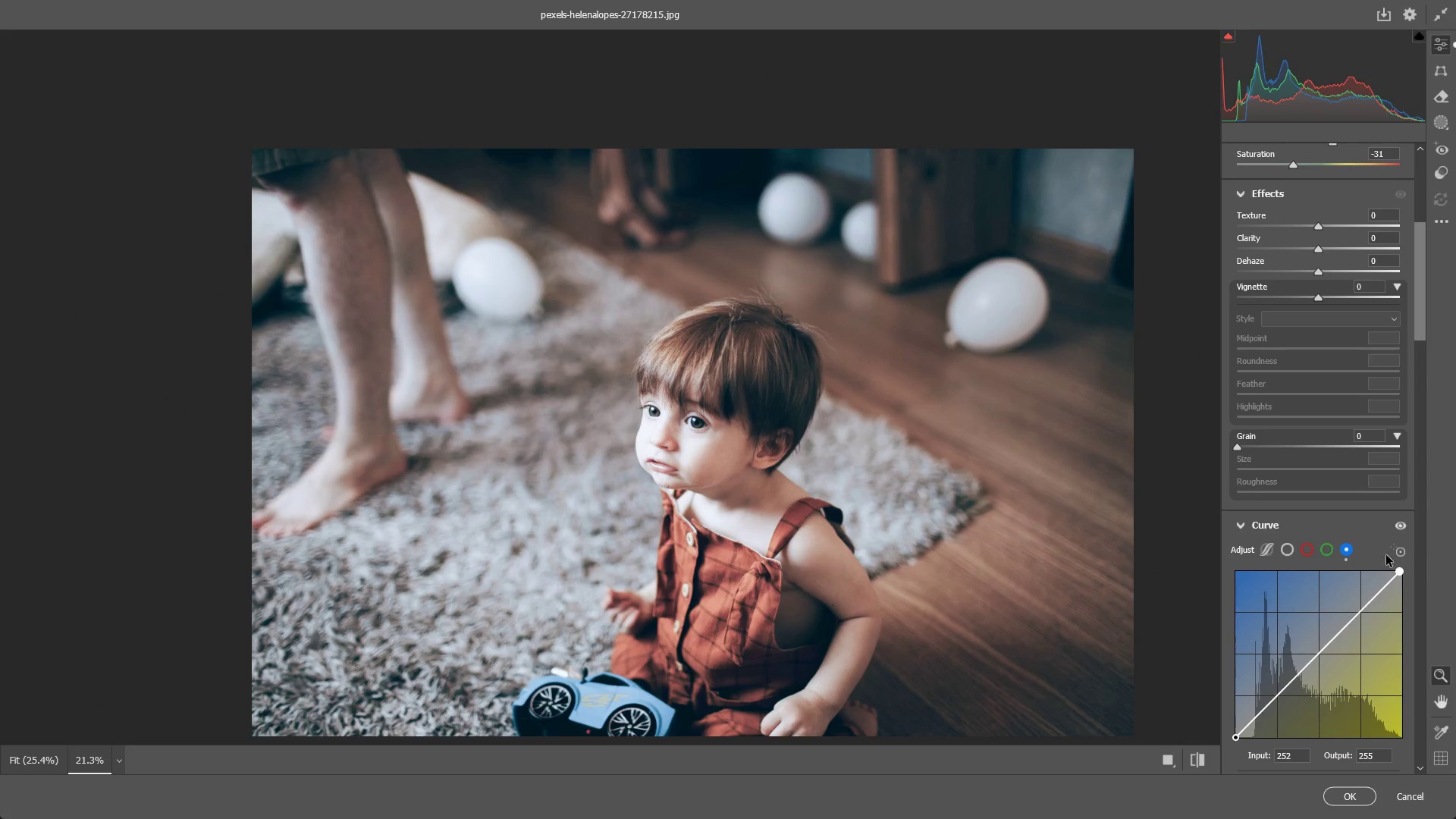 
scroll: coordinate [1302, 410], scroll_direction: down, amount: 3.0
 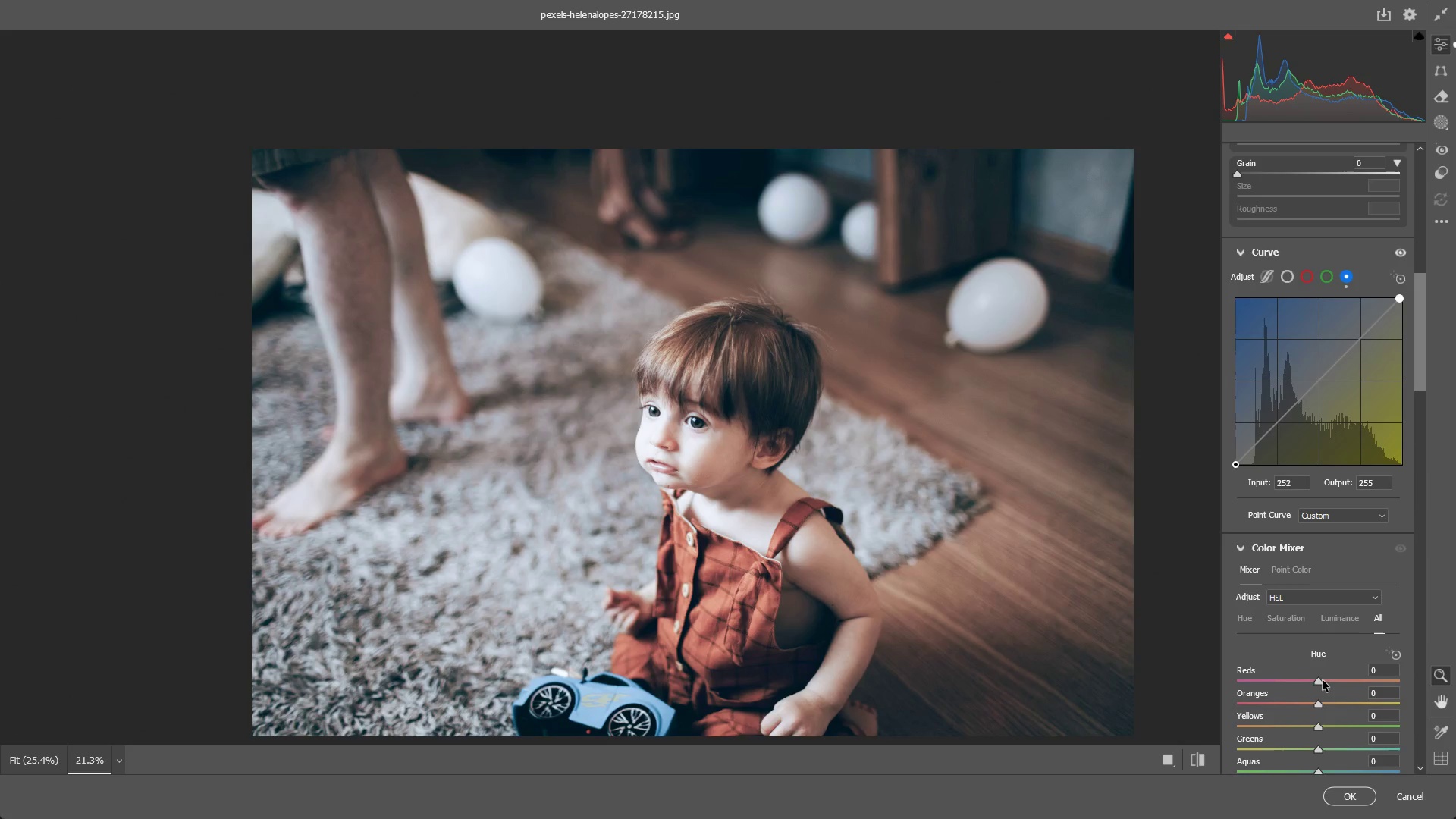 
left_click_drag(start_coordinate=[1317, 681], to_coordinate=[1287, 684])
 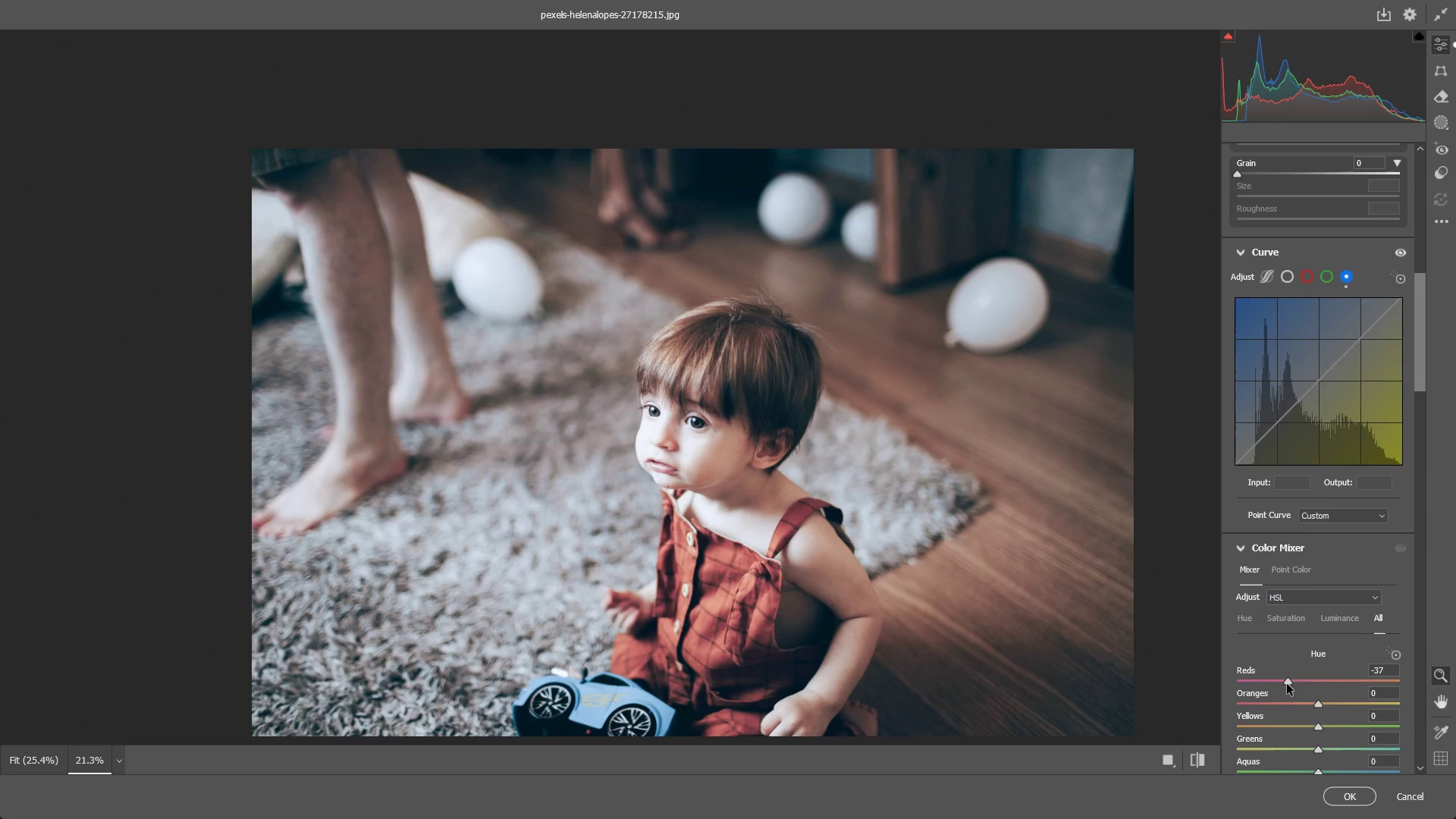 
key(Control+ControlLeft)
 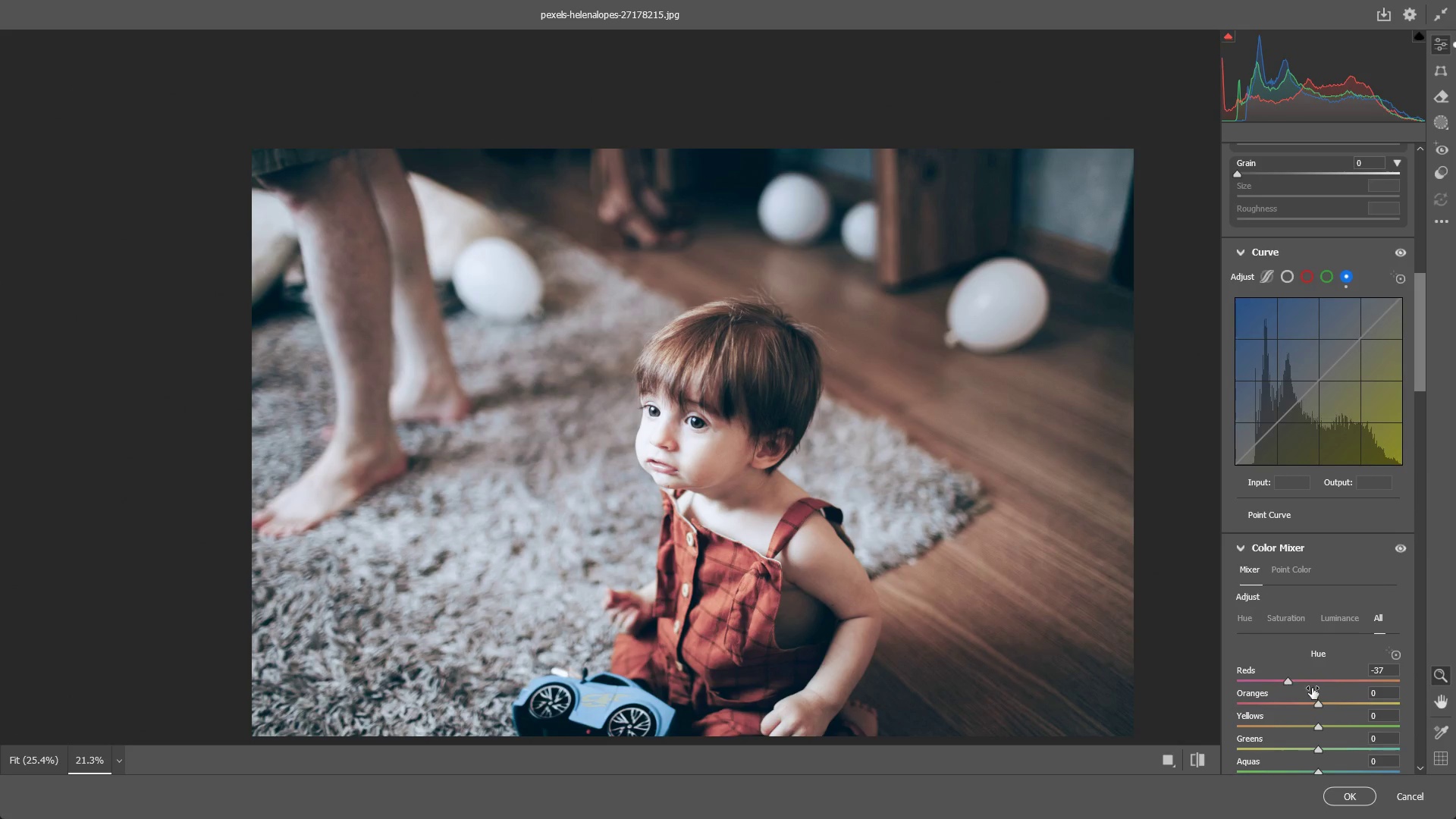 
key(Control+Z)
 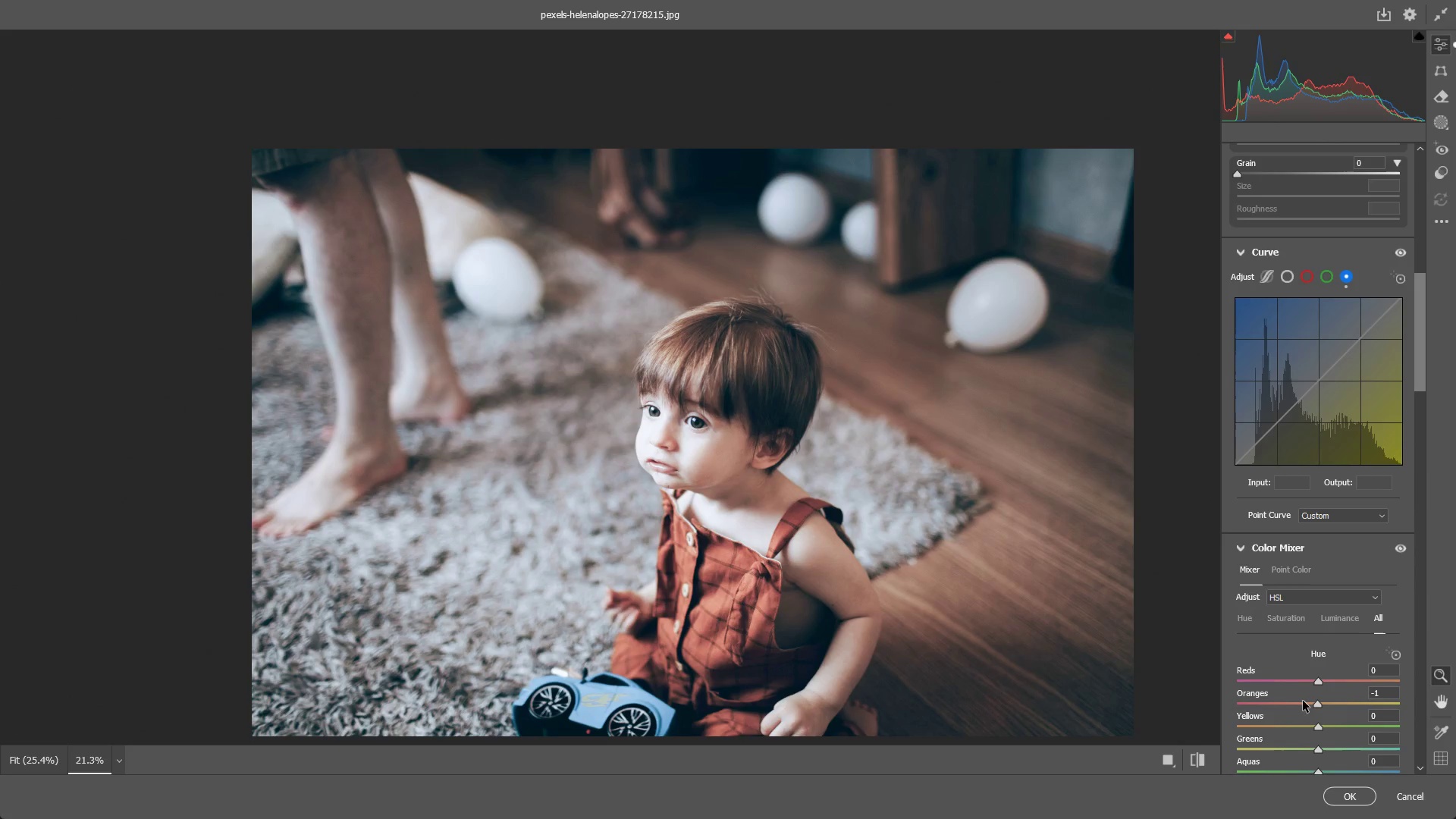 
left_click_drag(start_coordinate=[1317, 704], to_coordinate=[1326, 701])
 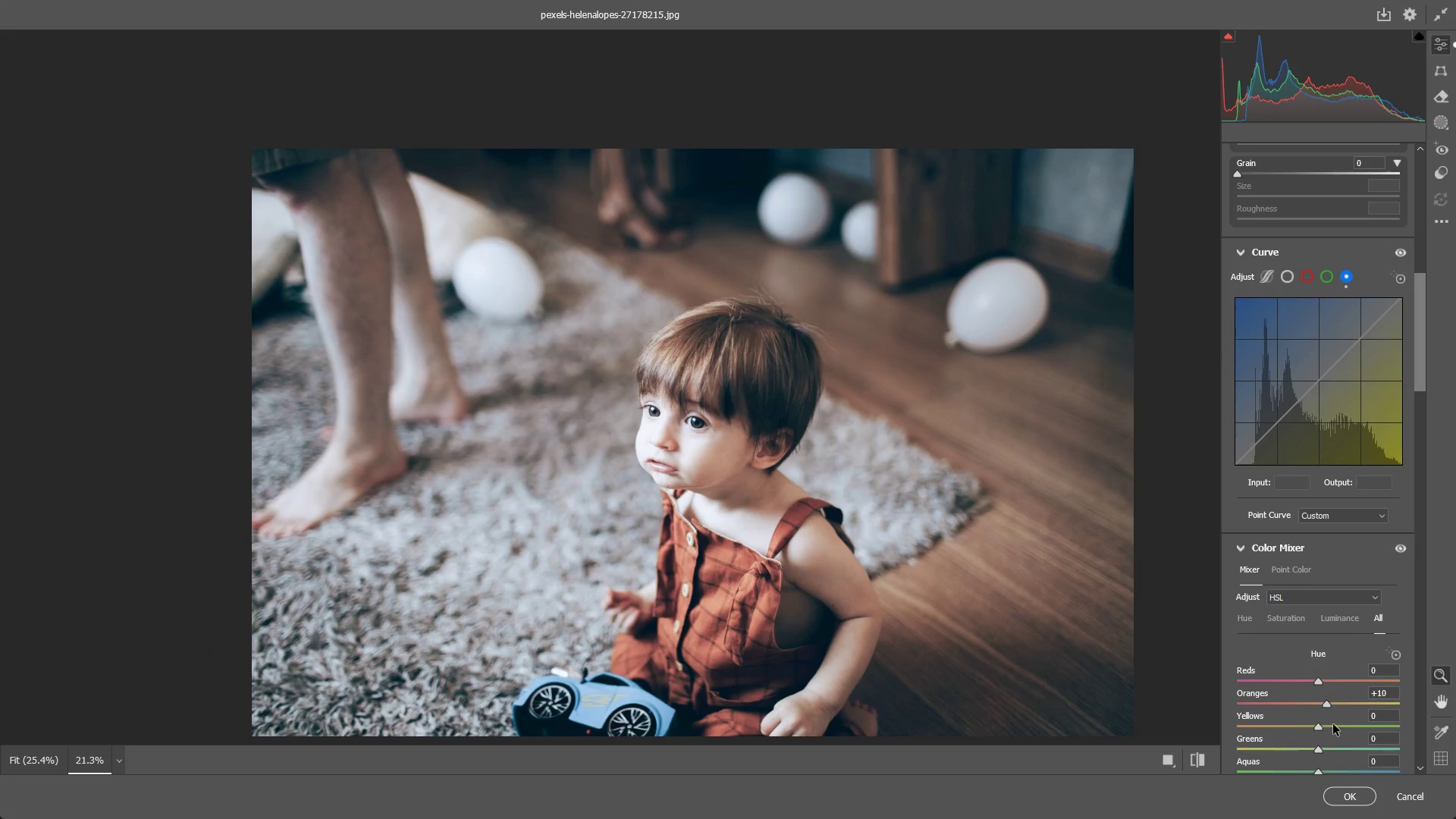 
key(Control+ControlLeft)
 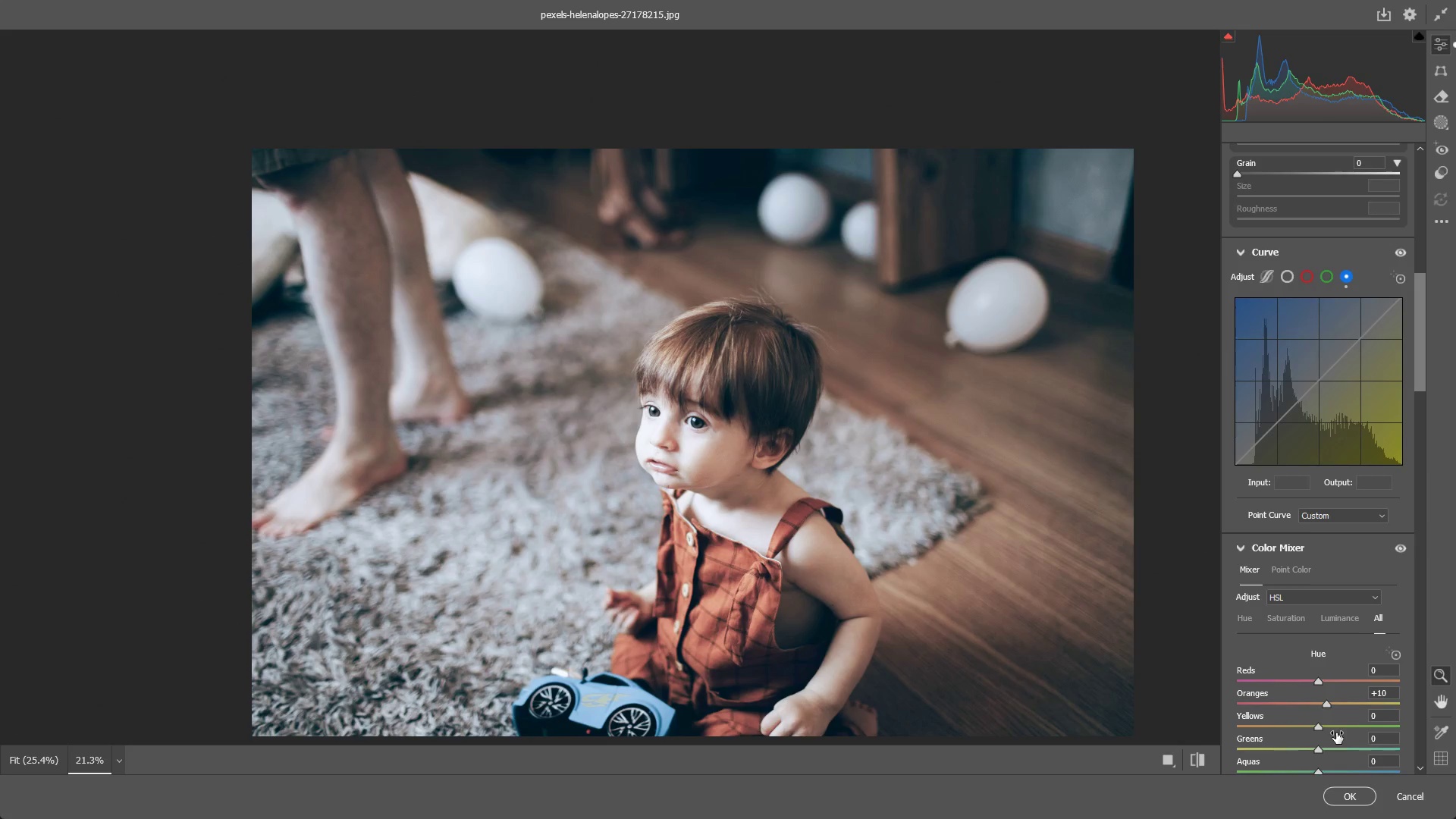 
key(Control+Z)
 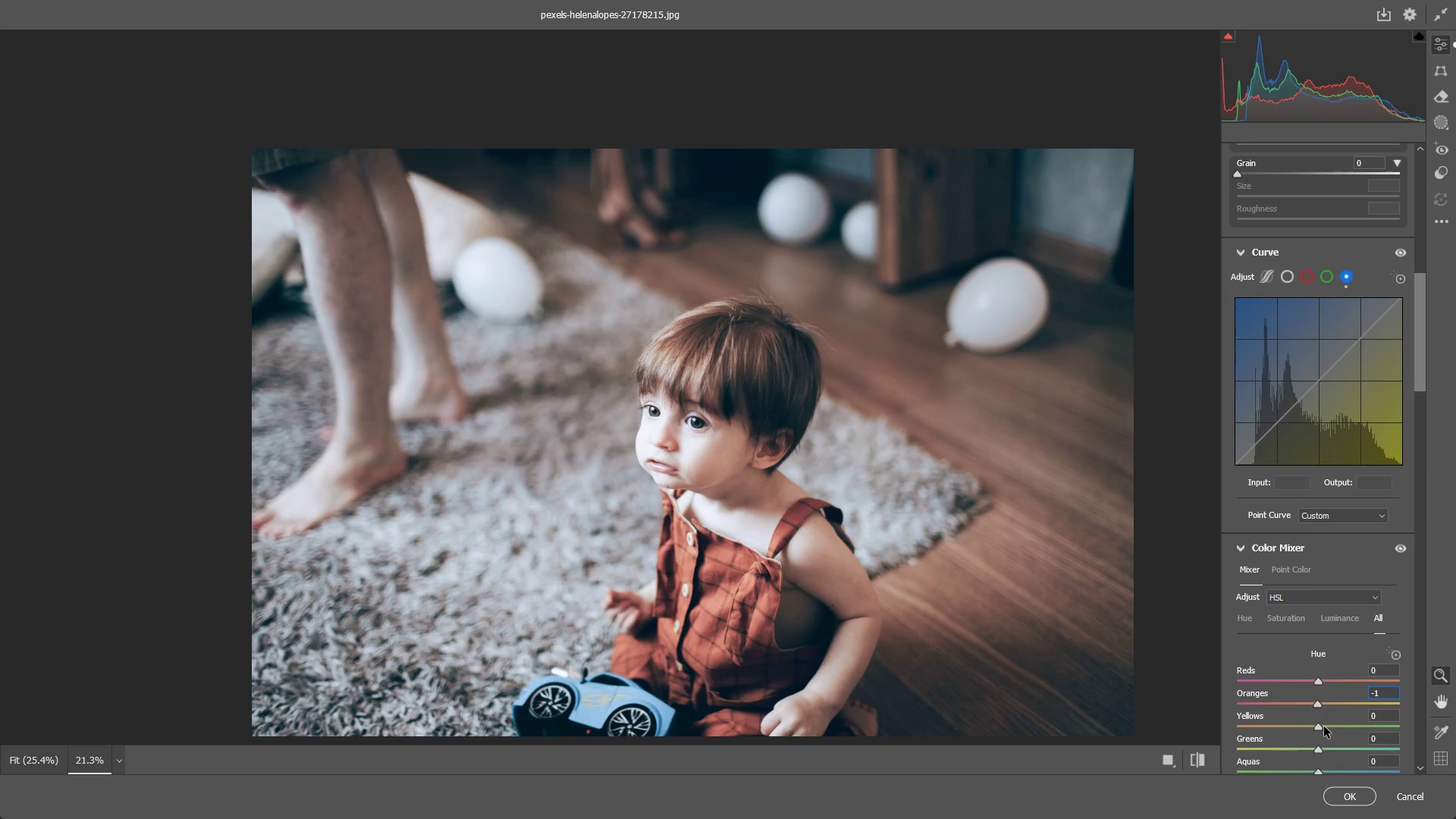 
left_click_drag(start_coordinate=[1317, 726], to_coordinate=[1358, 713])
 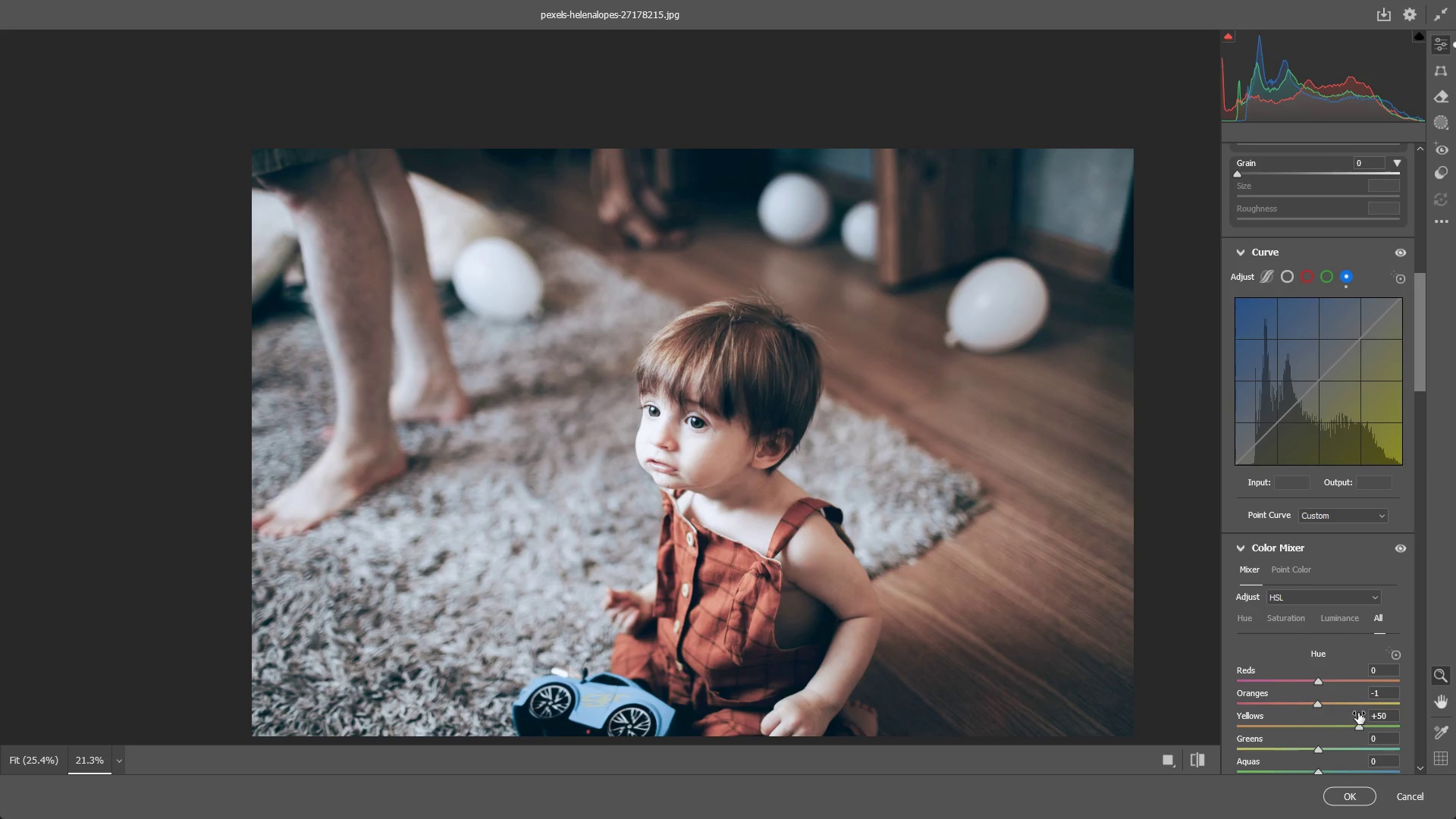 
key(Control+ControlLeft)
 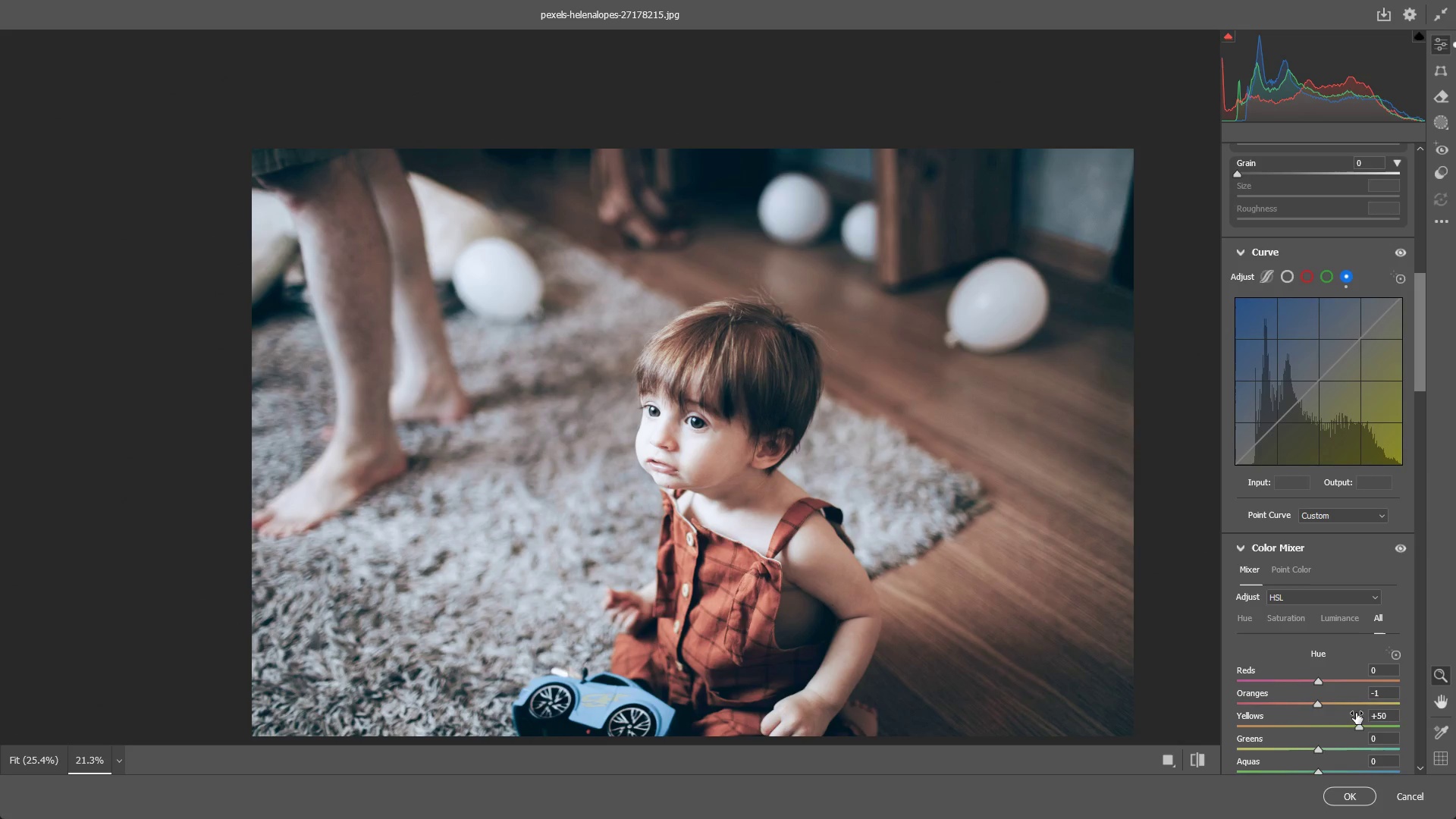 
key(Control+Z)
 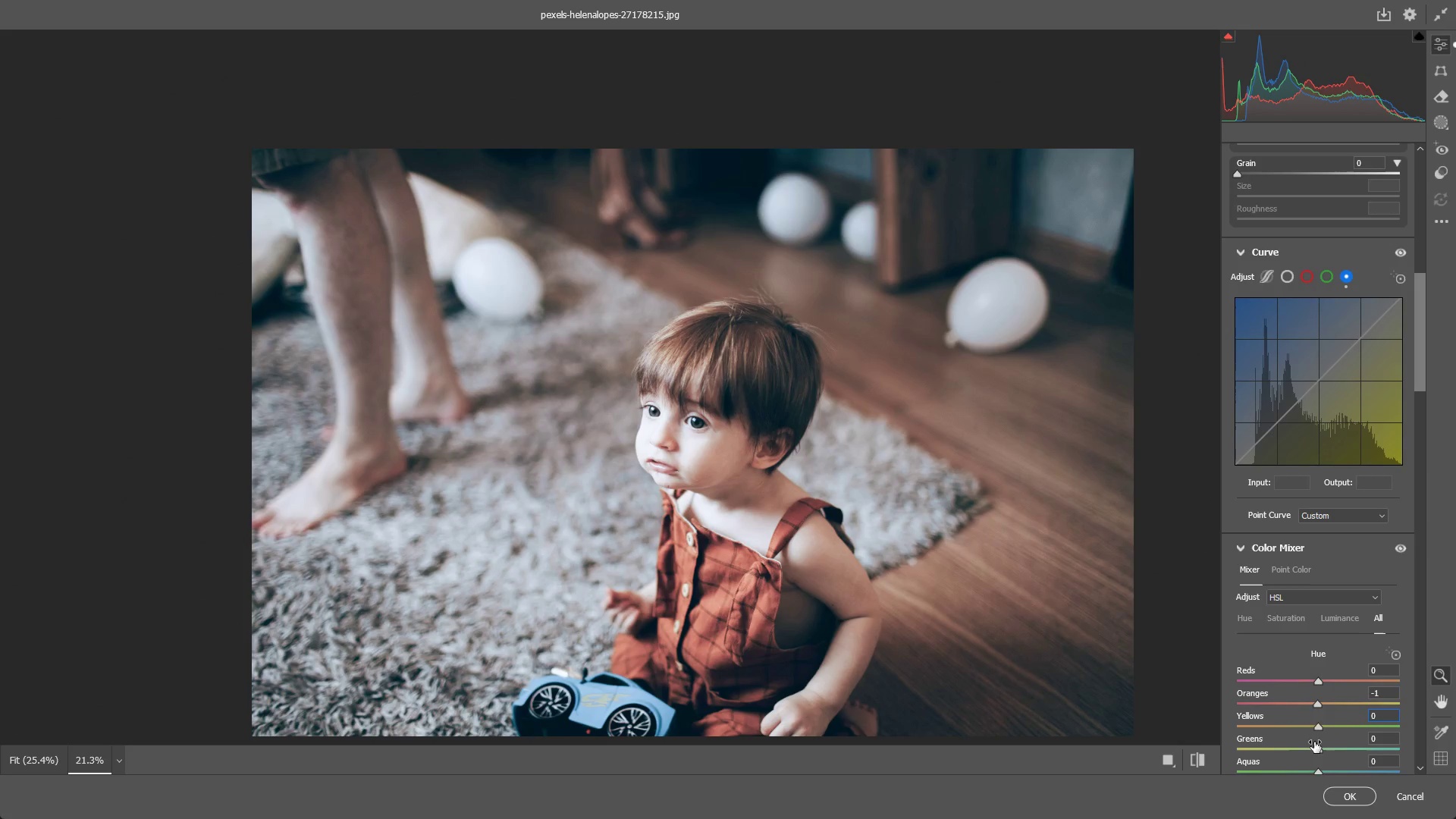 
scroll: coordinate [1310, 673], scroll_direction: down, amount: 2.0
 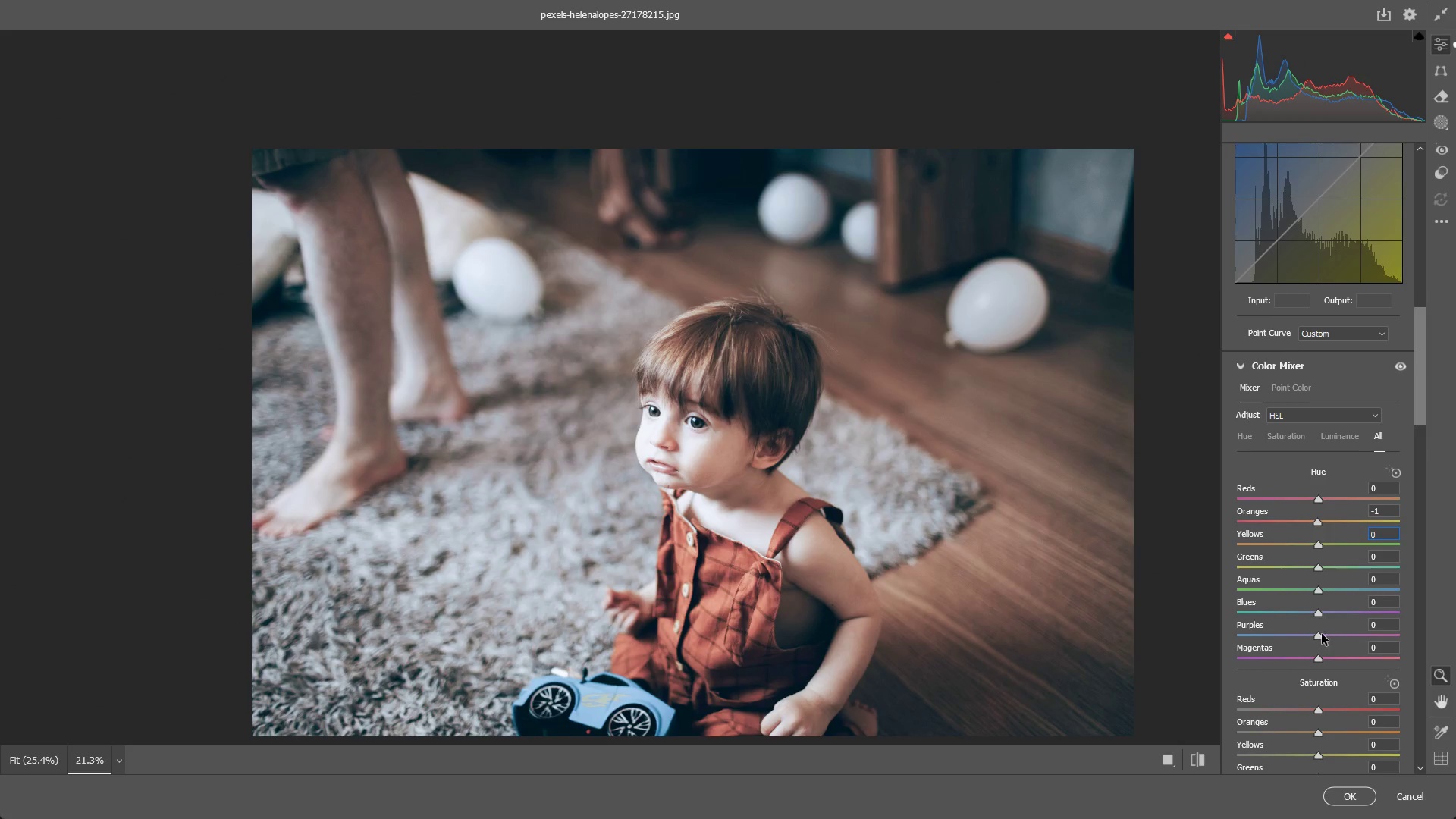 
left_click_drag(start_coordinate=[1316, 638], to_coordinate=[1254, 657])
 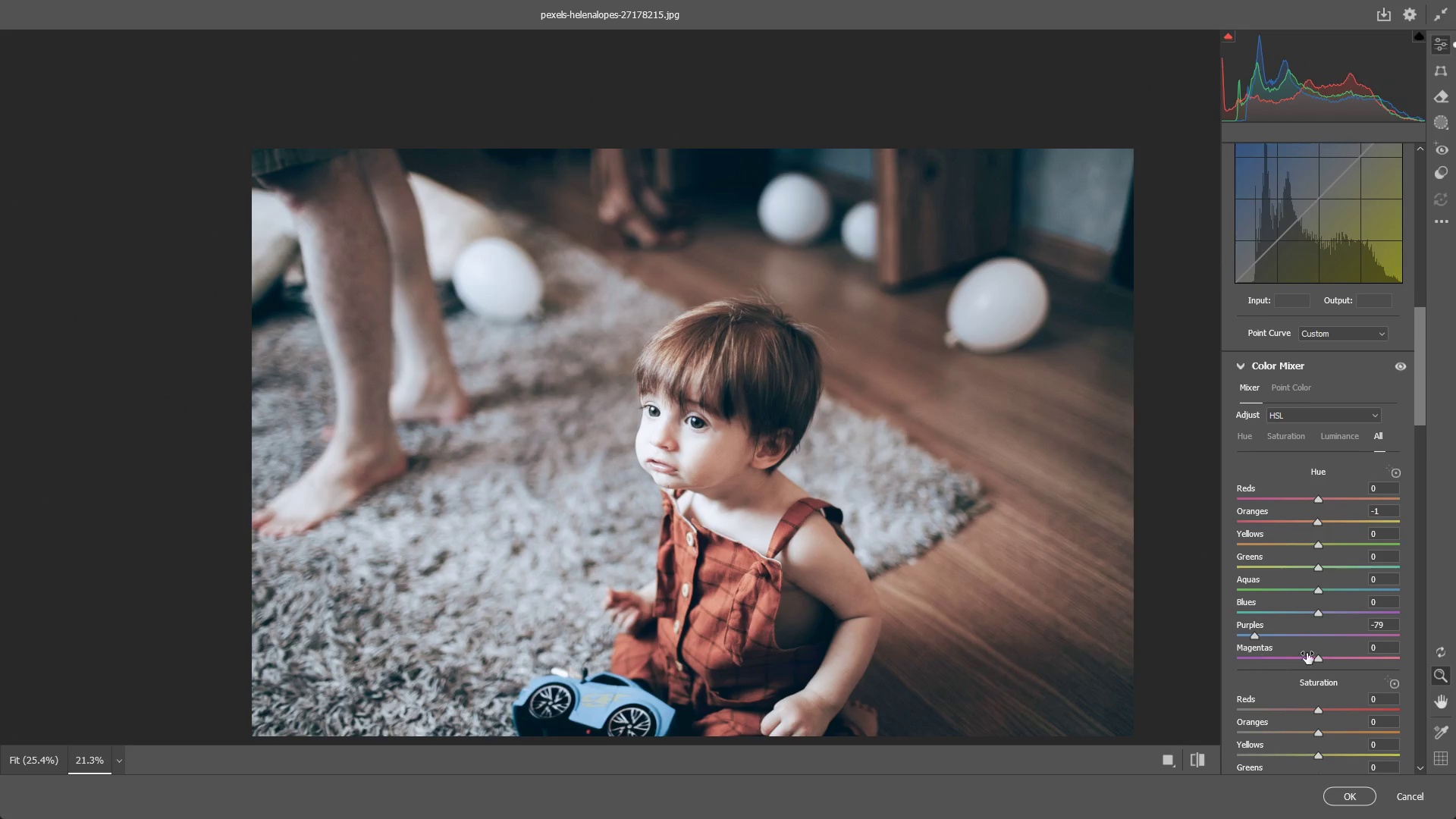 
key(Control+ControlLeft)
 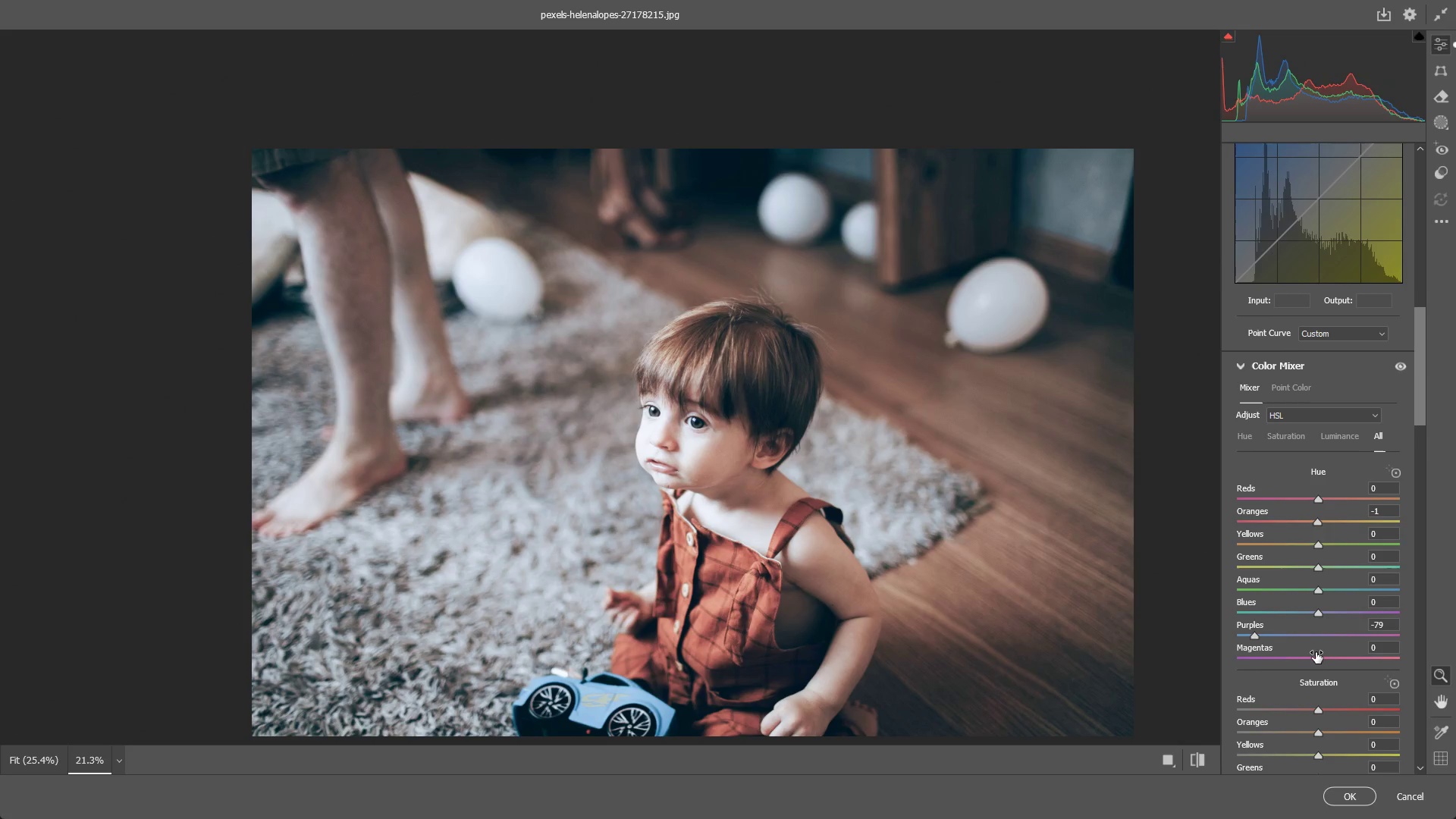 
key(Control+Z)
 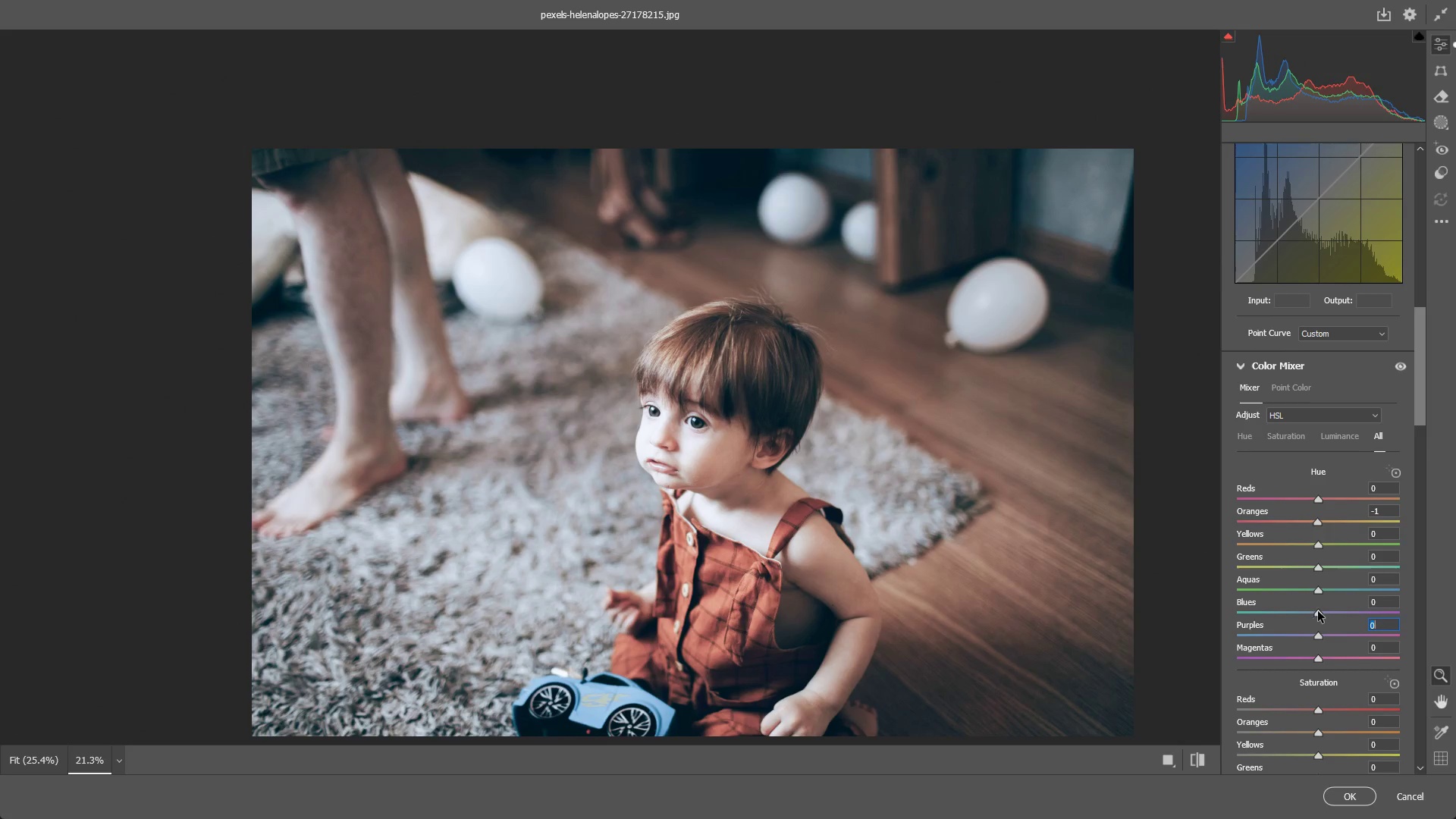 
left_click_drag(start_coordinate=[1318, 610], to_coordinate=[1414, 601])
 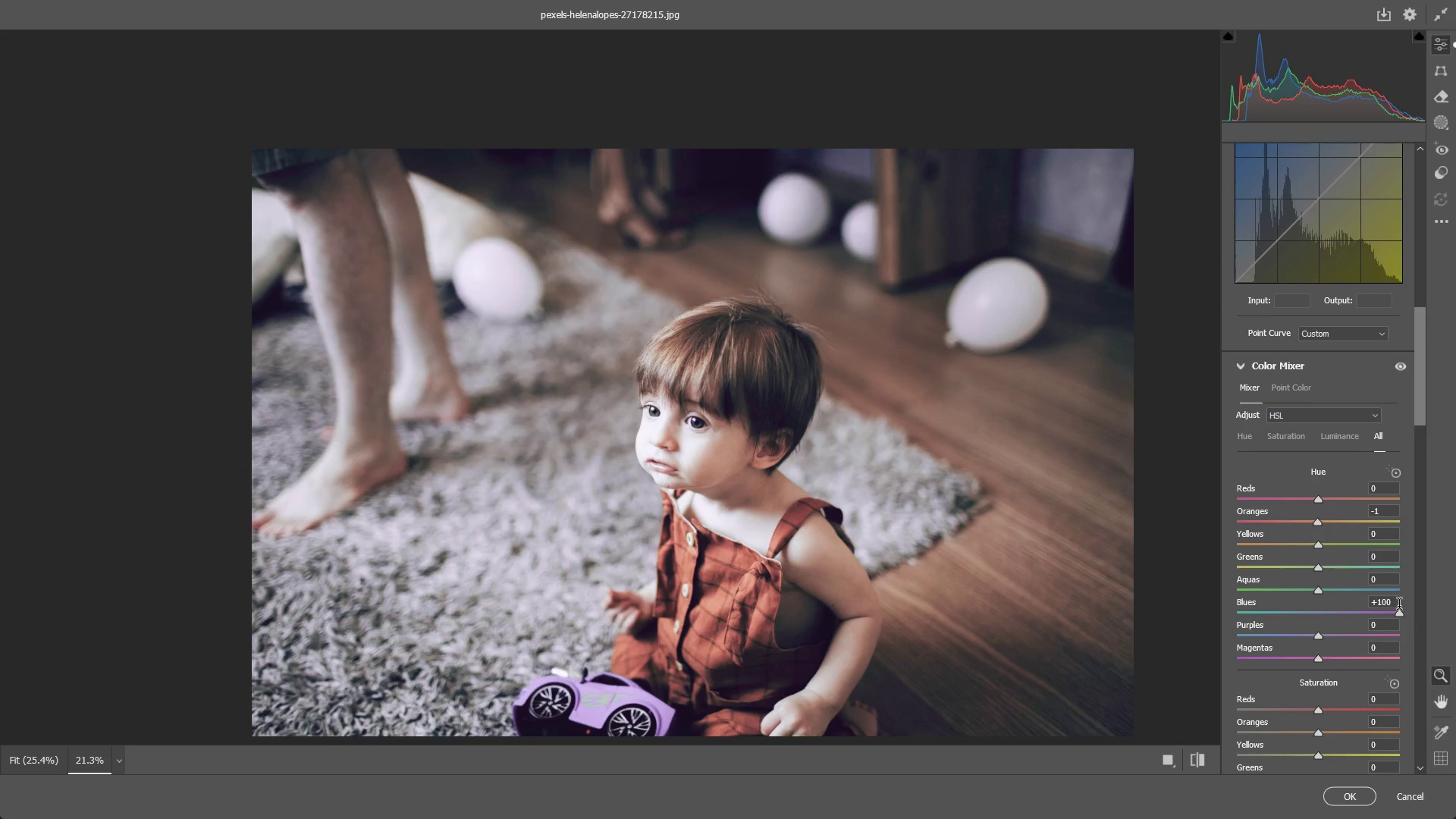 
key(Control+ControlLeft)
 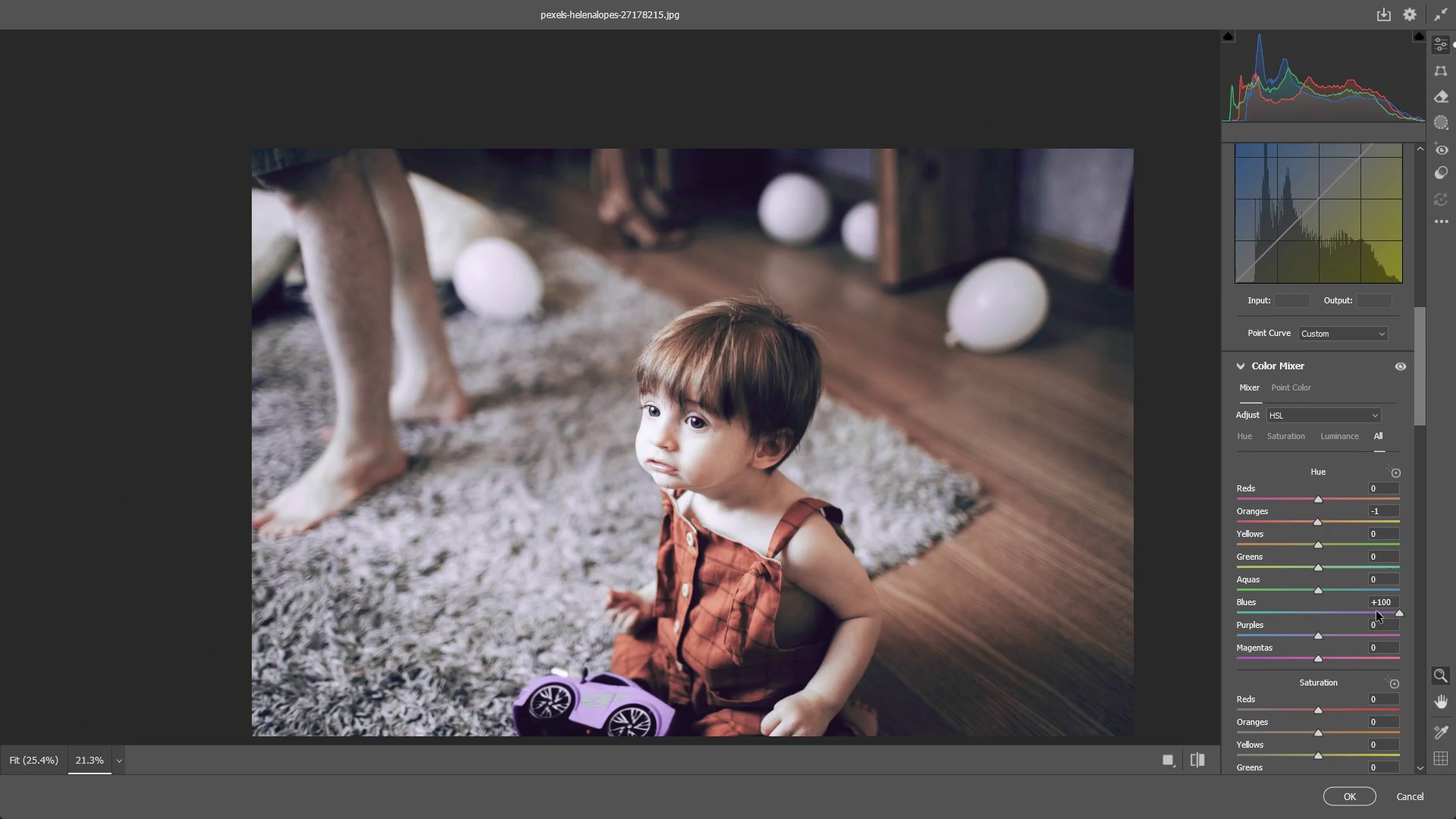 
key(Control+Z)
 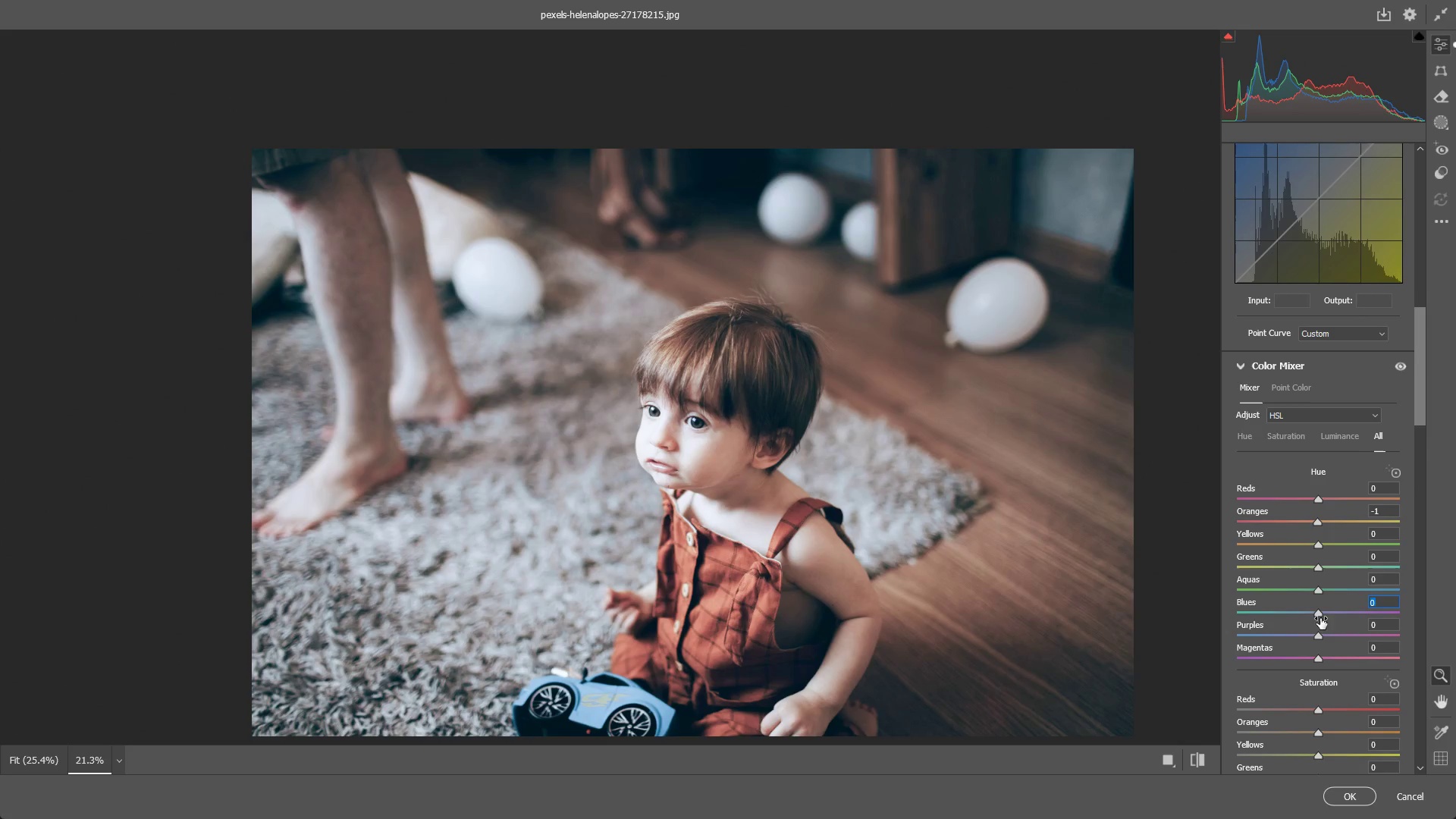 
left_click_drag(start_coordinate=[1319, 613], to_coordinate=[1376, 613])
 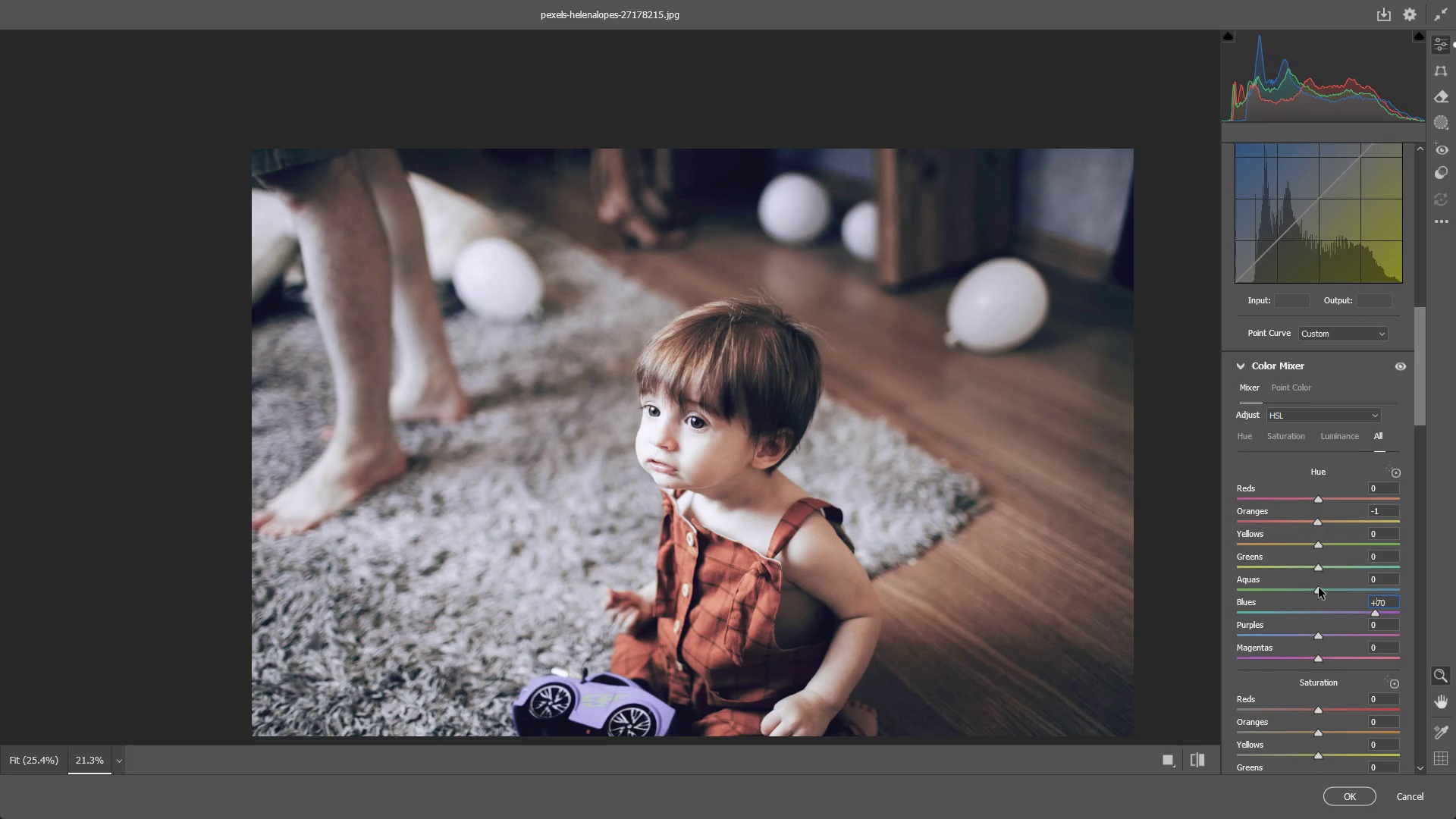 
left_click_drag(start_coordinate=[1320, 588], to_coordinate=[1351, 601])
 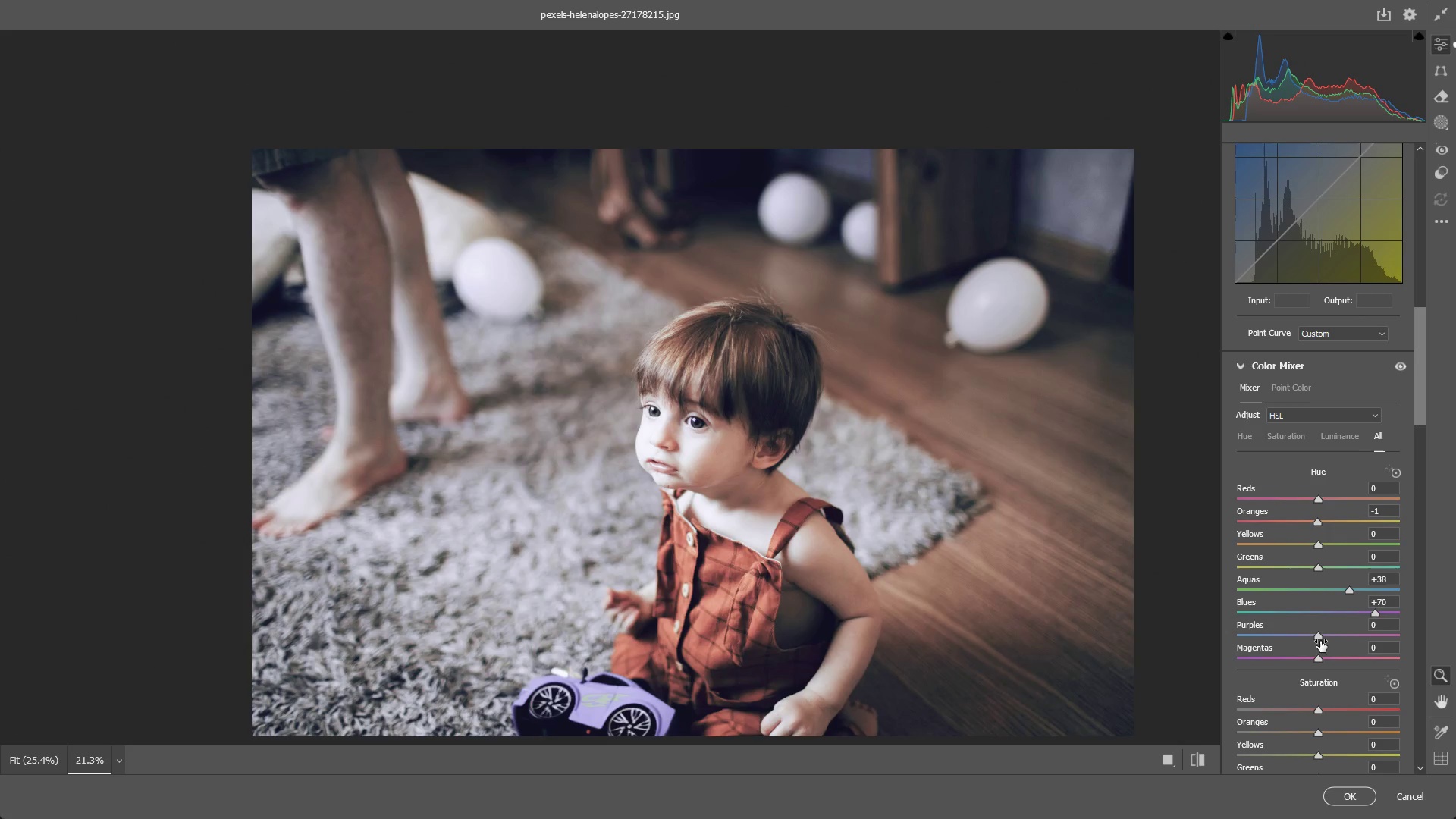 
left_click_drag(start_coordinate=[1319, 636], to_coordinate=[1360, 629])
 